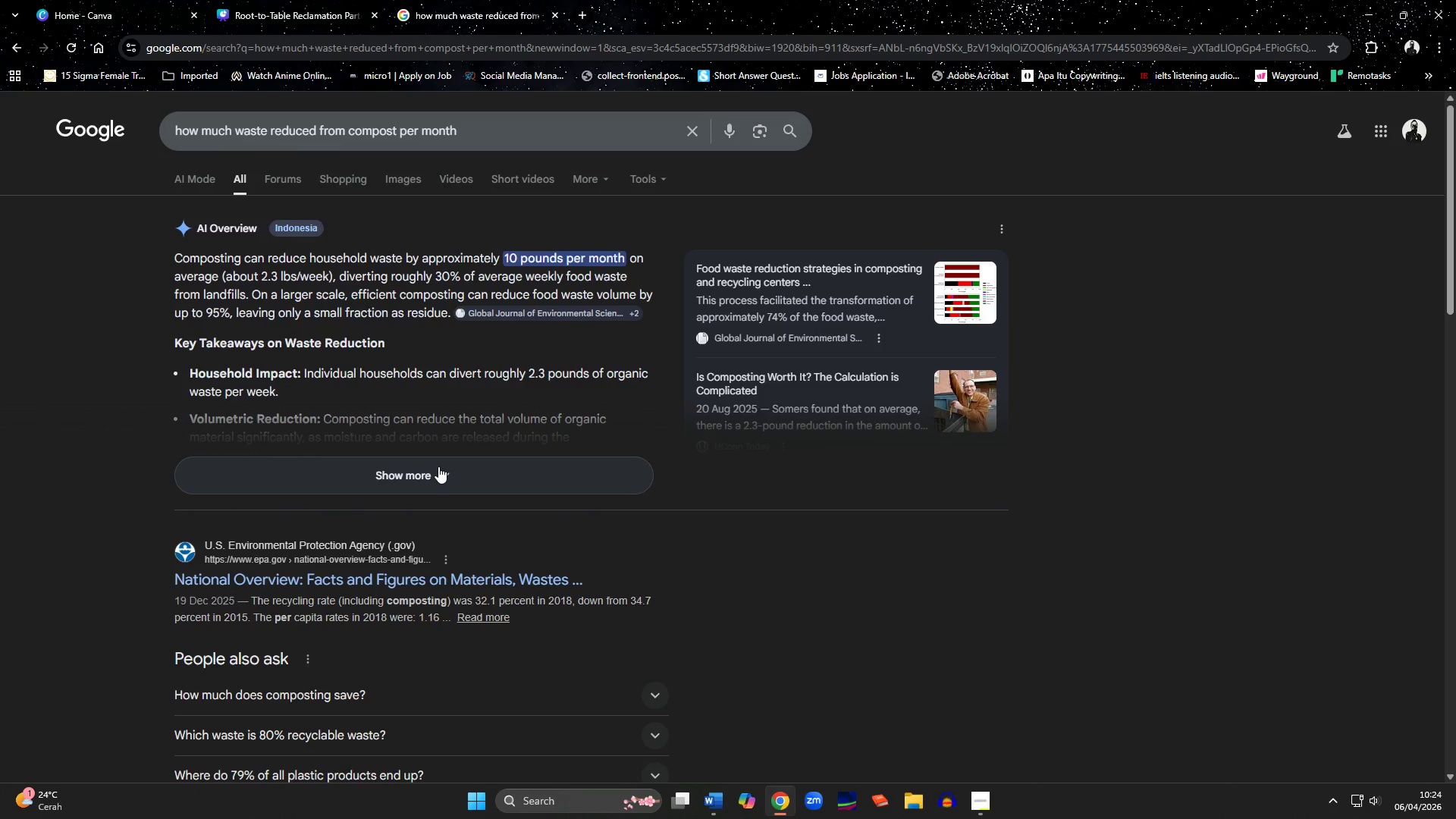 
wait(26.31)
 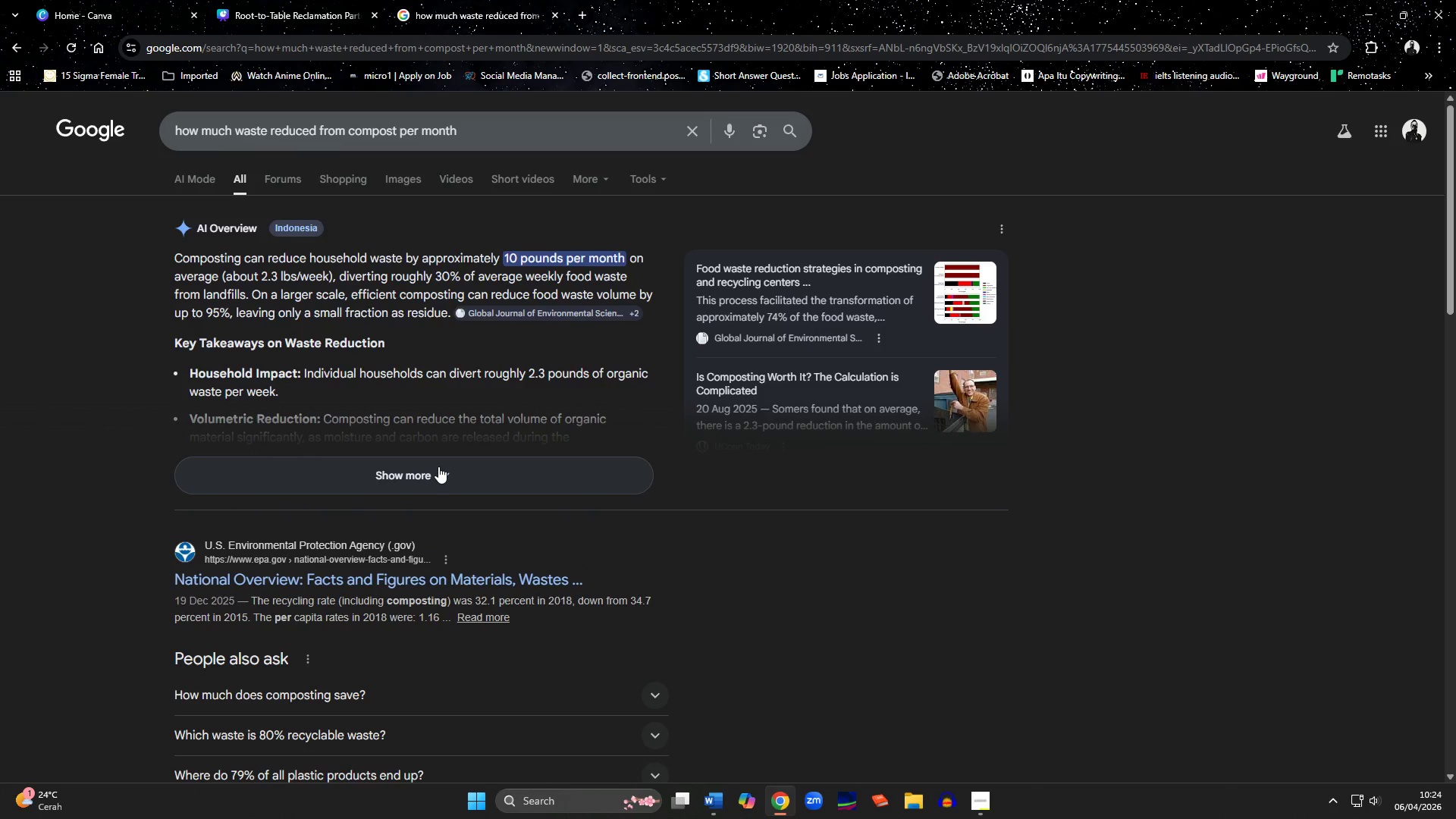 
left_click([290, 20])
 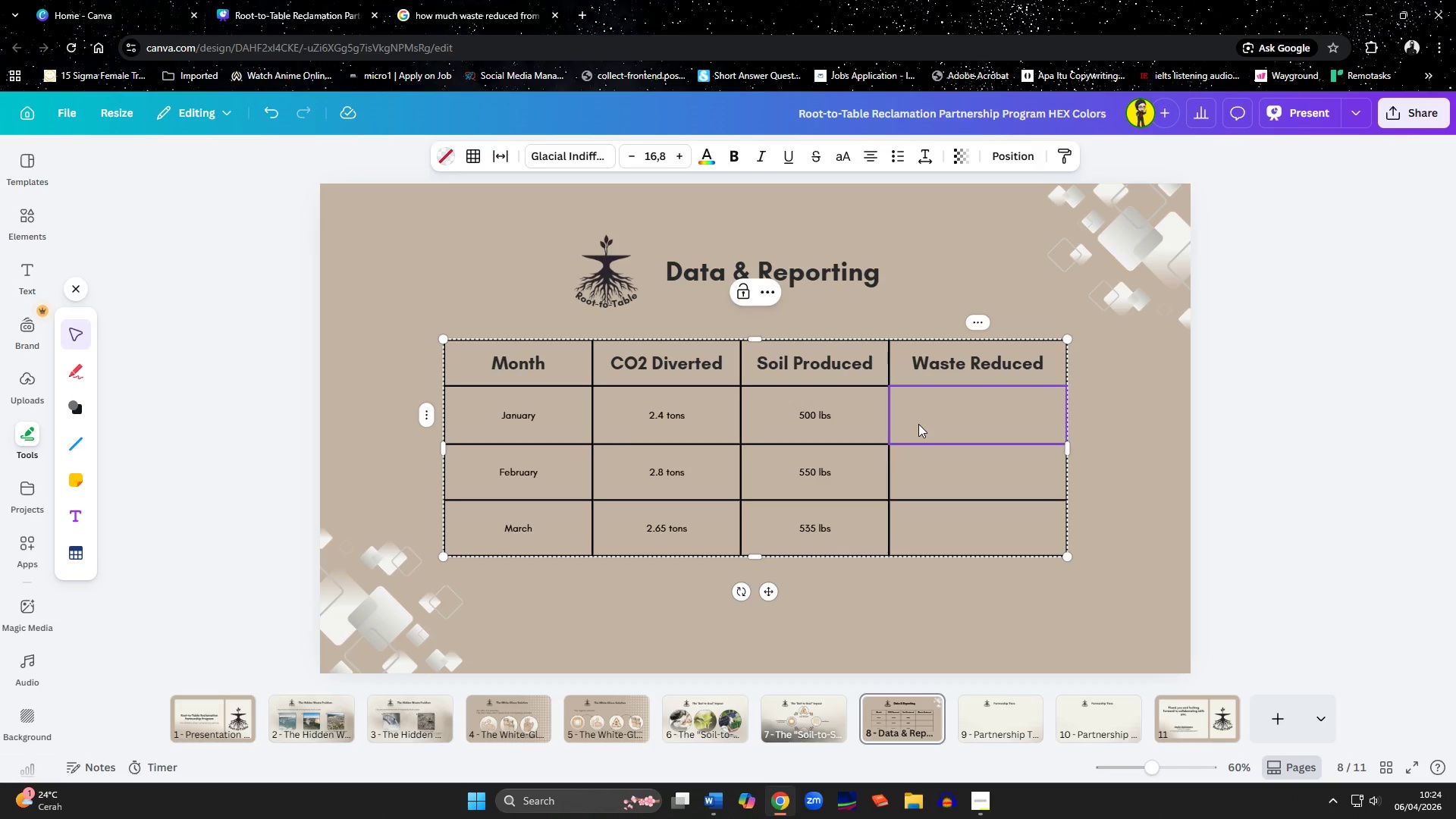 
type(100 lbs)
 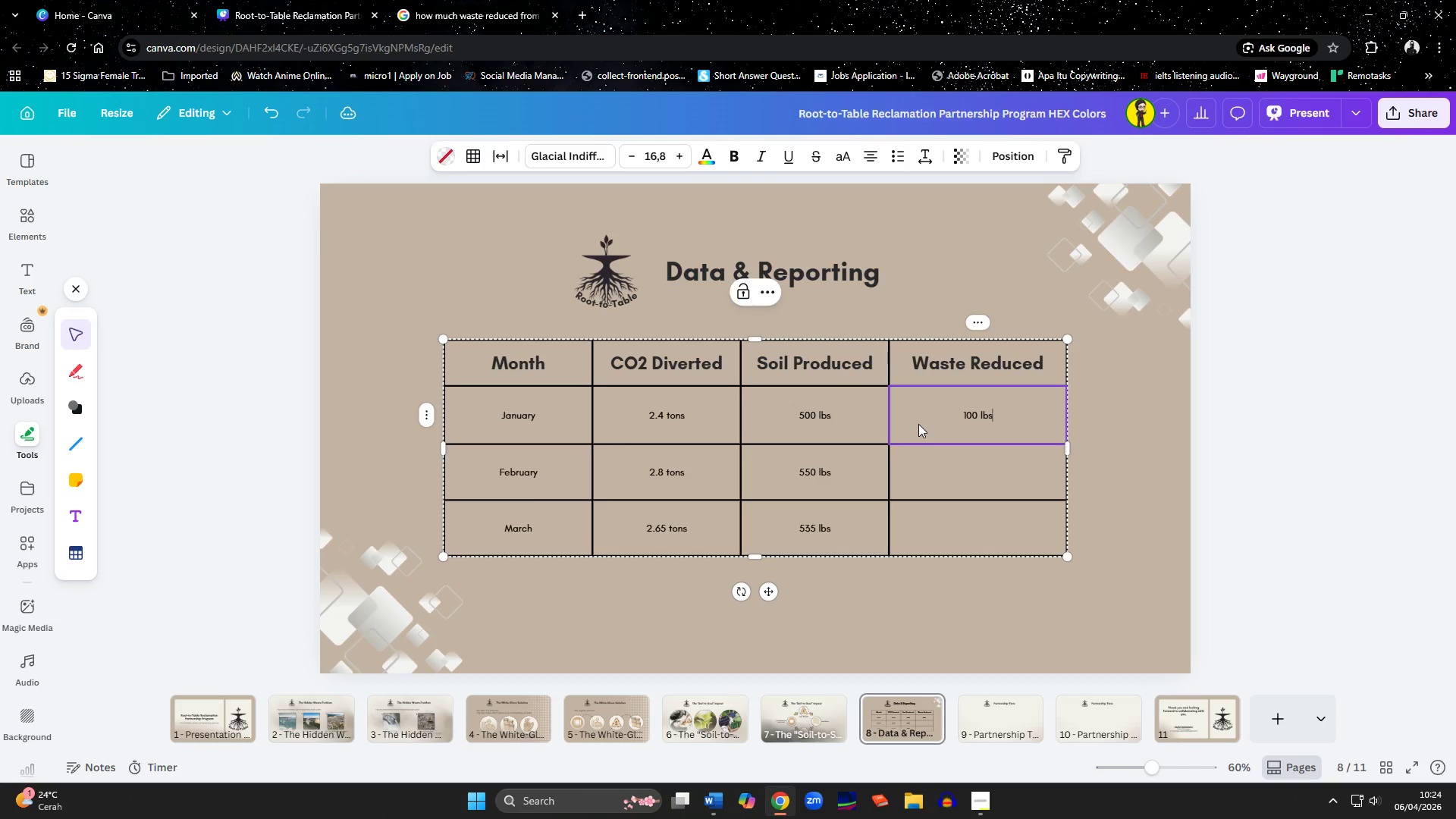 
key(ArrowDown)
 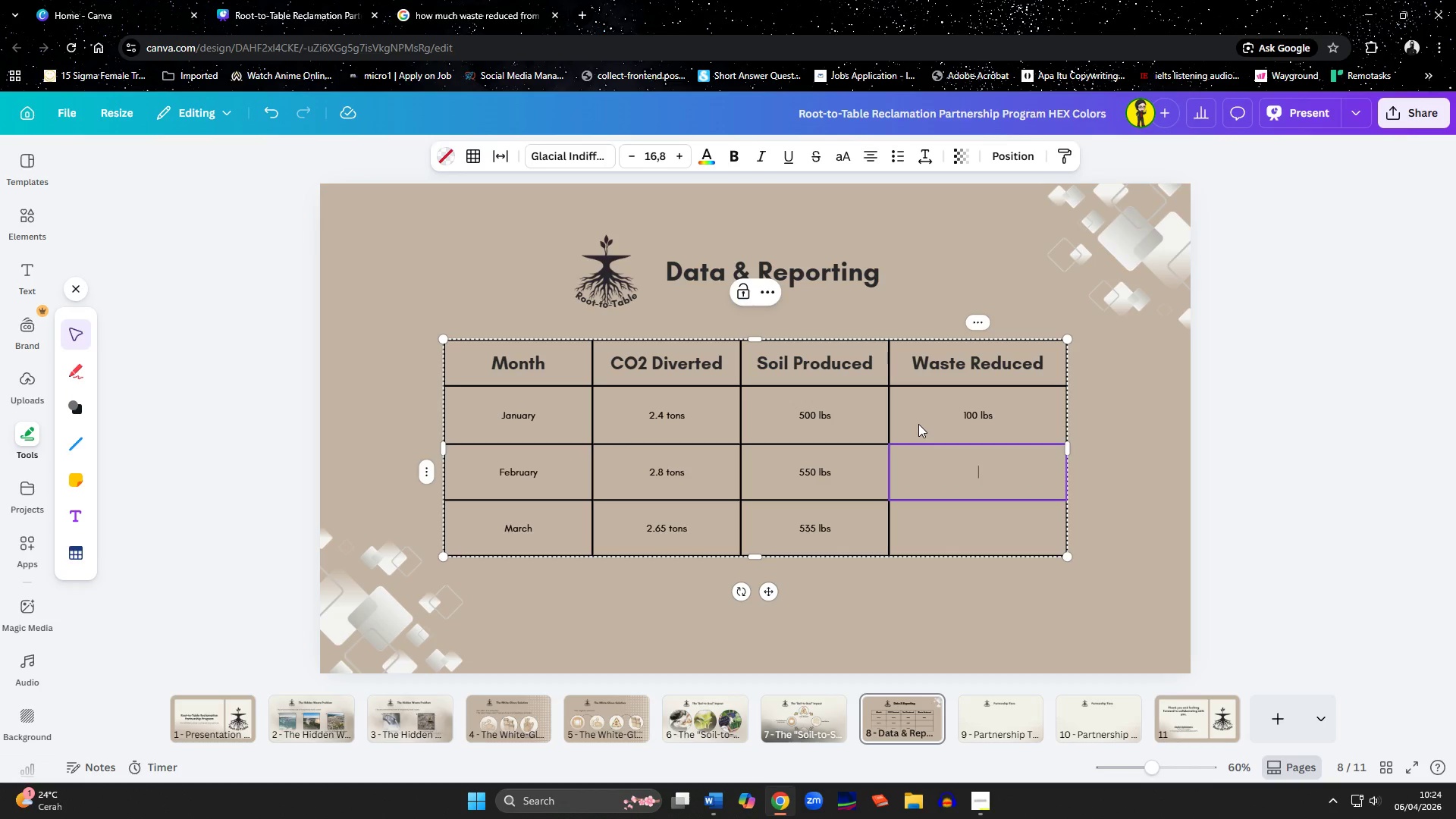 
type(140 lbs)
 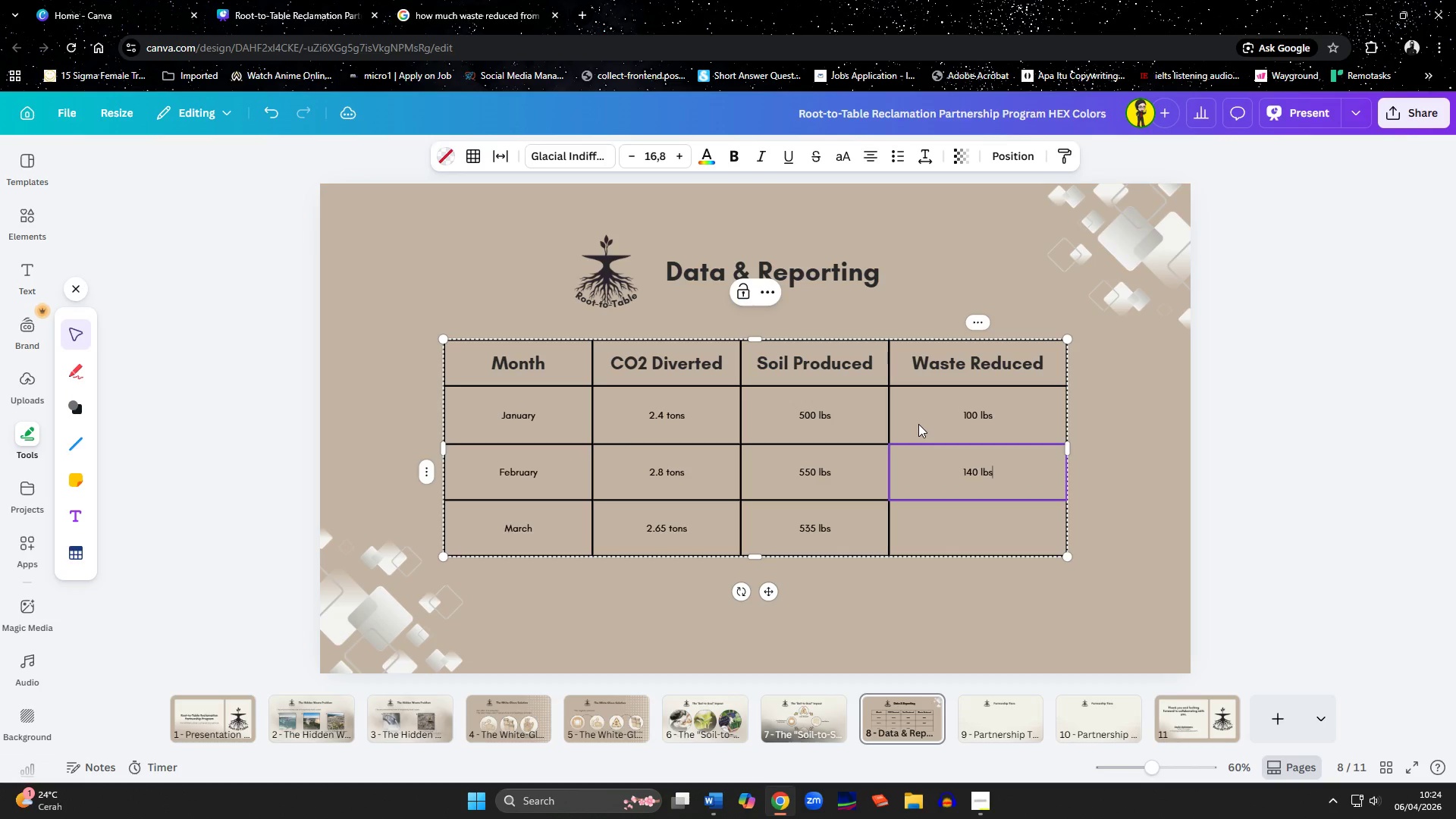 
key(ArrowDown)
 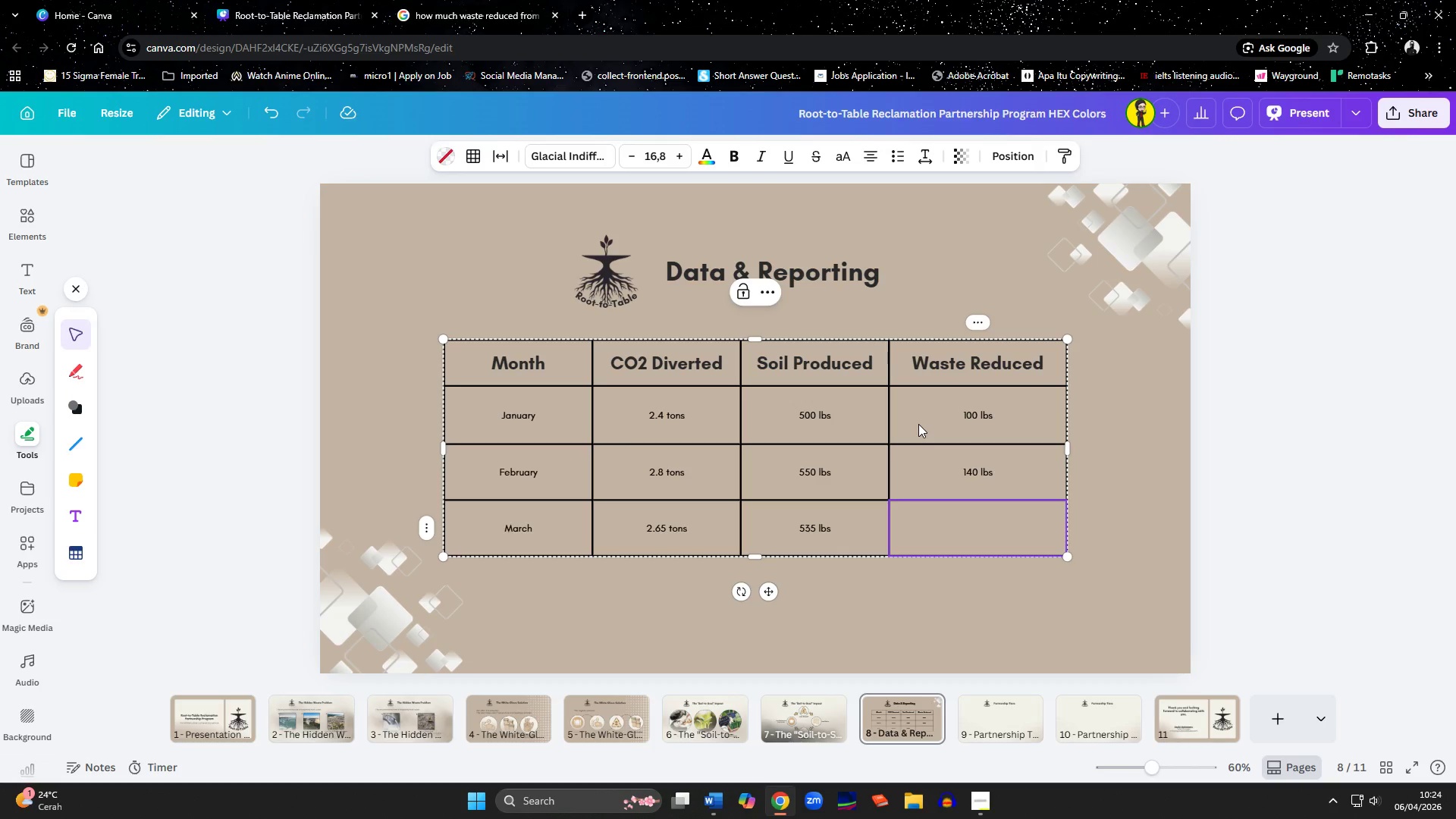 
type(125 lbc)
key(Backspace)
type(s)
 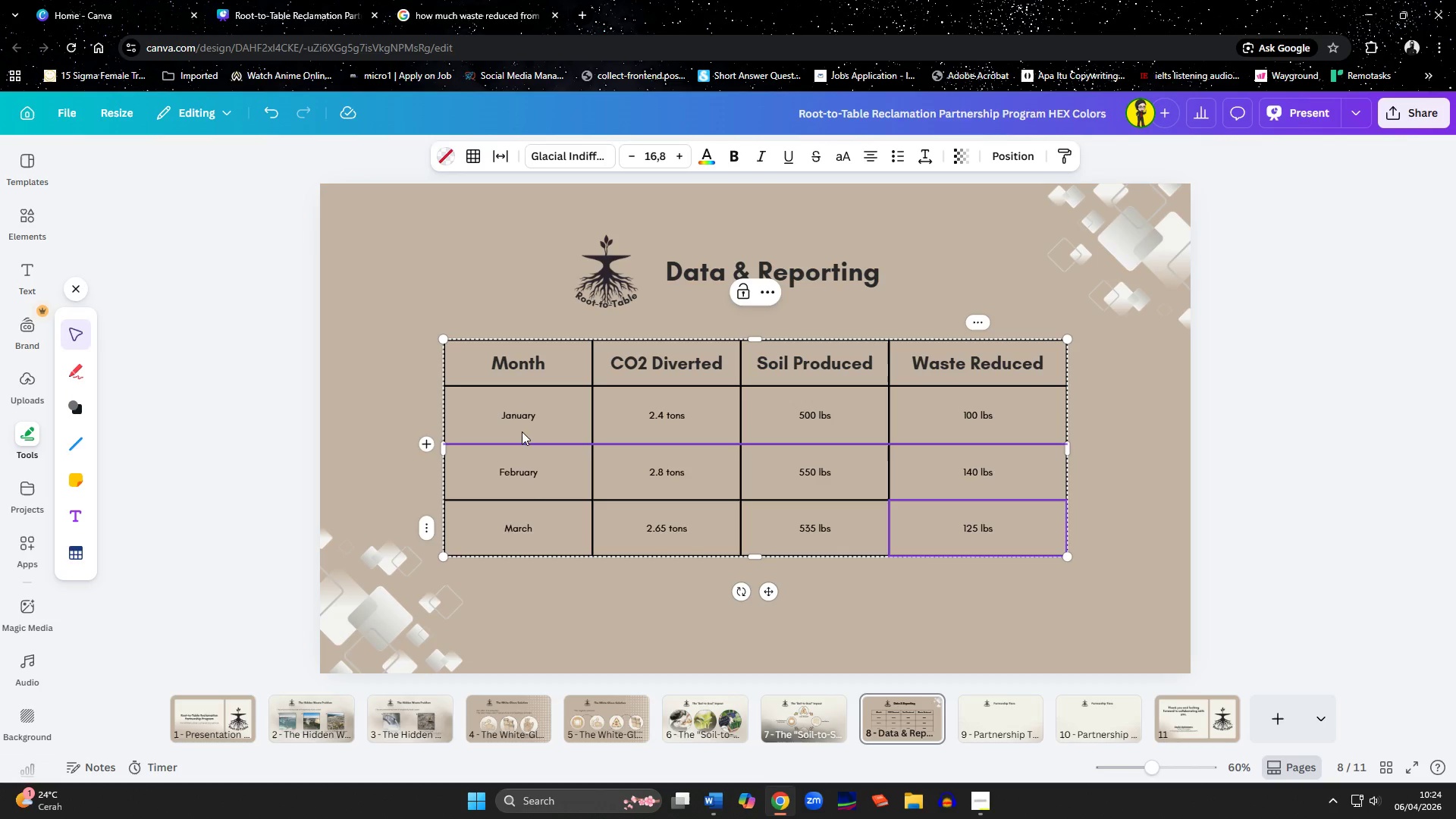 
double_click([516, 422])
 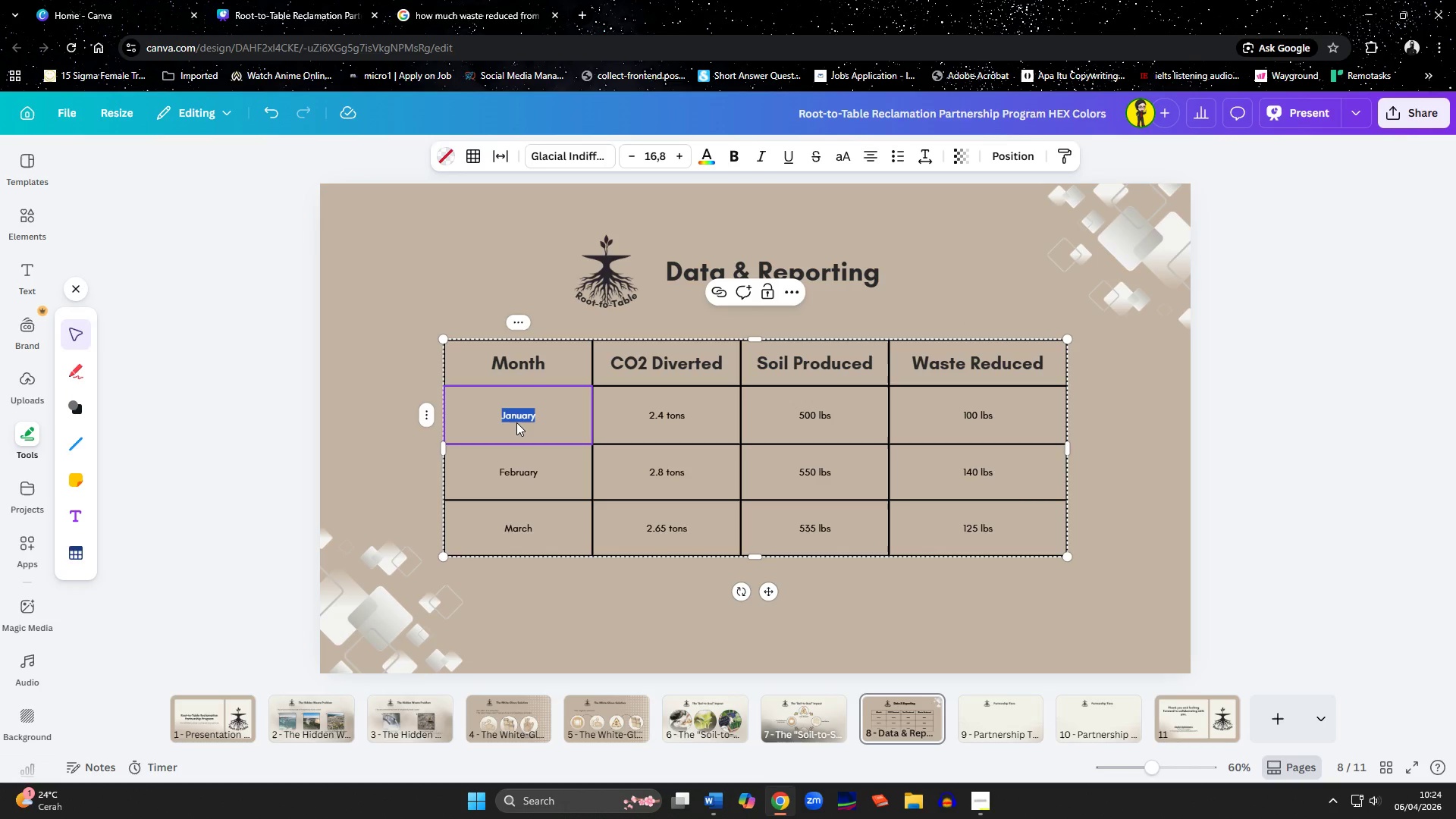 
hold_key(key=ControlLeft, duration=0.48)
 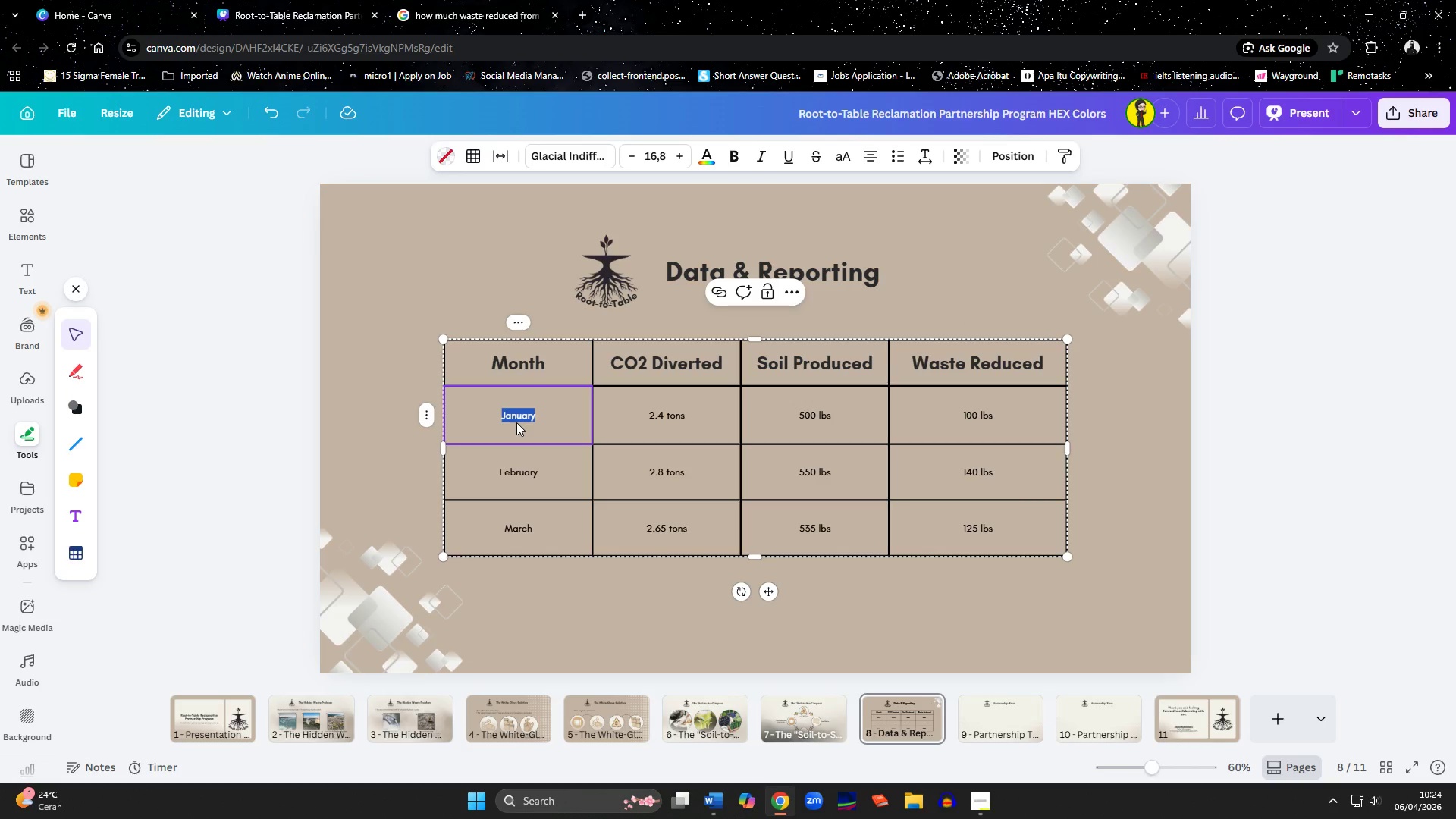 
left_click([516, 422])
 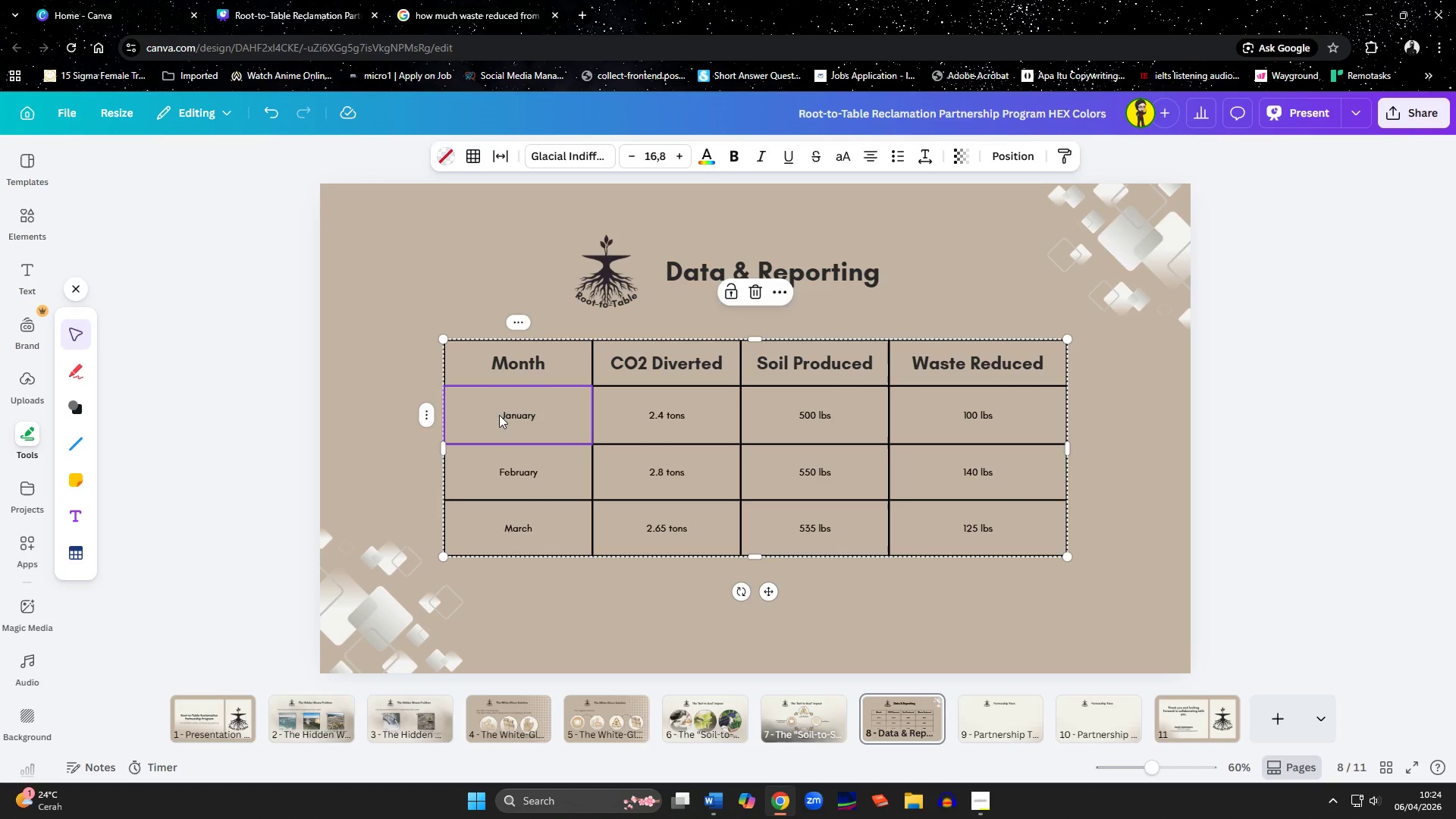 
double_click([499, 415])
 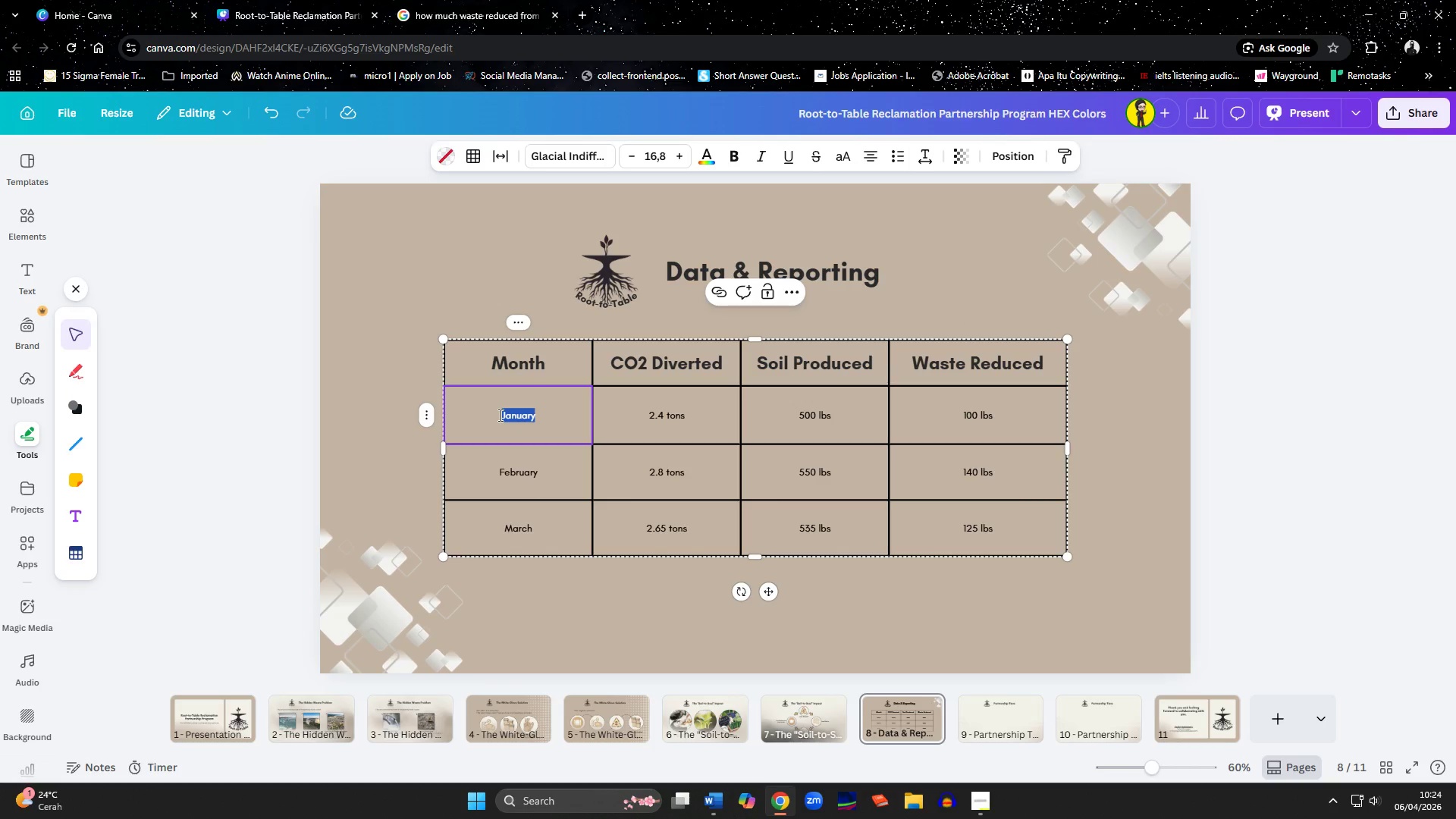 
hold_key(key=ShiftLeft, duration=1.53)
double_click([642, 419])
 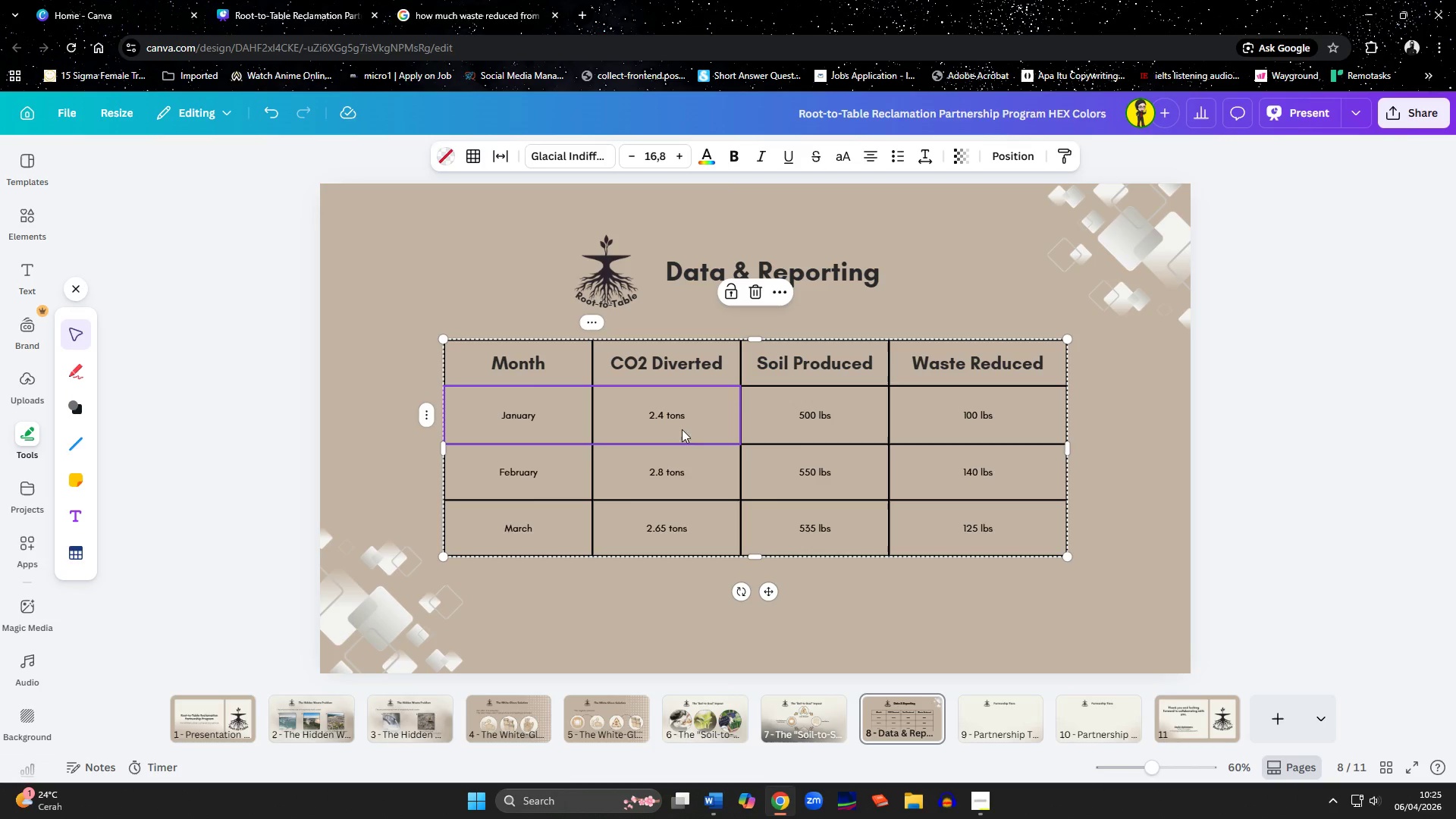 
hold_key(key=ShiftLeft, duration=1.52)
left_click([789, 424])
 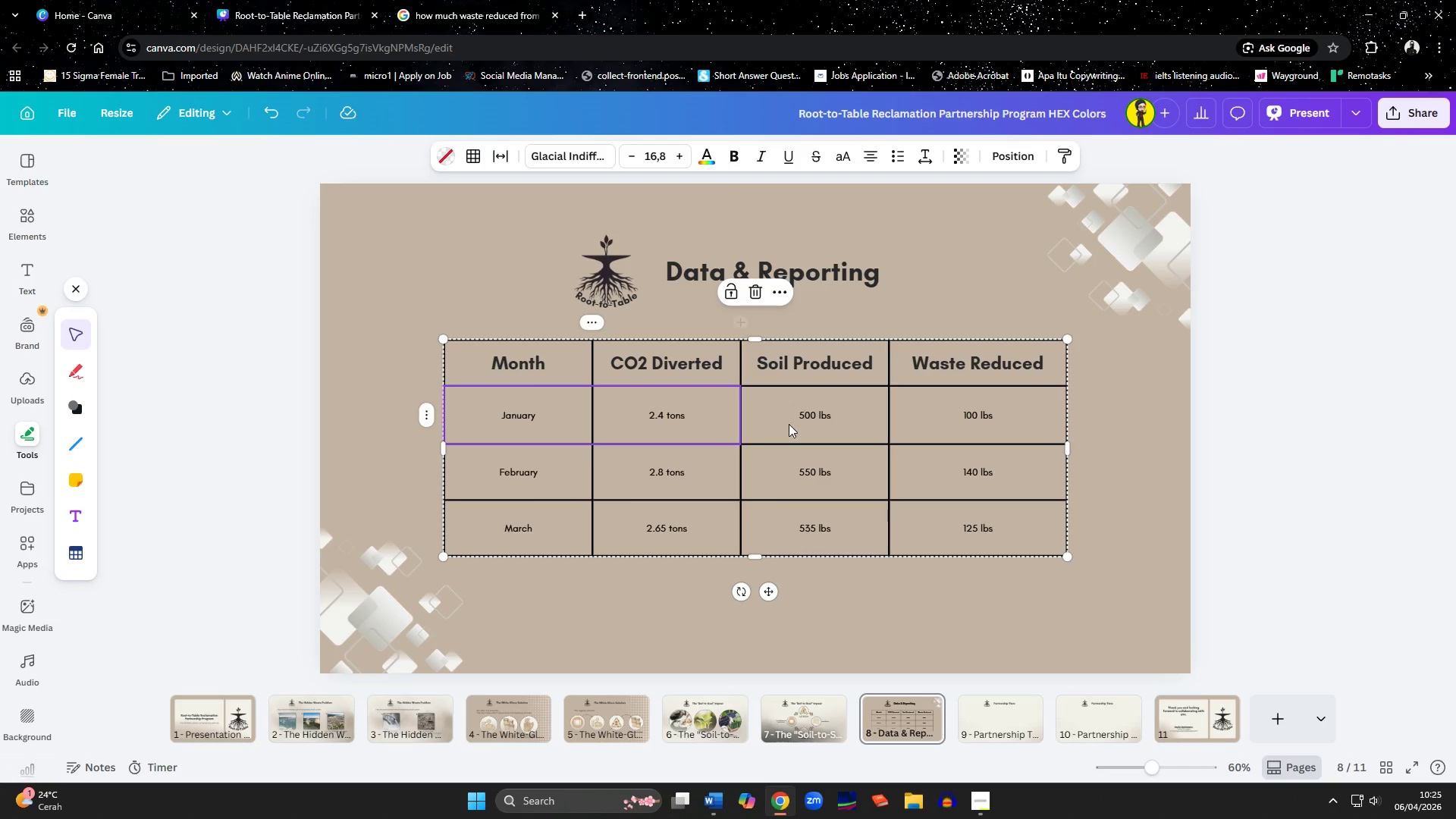 
double_click([978, 422])
 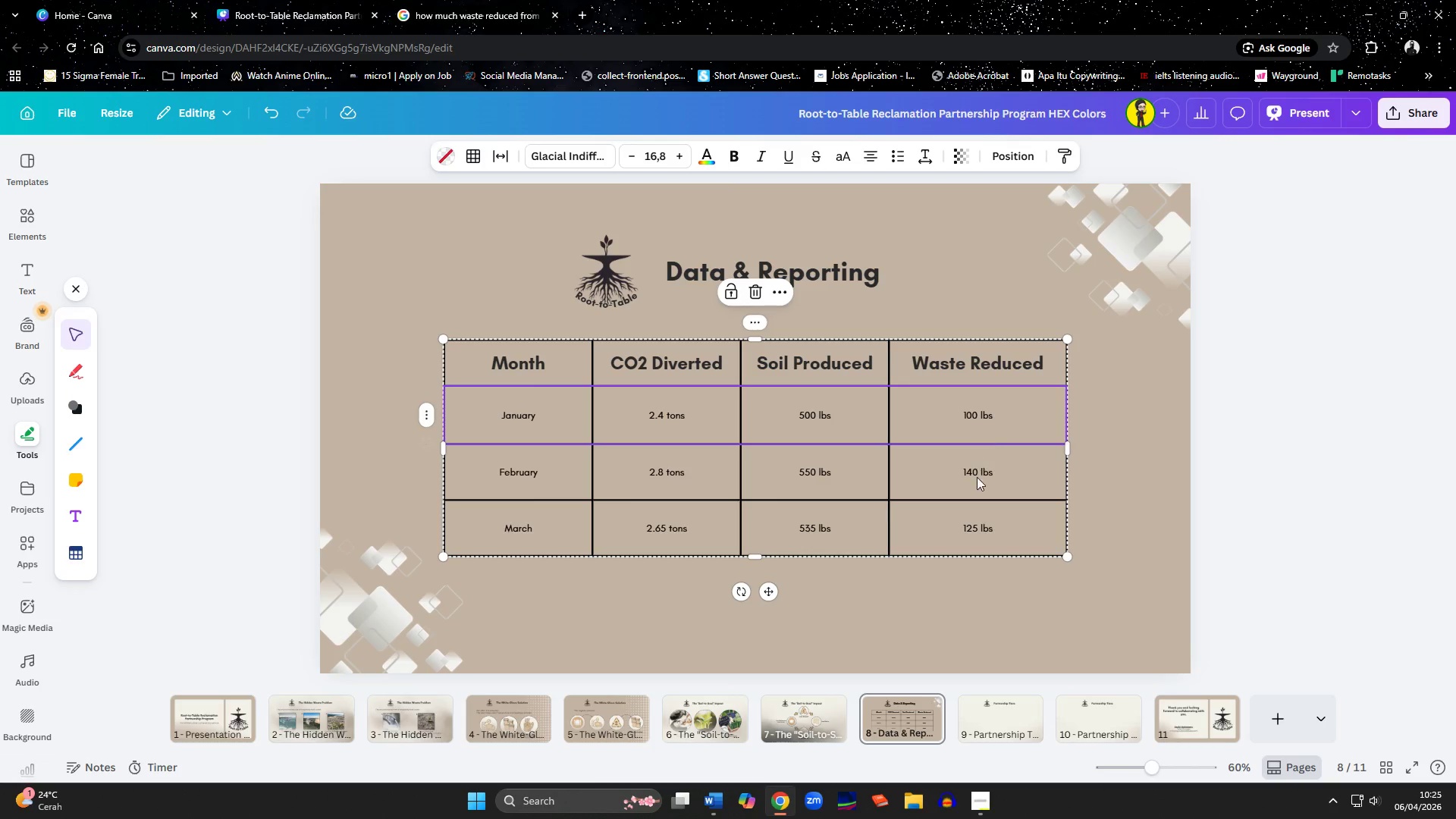 
triple_click([977, 479])
 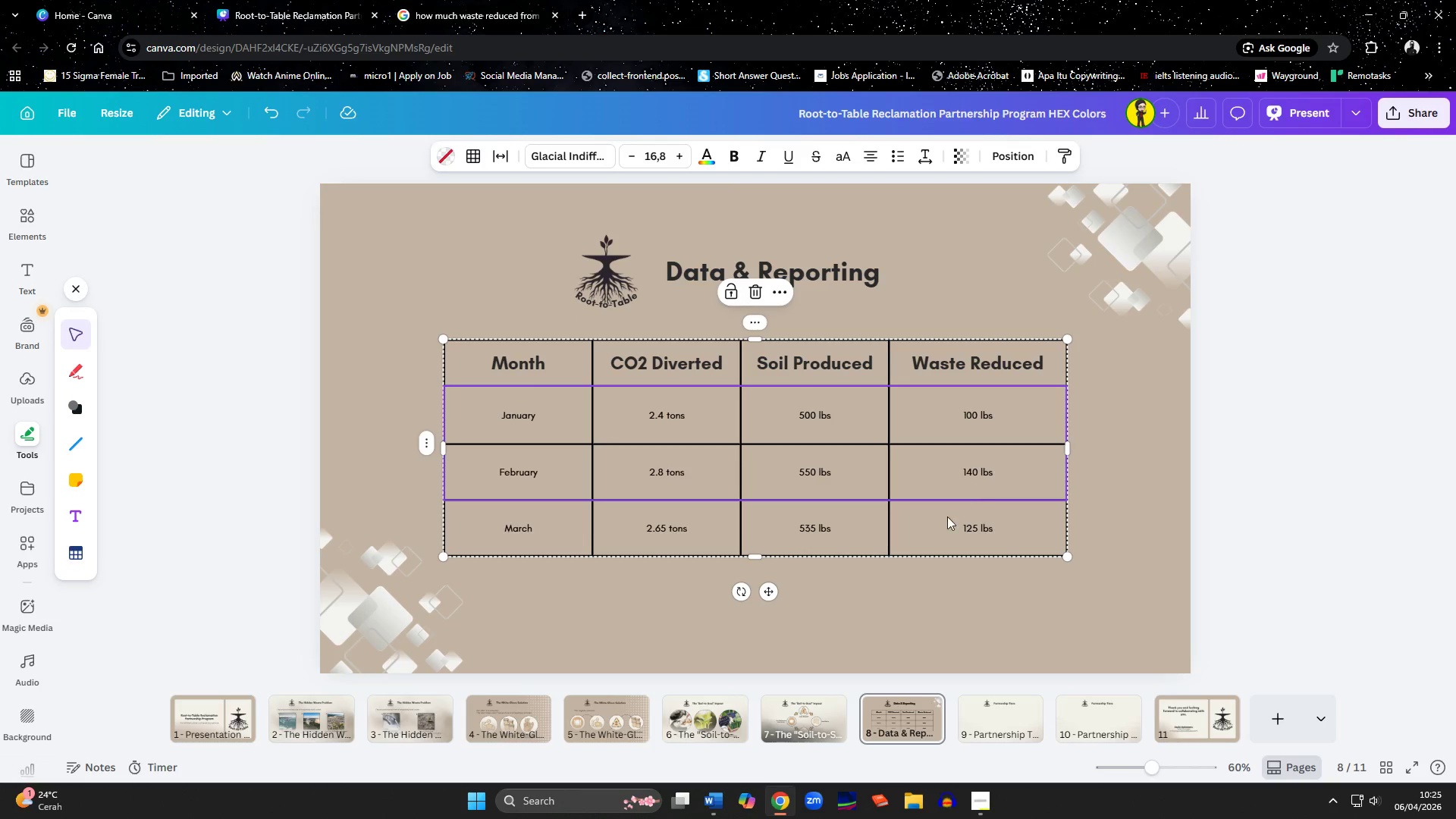 
triple_click([943, 530])
 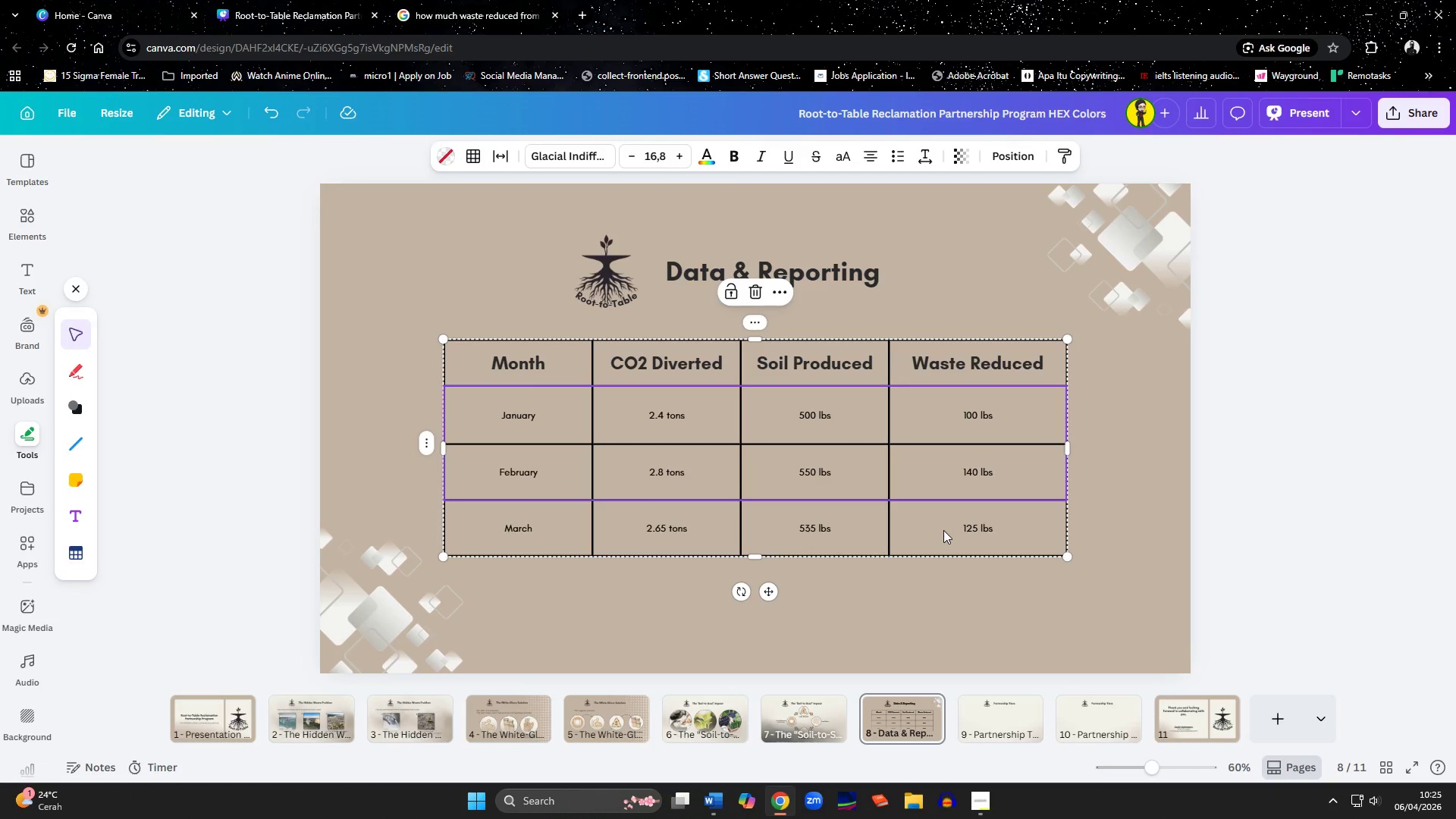 
hold_key(key=ShiftLeft, duration=0.86)
 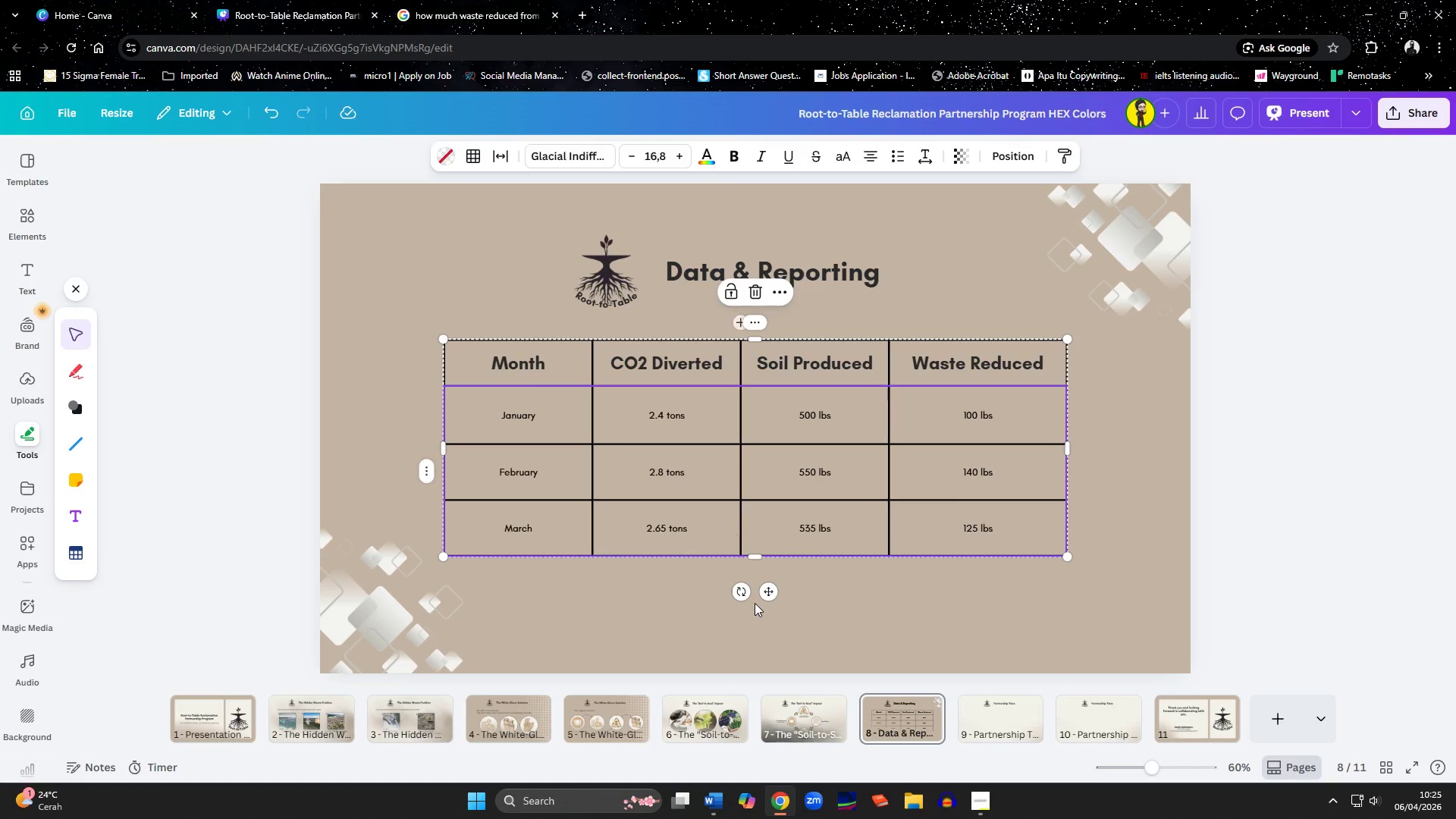 
left_click([755, 603])
 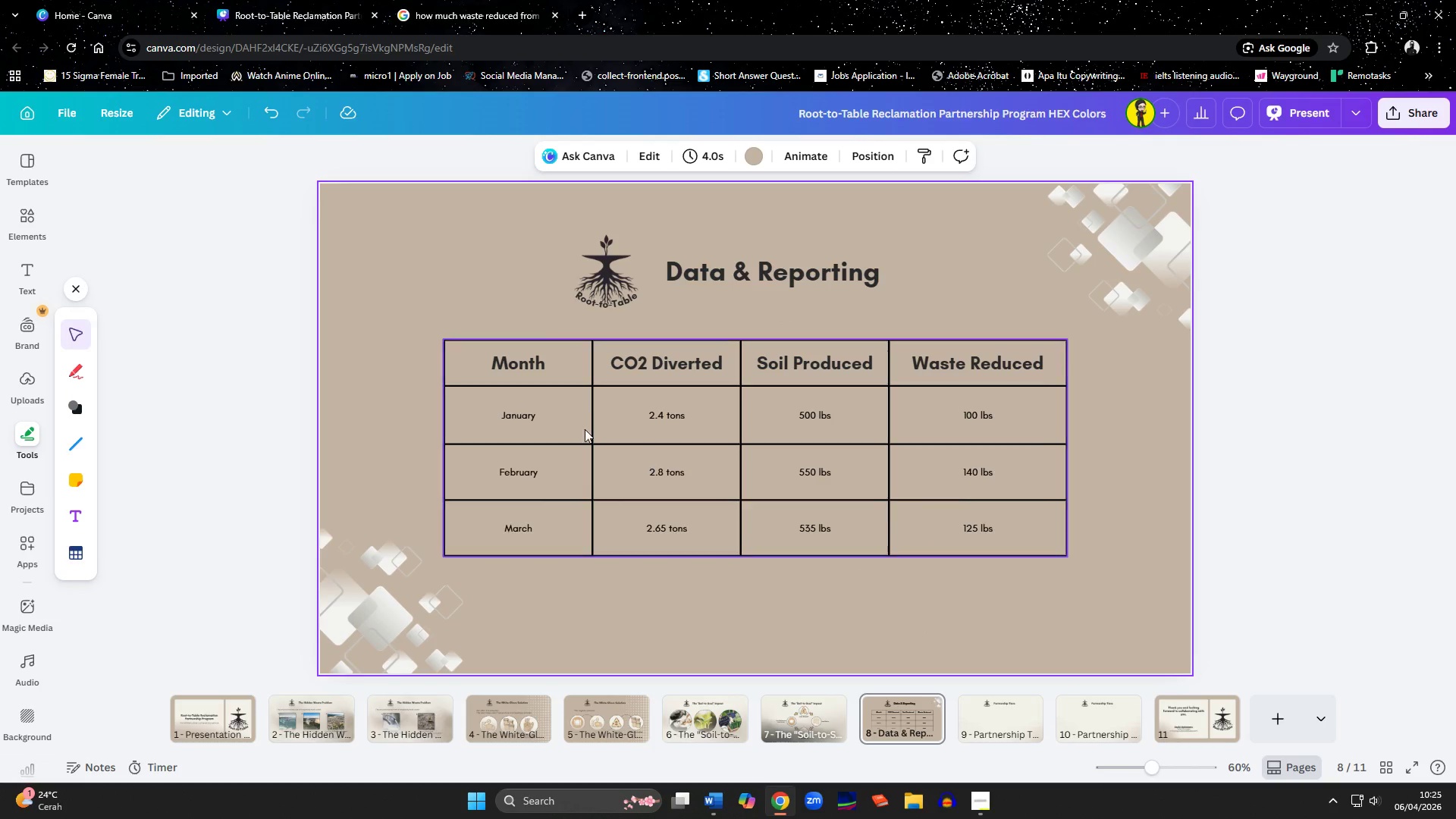 
left_click([562, 401])
 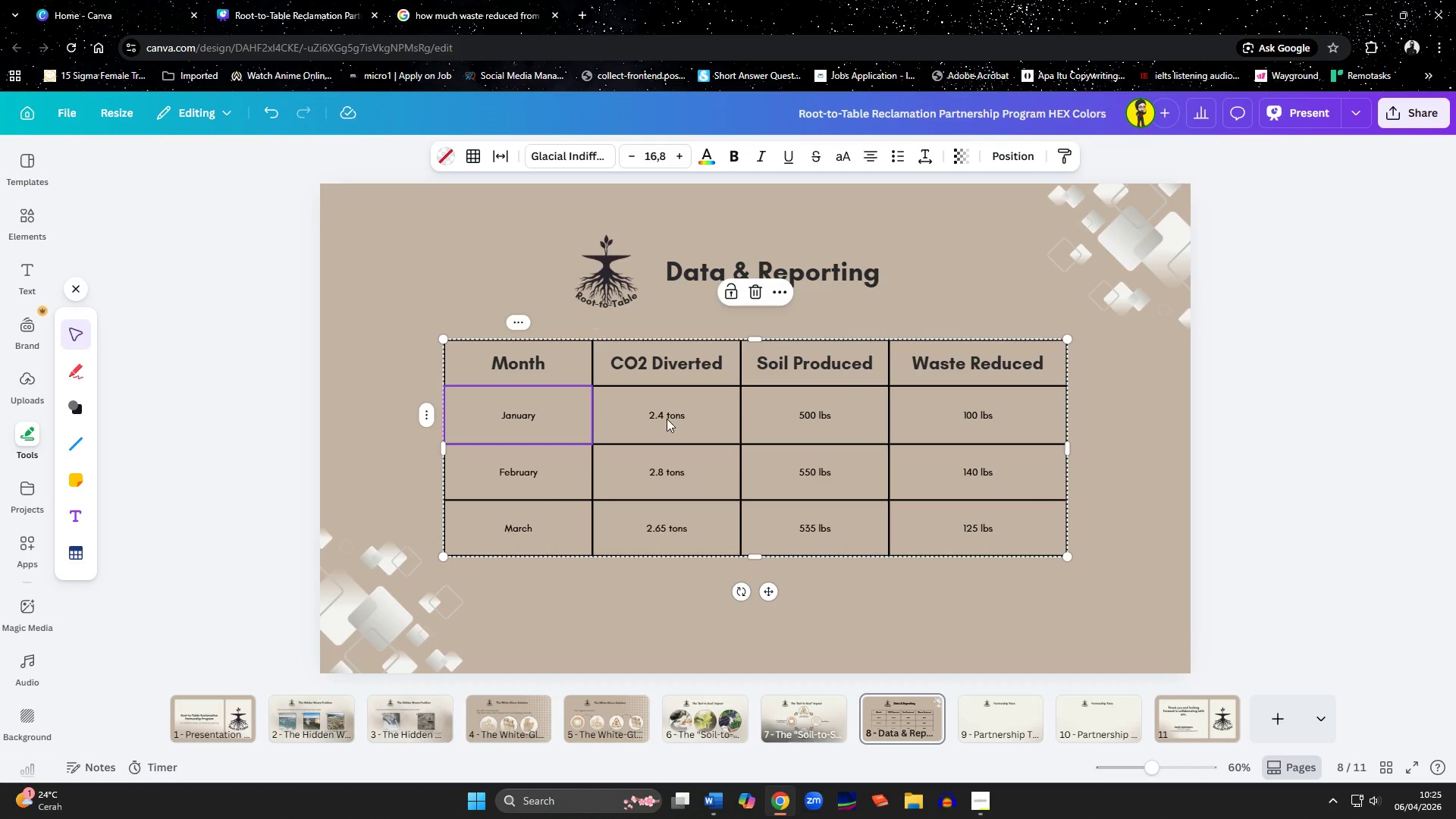 
hold_key(key=ShiftLeft, duration=1.5)
left_click([673, 419])
 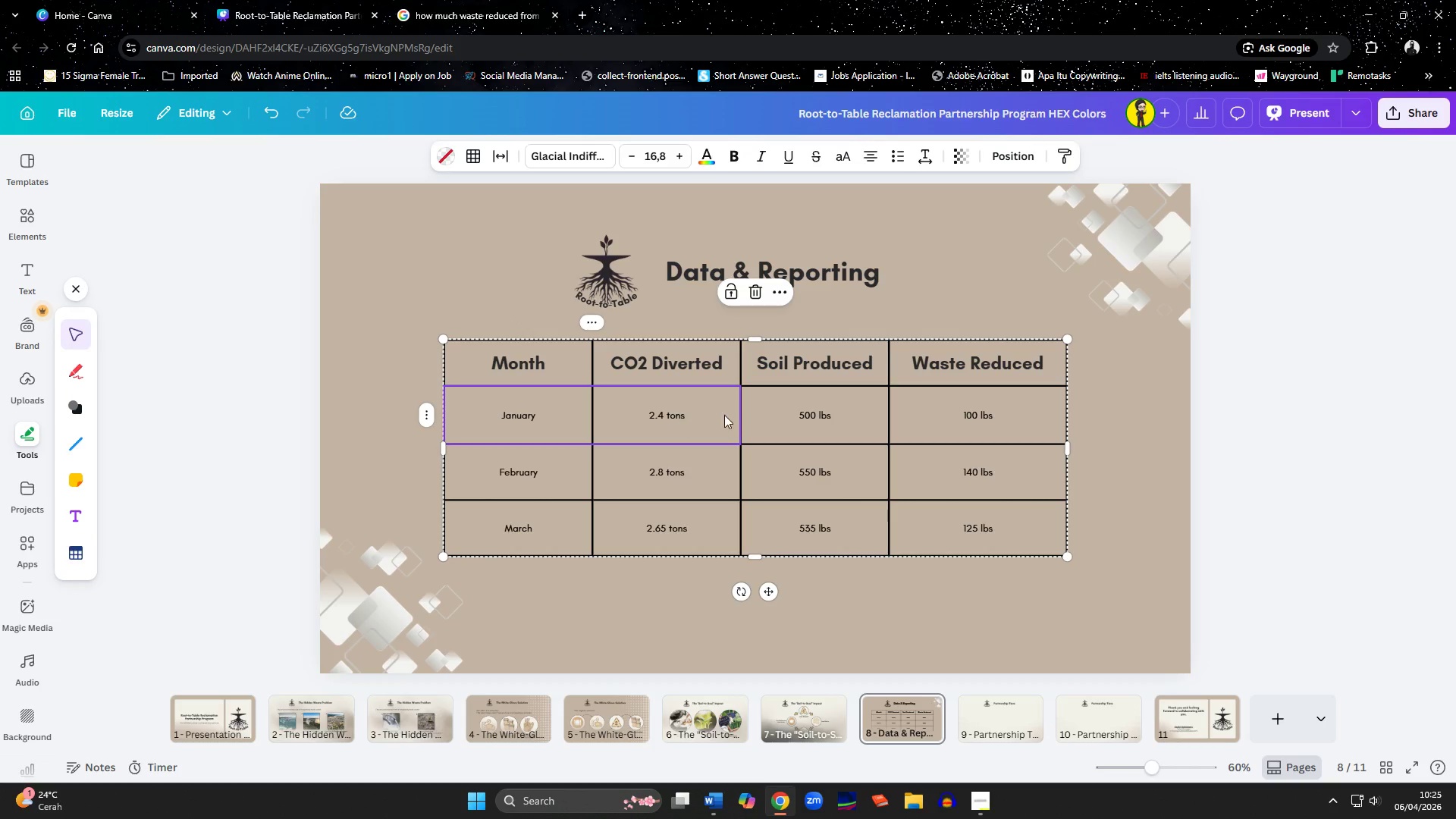 
left_click([814, 415])
 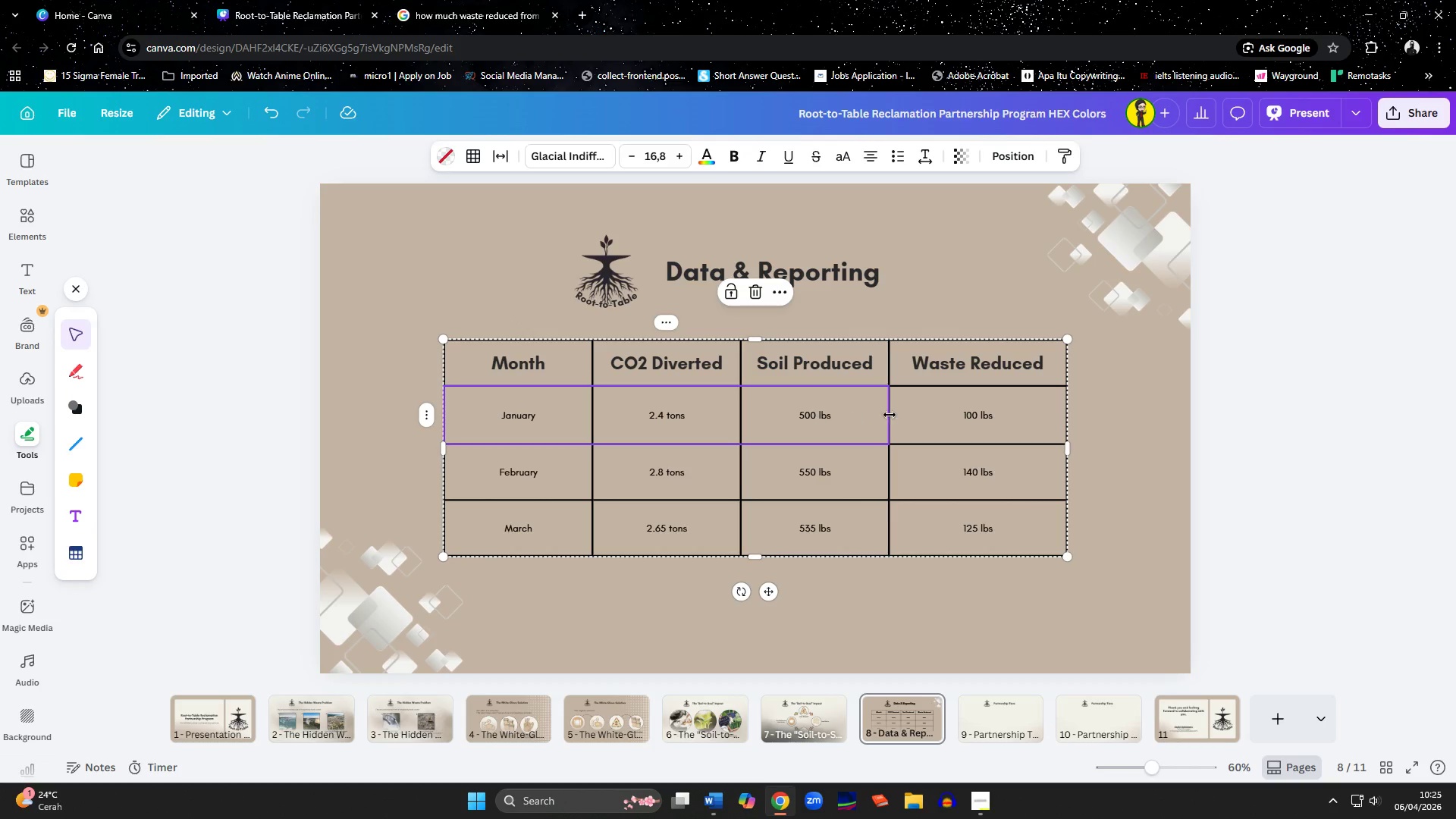 
hold_key(key=ShiftLeft, duration=1.5)
left_click([960, 416])
 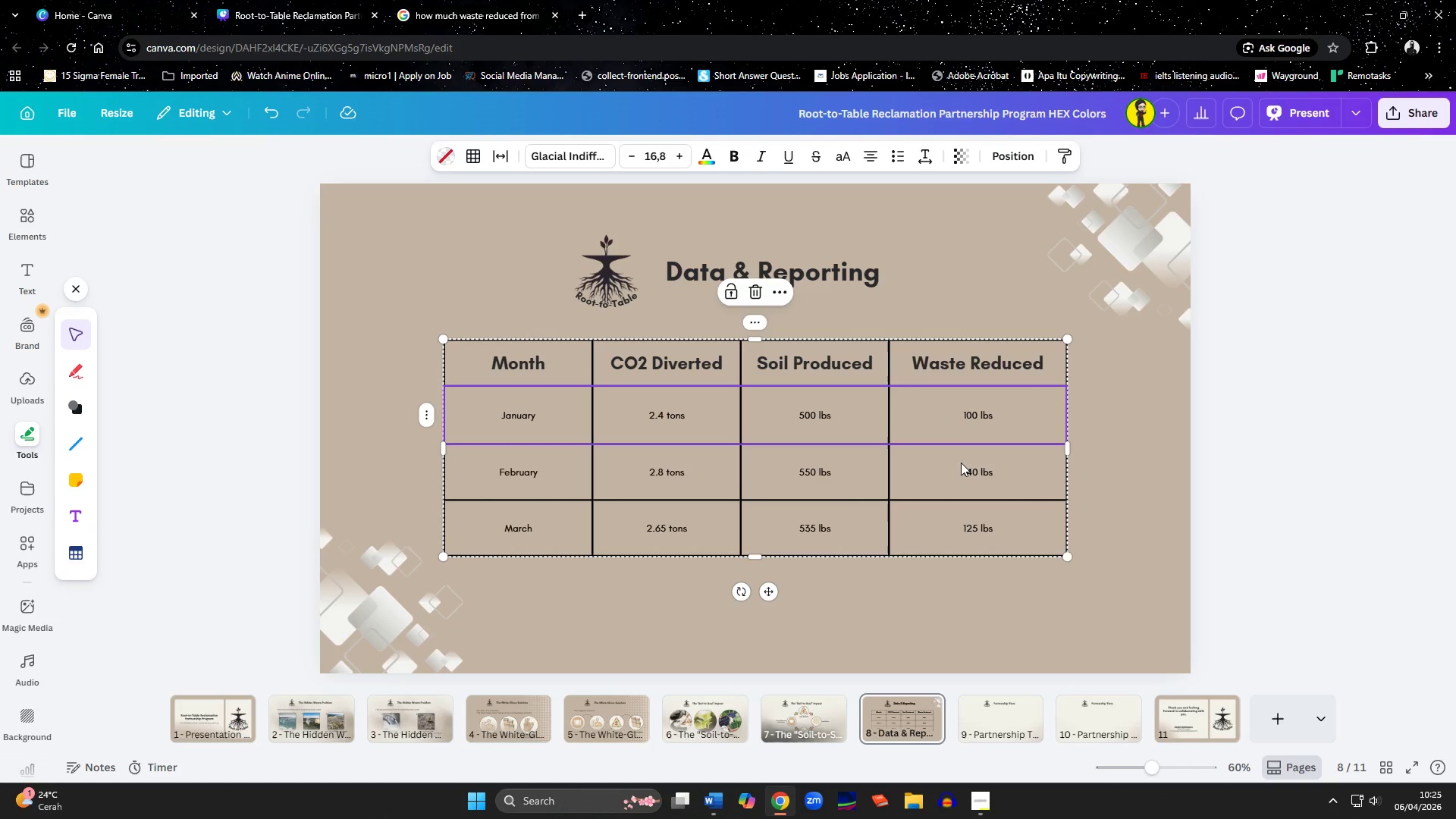 
left_click([961, 463])
 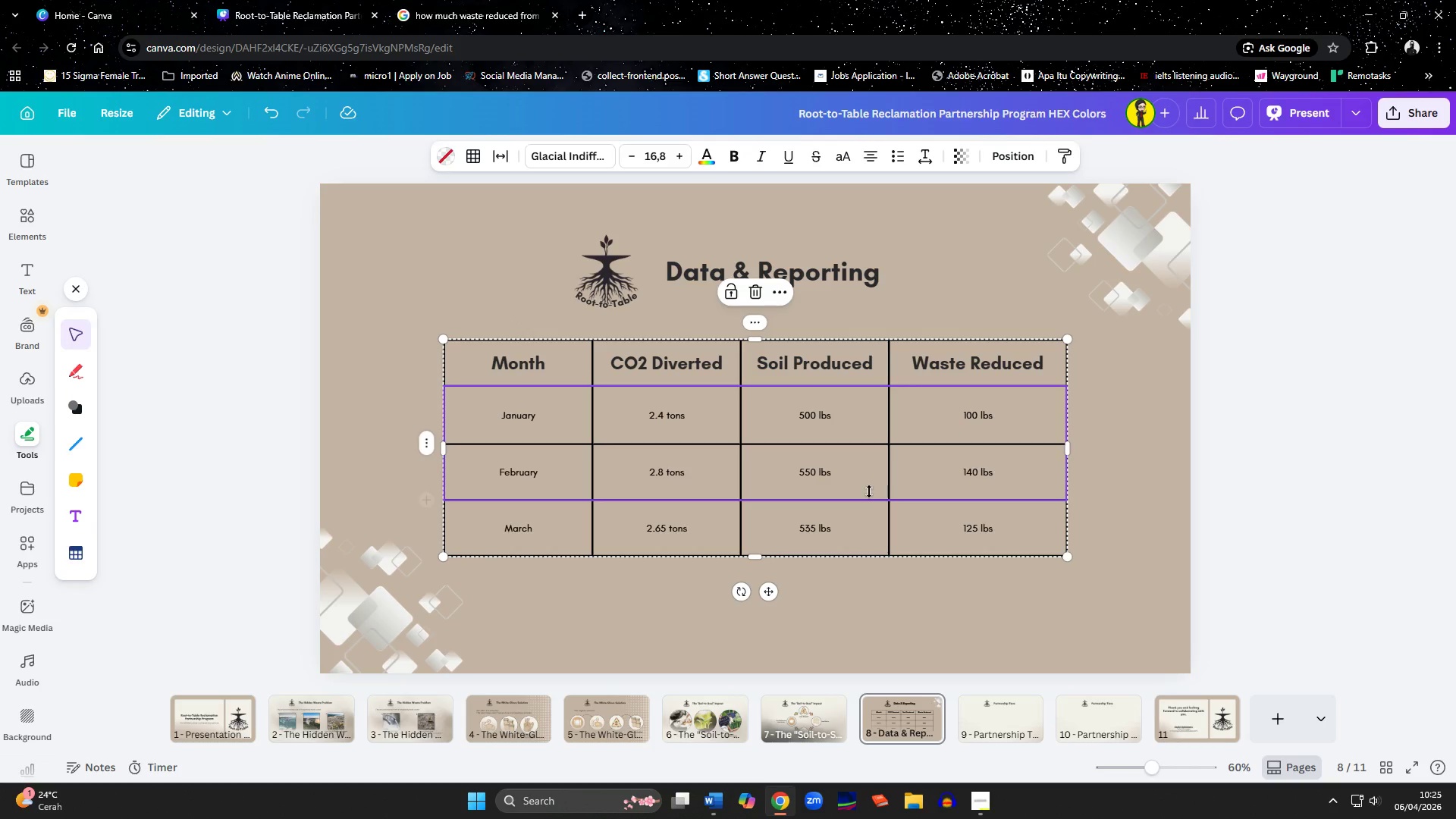 
hold_key(key=ShiftLeft, duration=1.45)
 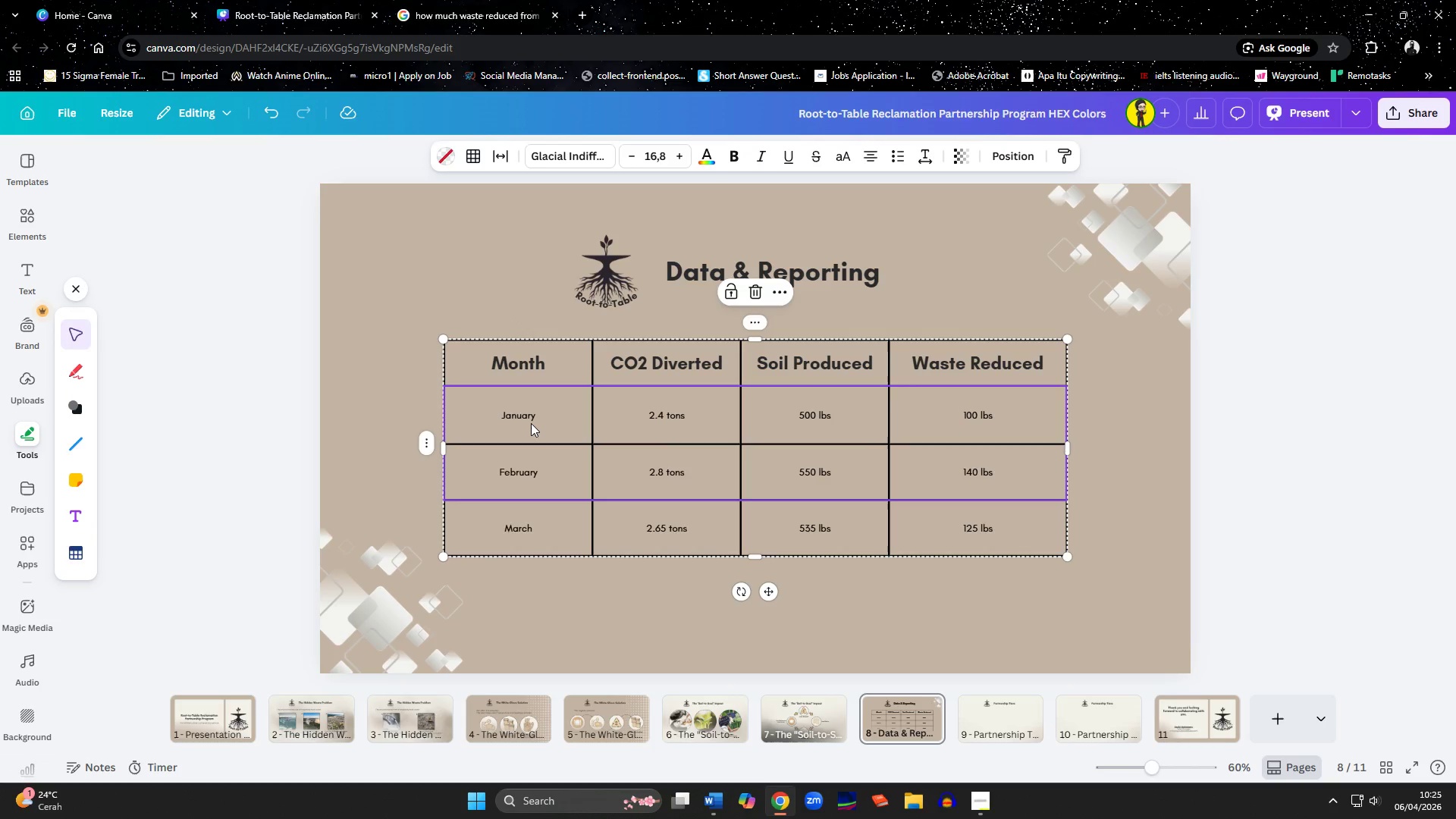 
double_click([531, 423])
 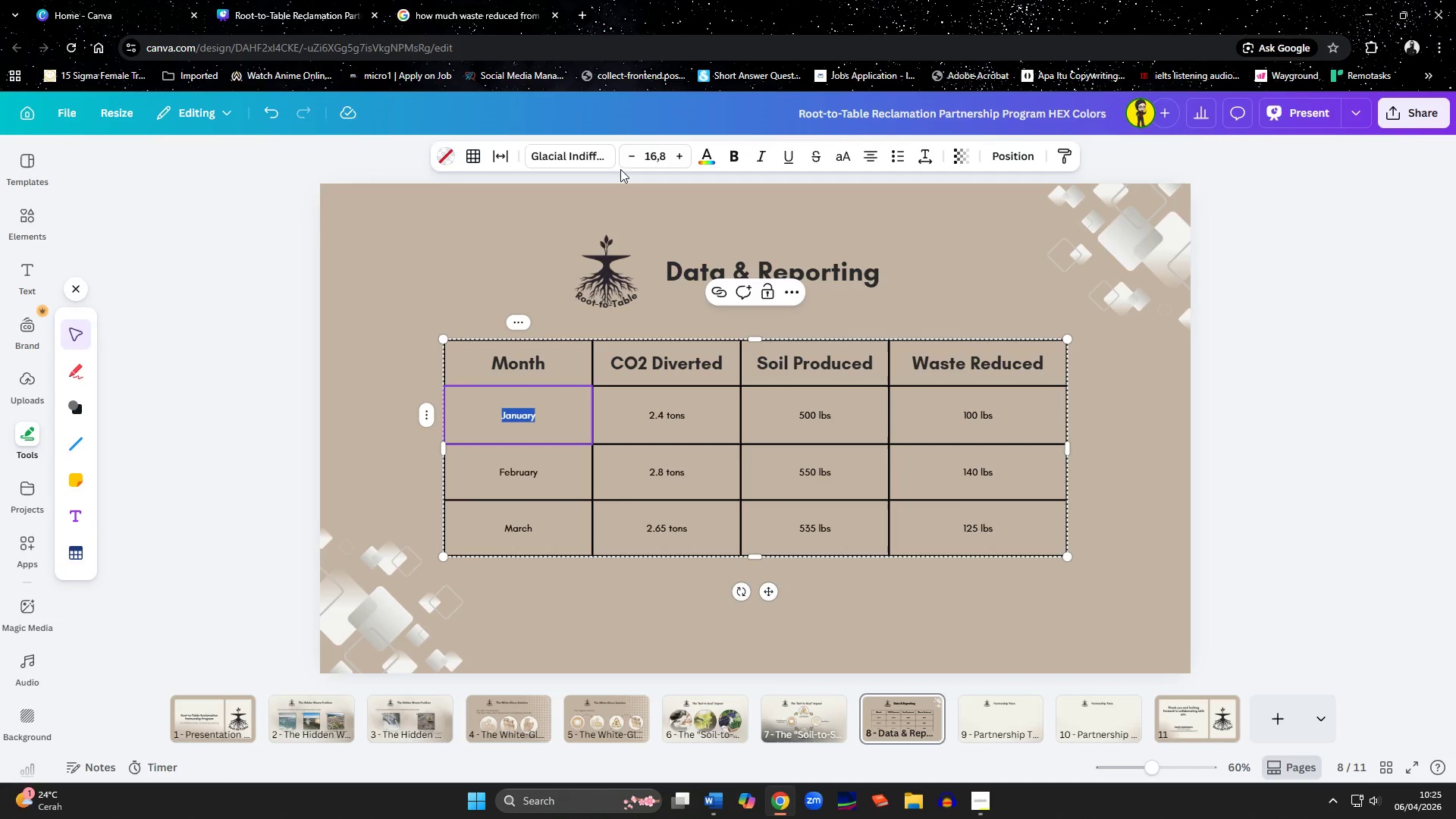 
left_click([654, 155])
 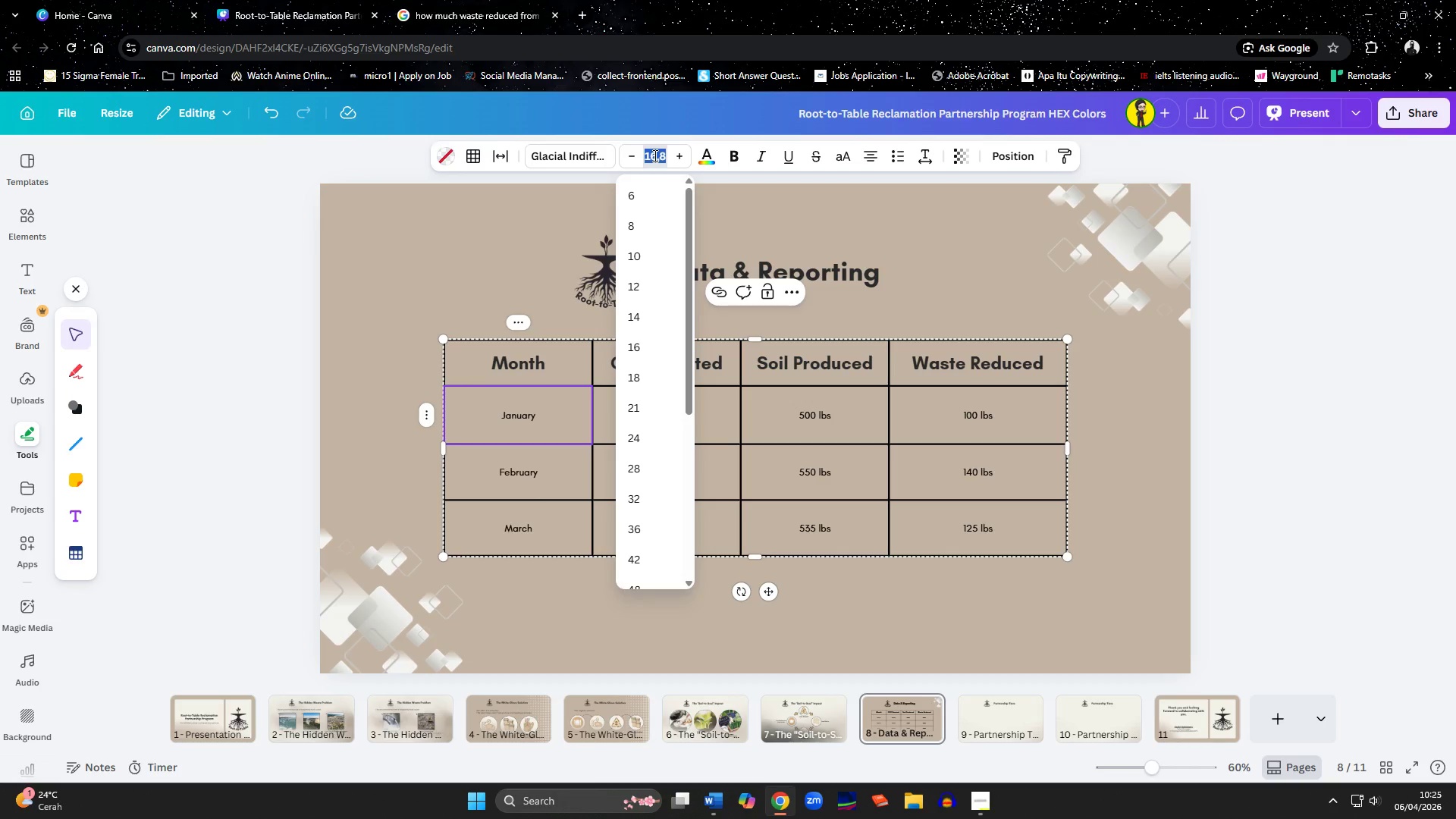 
type(25)
 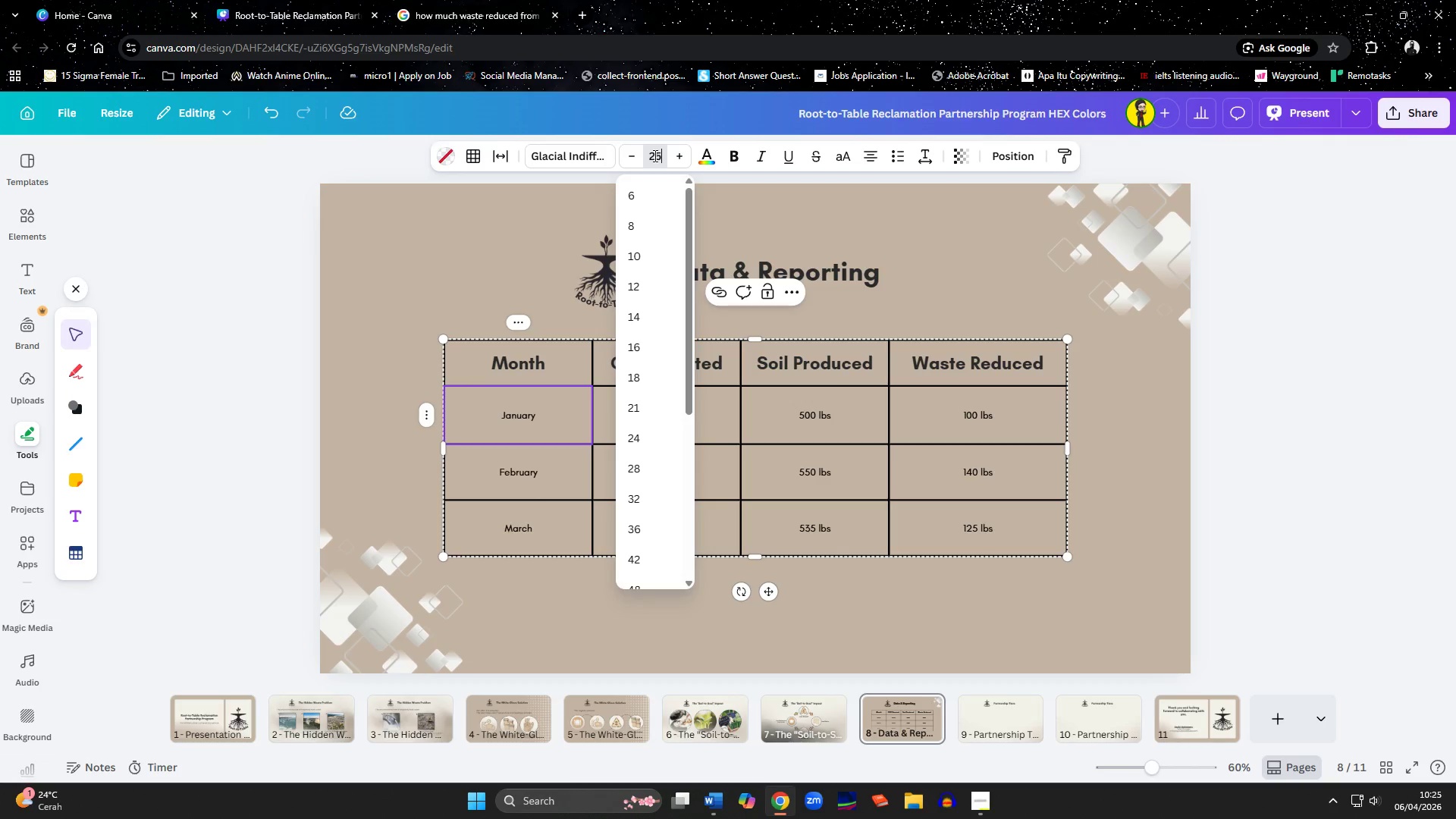 
key(Enter)
 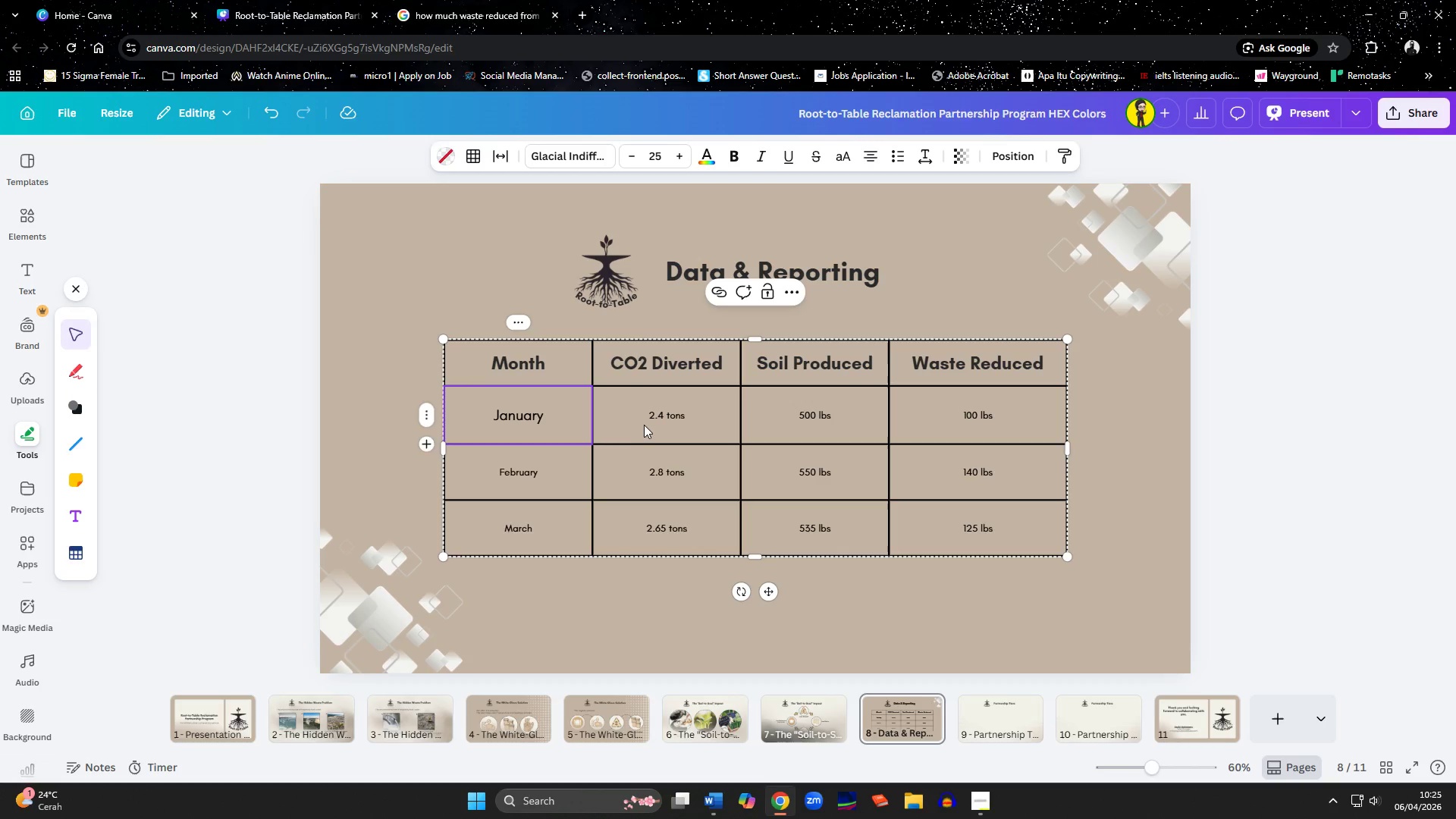 
double_click([648, 423])
 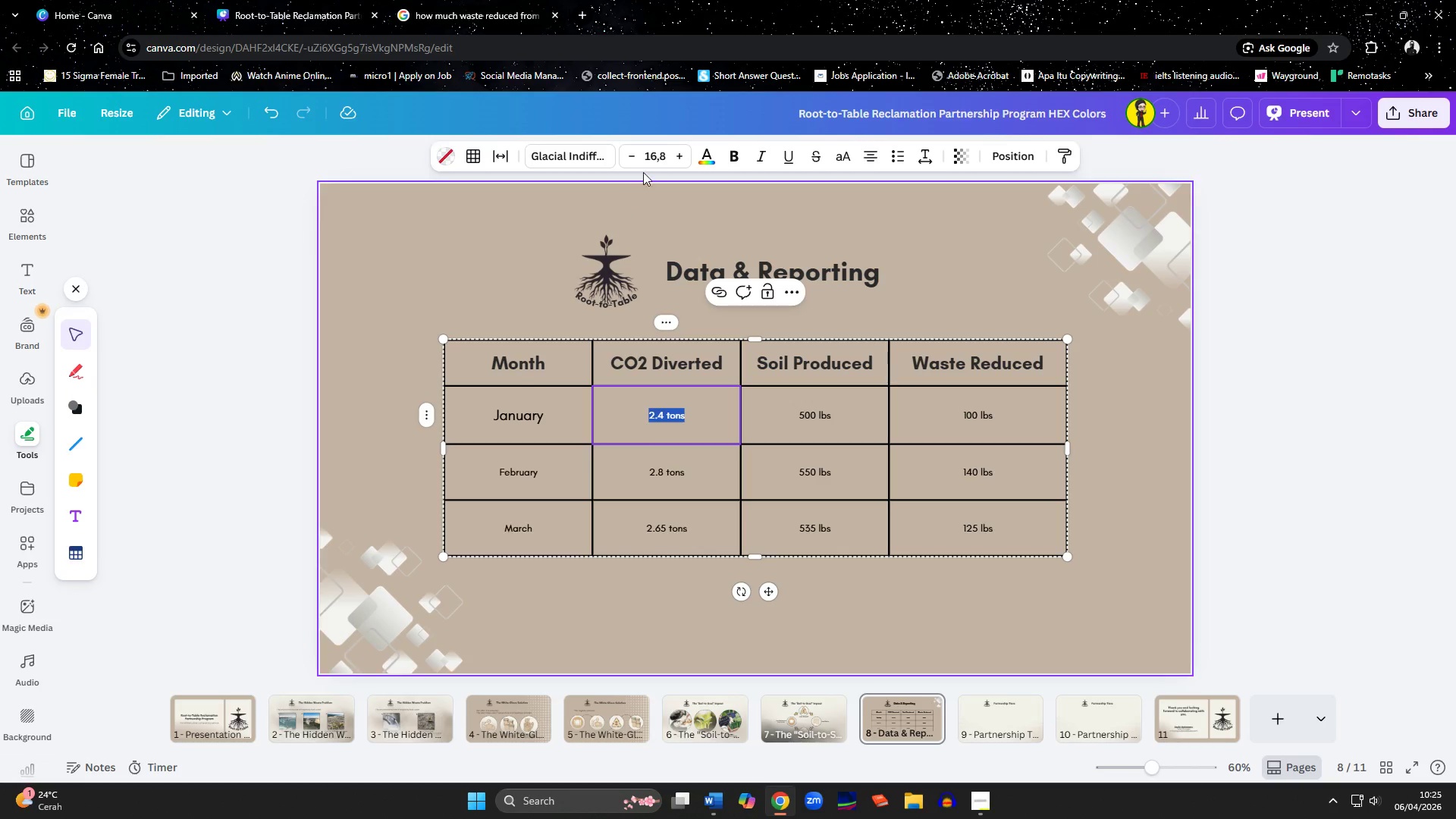 
left_click([645, 158])
 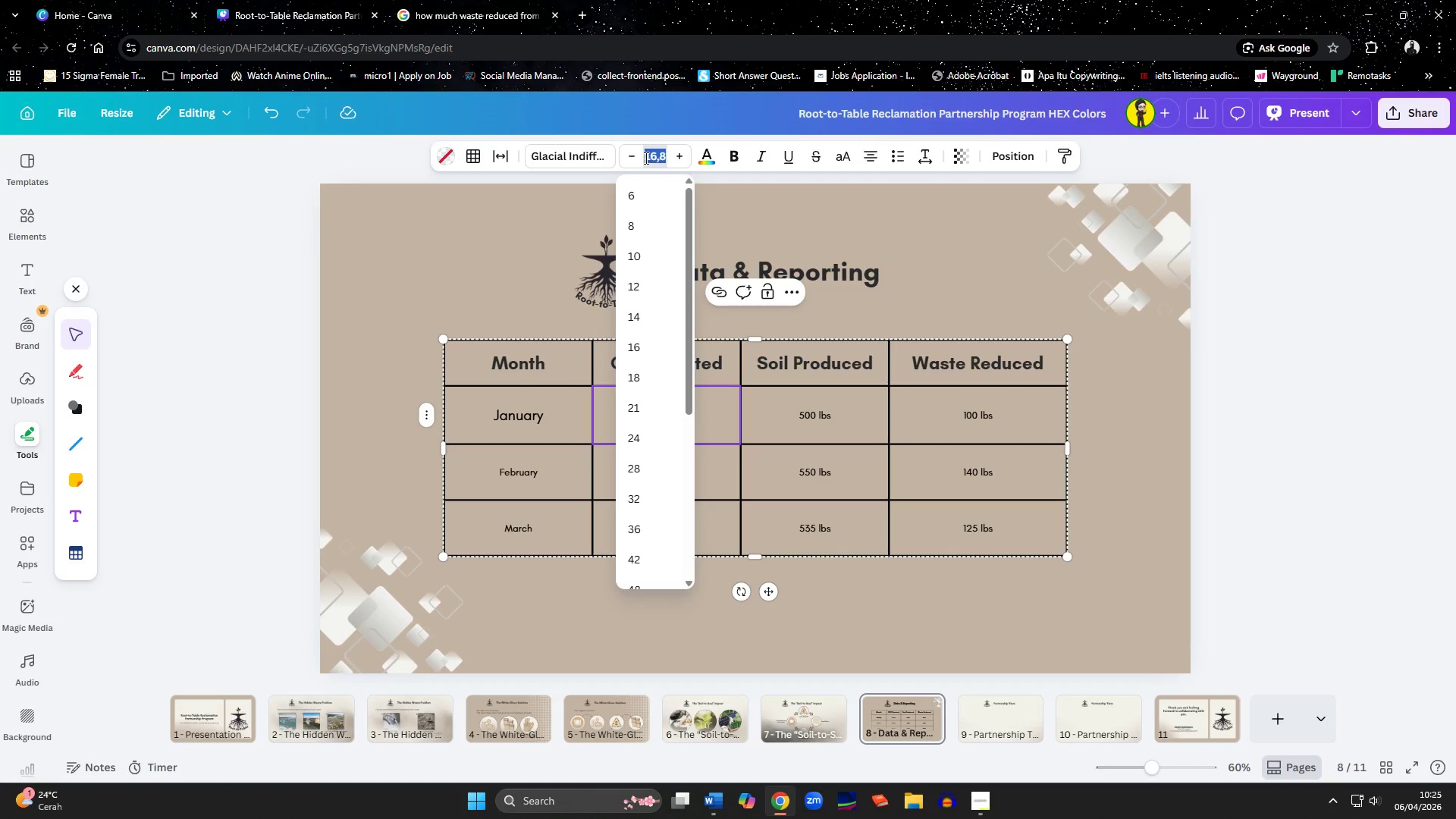 
type(25)
 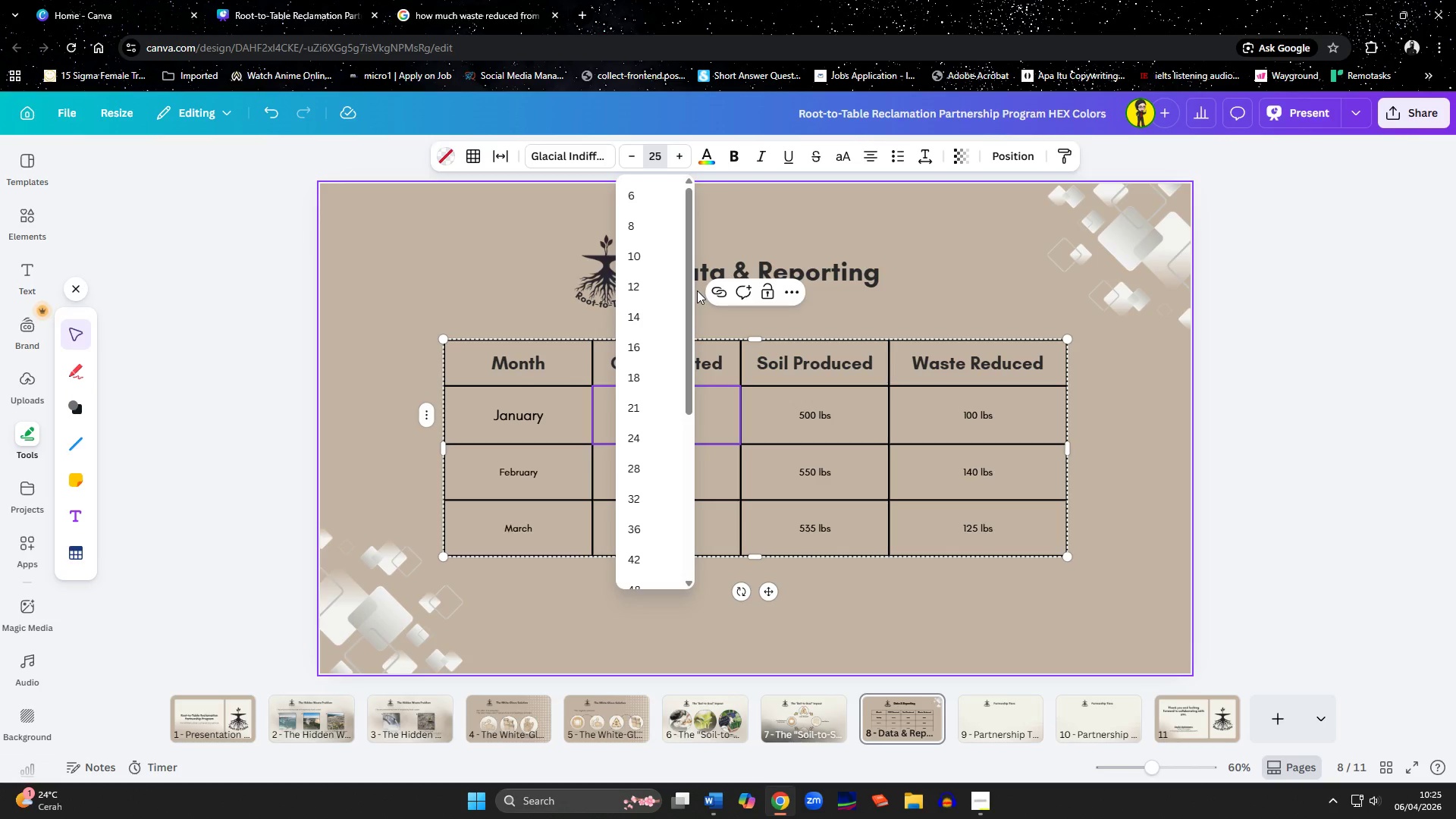 
key(Enter)
 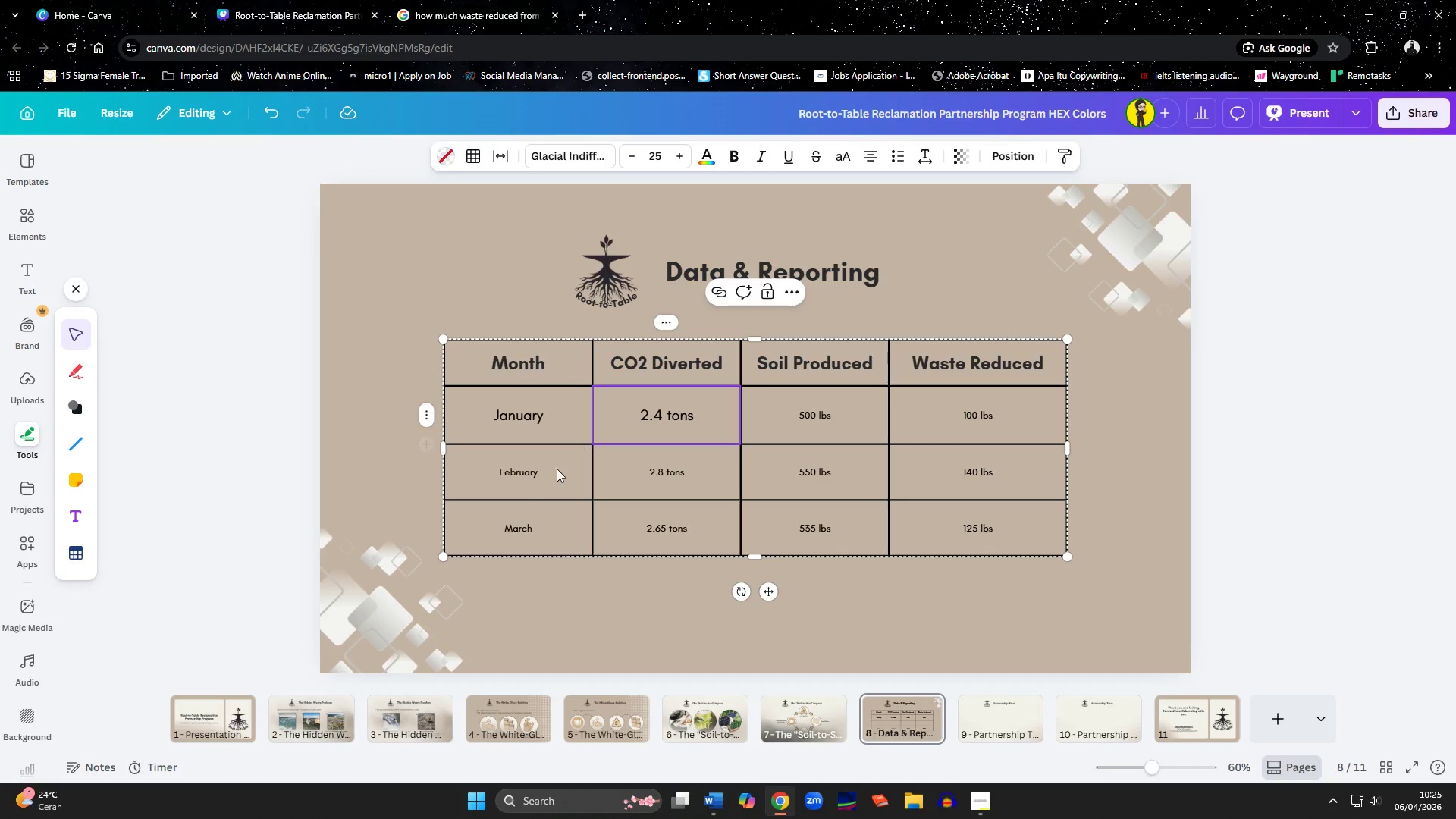 
left_click_drag(start_coordinate=[541, 473], to_coordinate=[671, 475])
 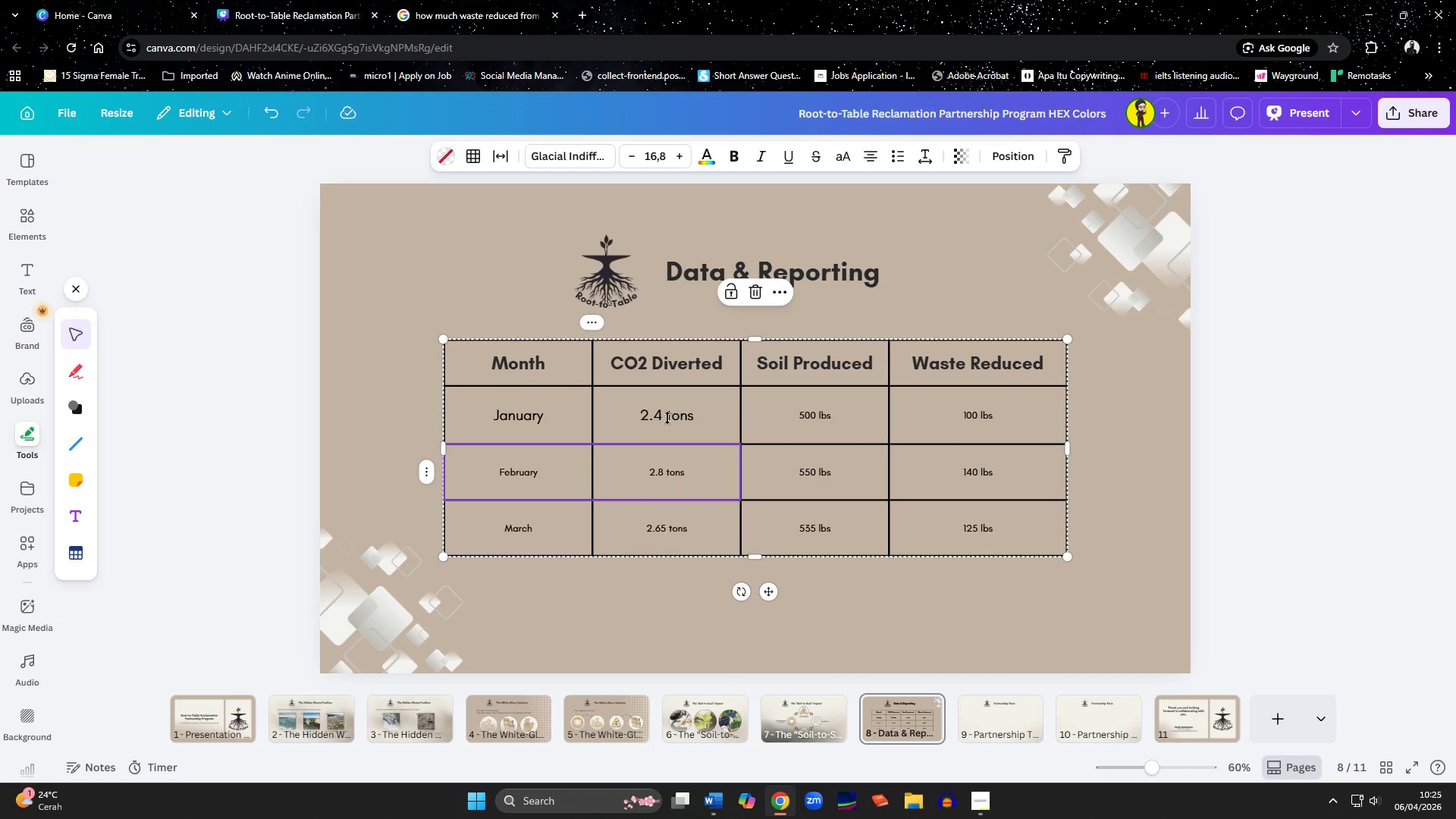 
hold_key(key=ShiftLeft, duration=1.5)
double_click([671, 475])
 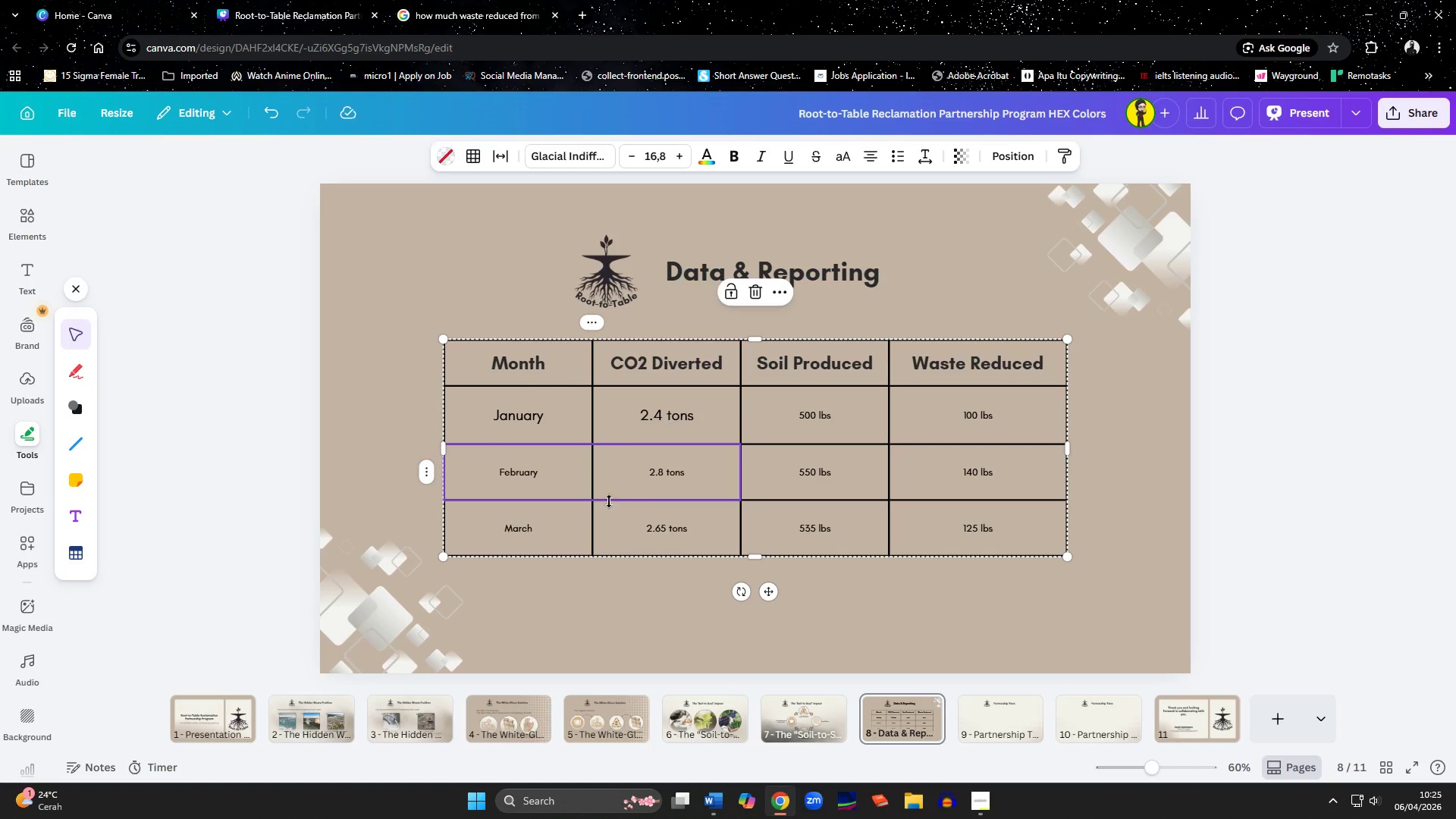 
left_click([547, 523])
 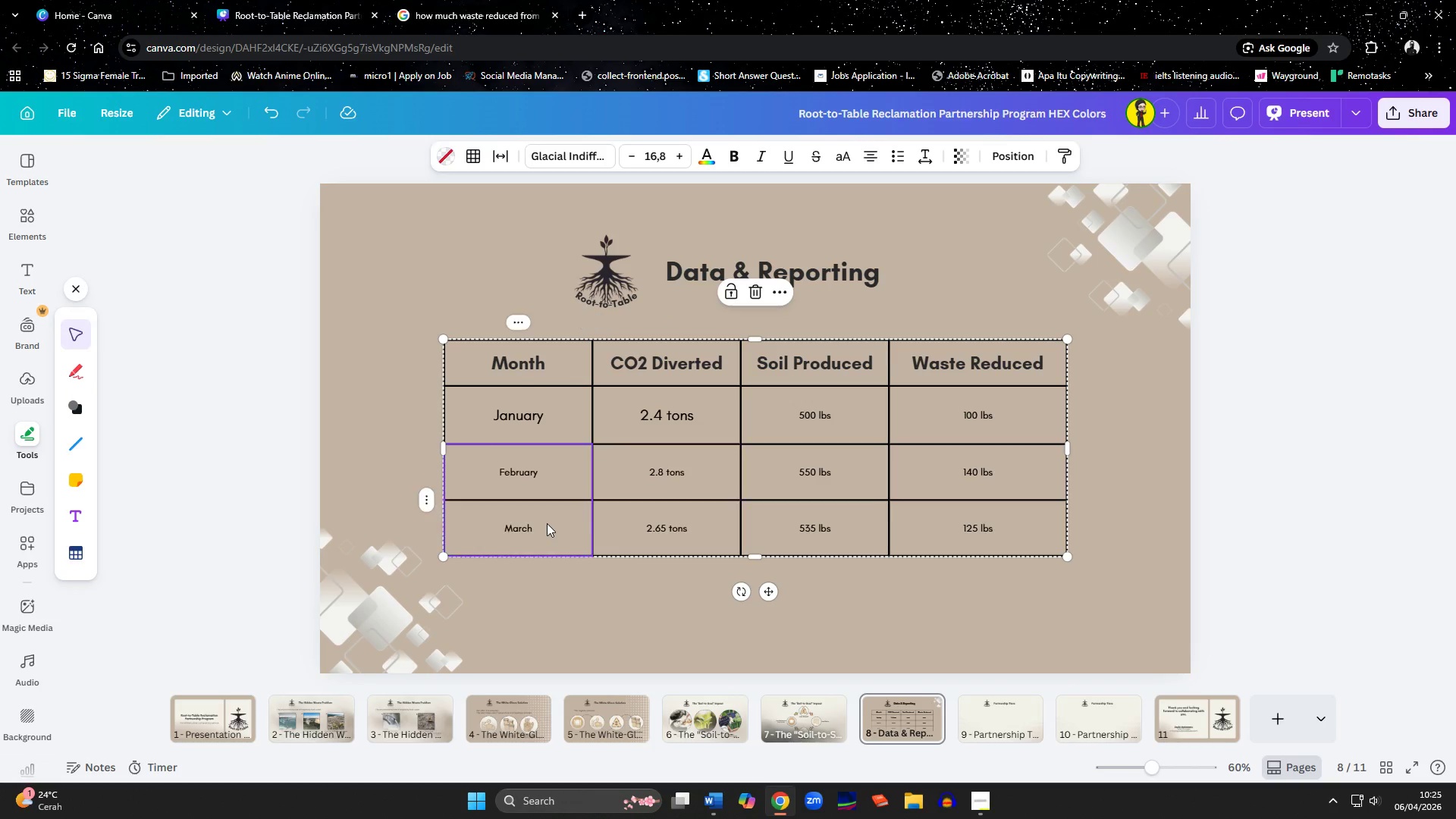 
hold_key(key=ShiftLeft, duration=0.7)
double_click([657, 528])
 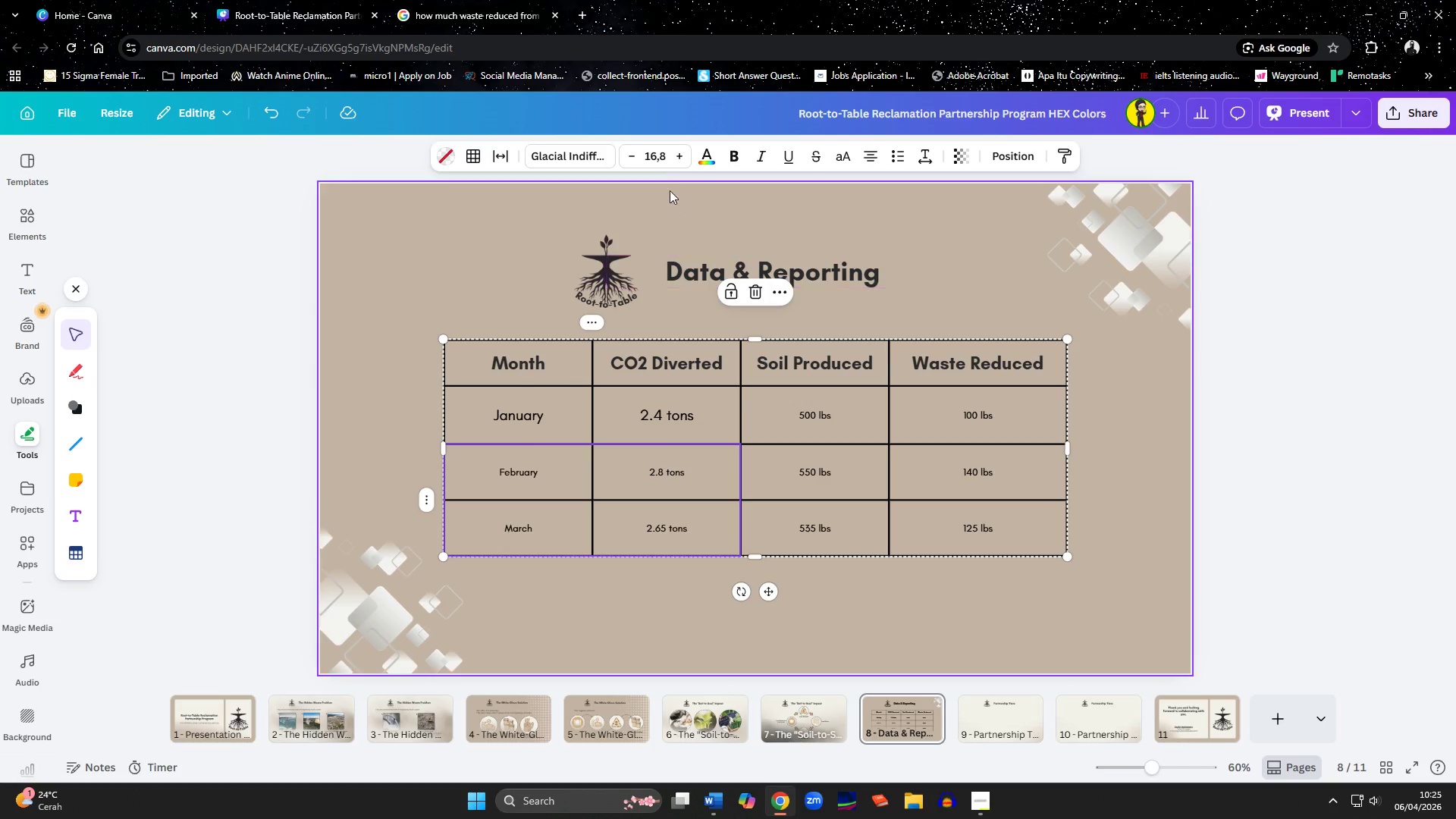 
left_click([654, 149])
 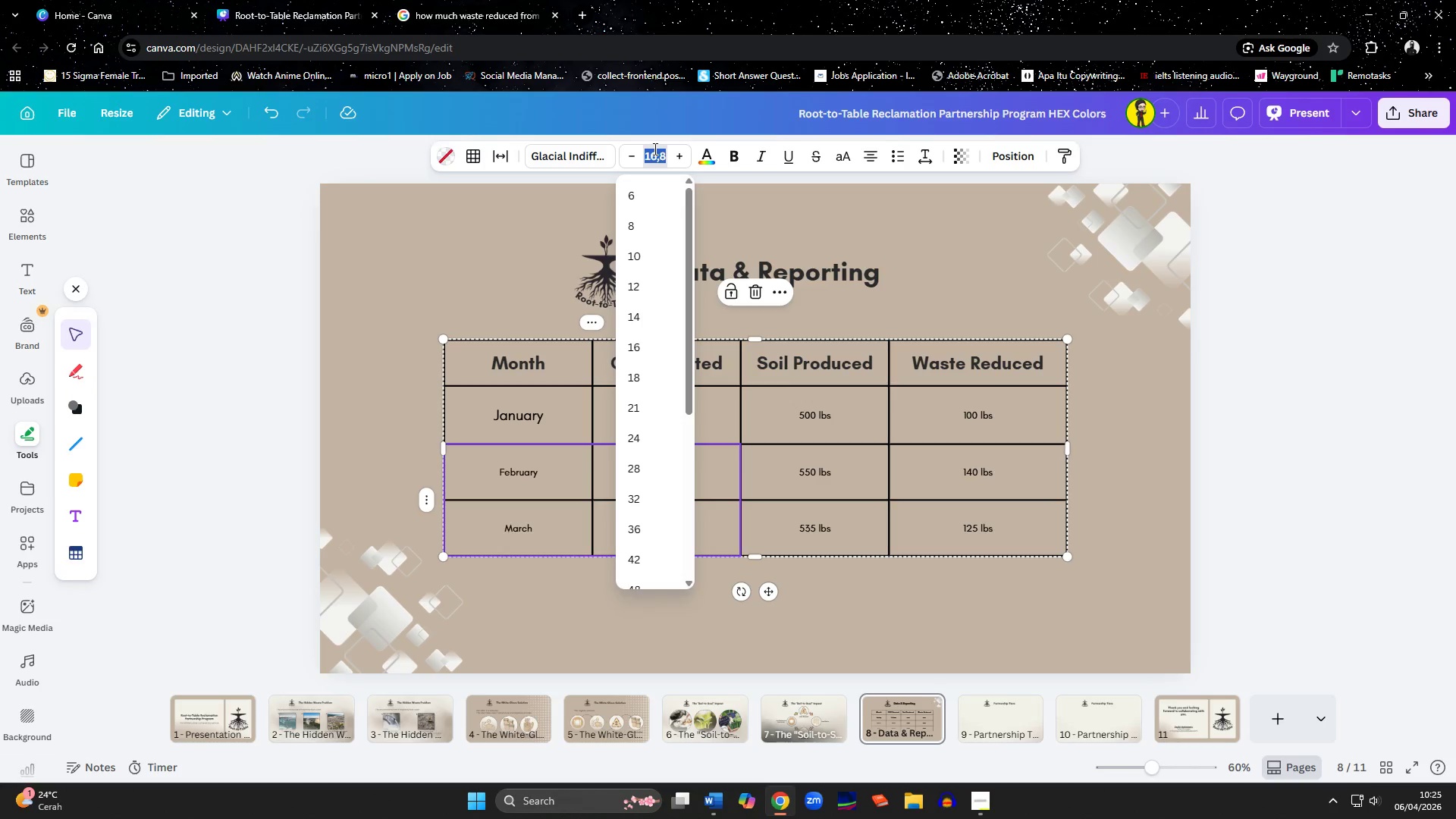 
type(25)
 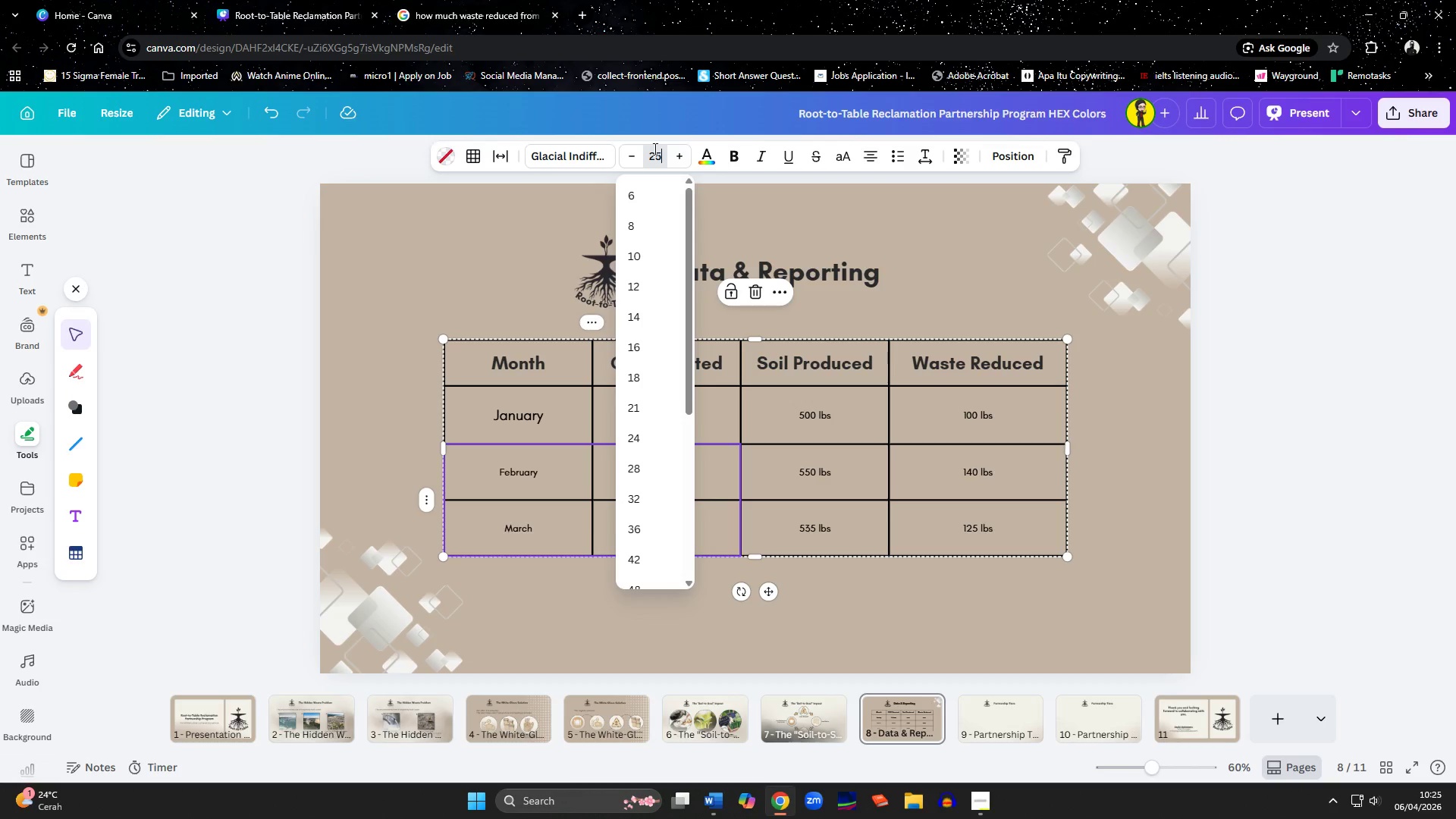 
key(Enter)
 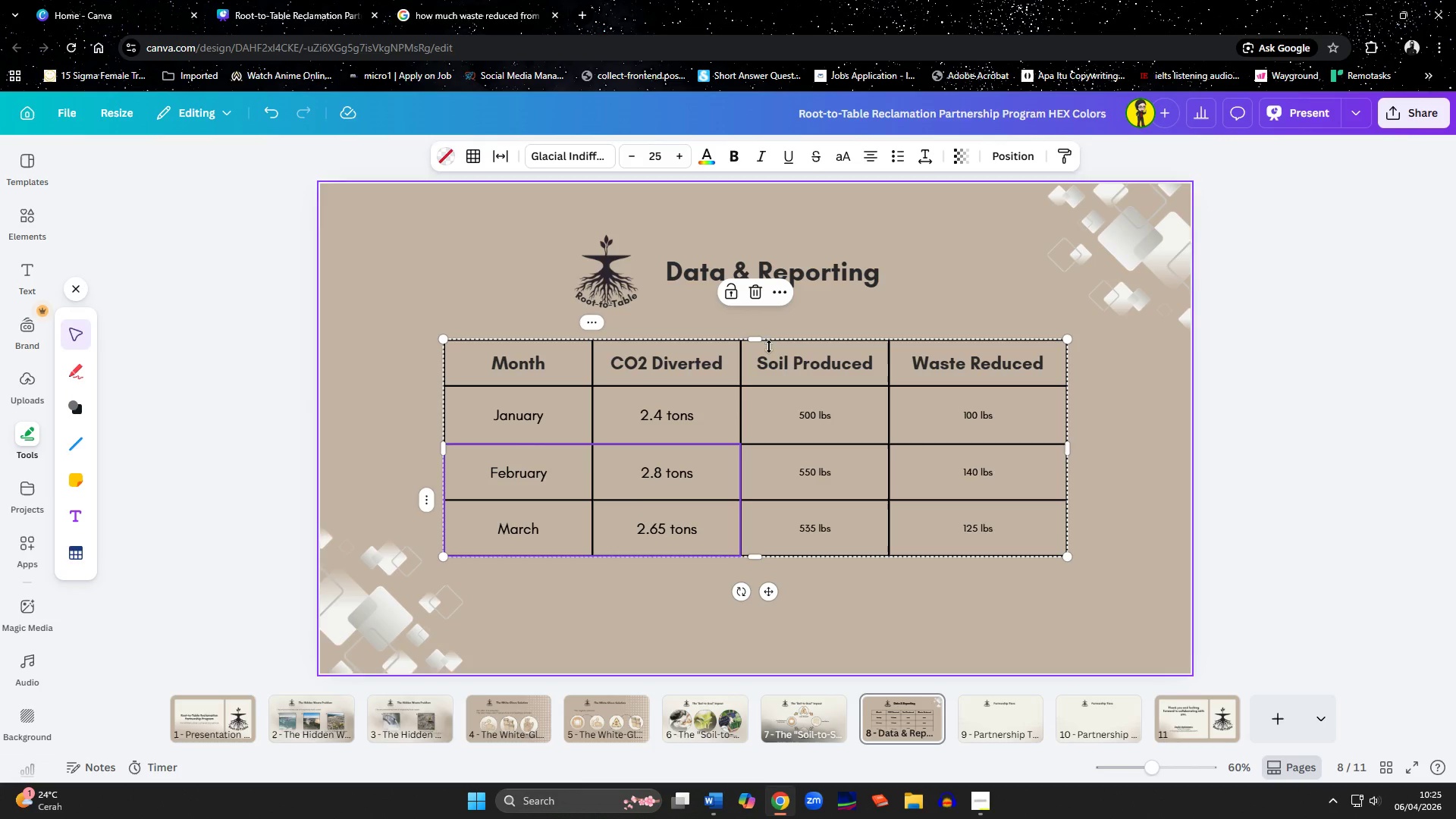 
left_click([812, 410])
 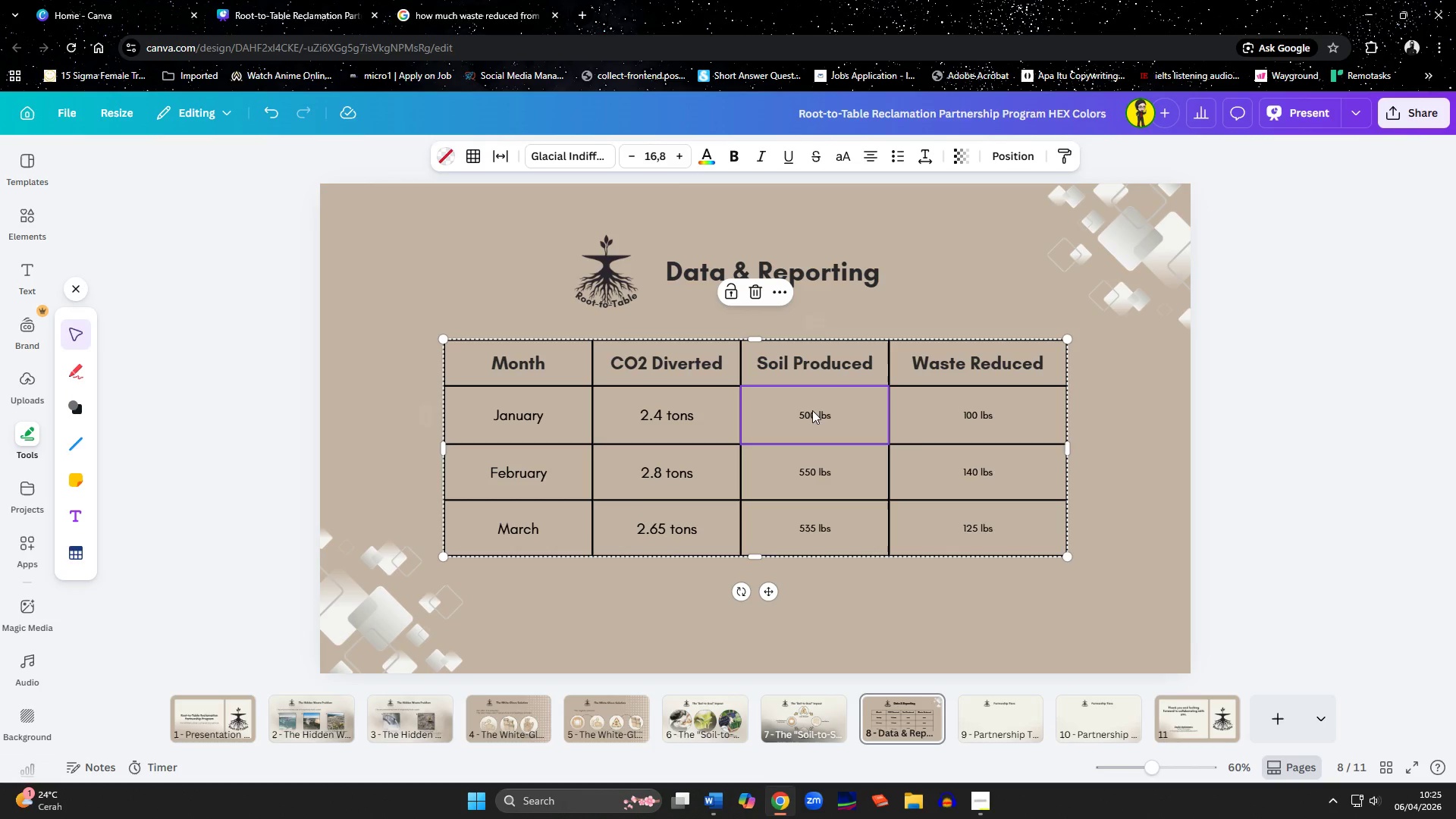 
hold_key(key=ShiftLeft, duration=1.5)
double_click([981, 422])
 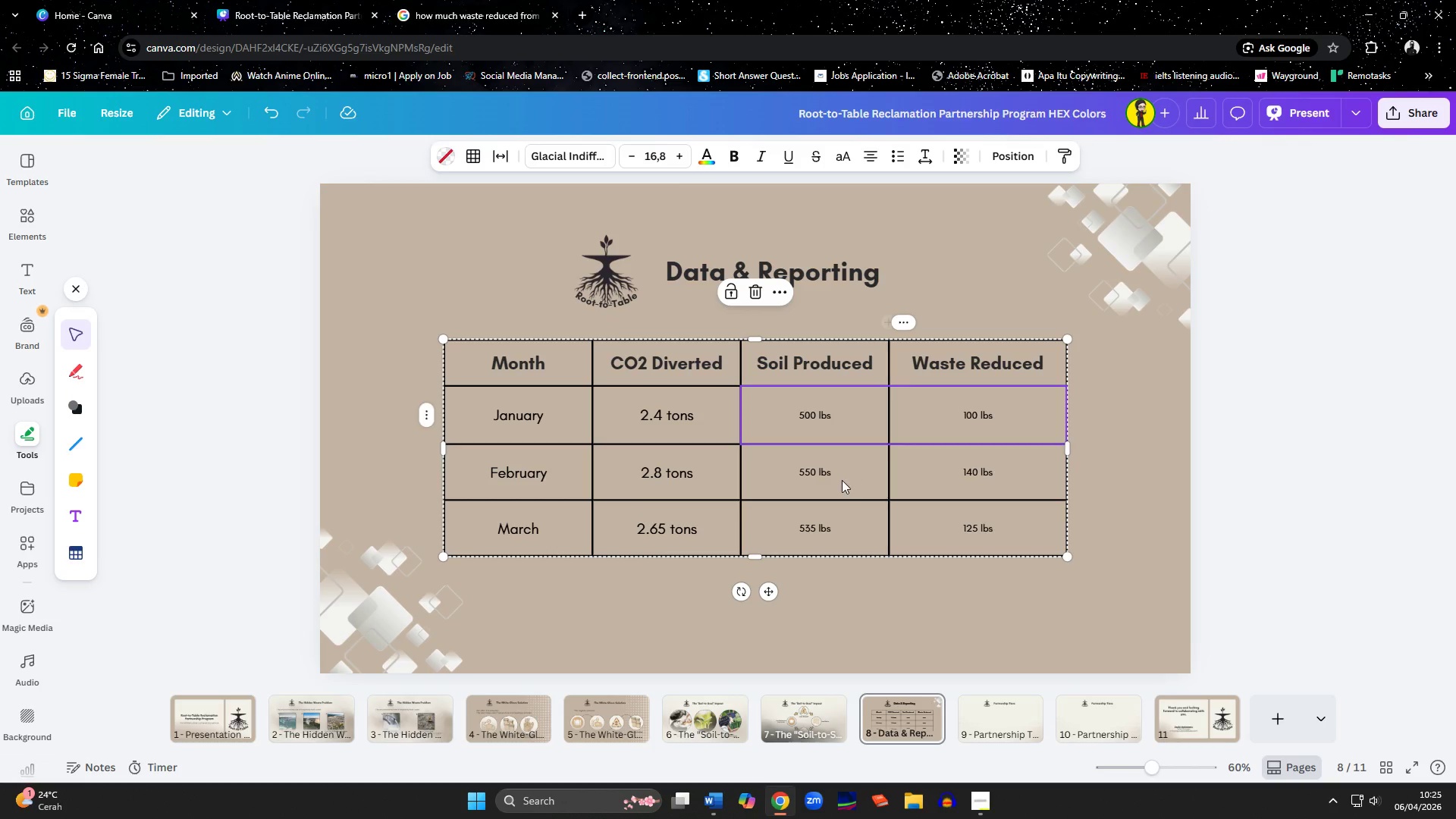 
left_click([842, 480])
 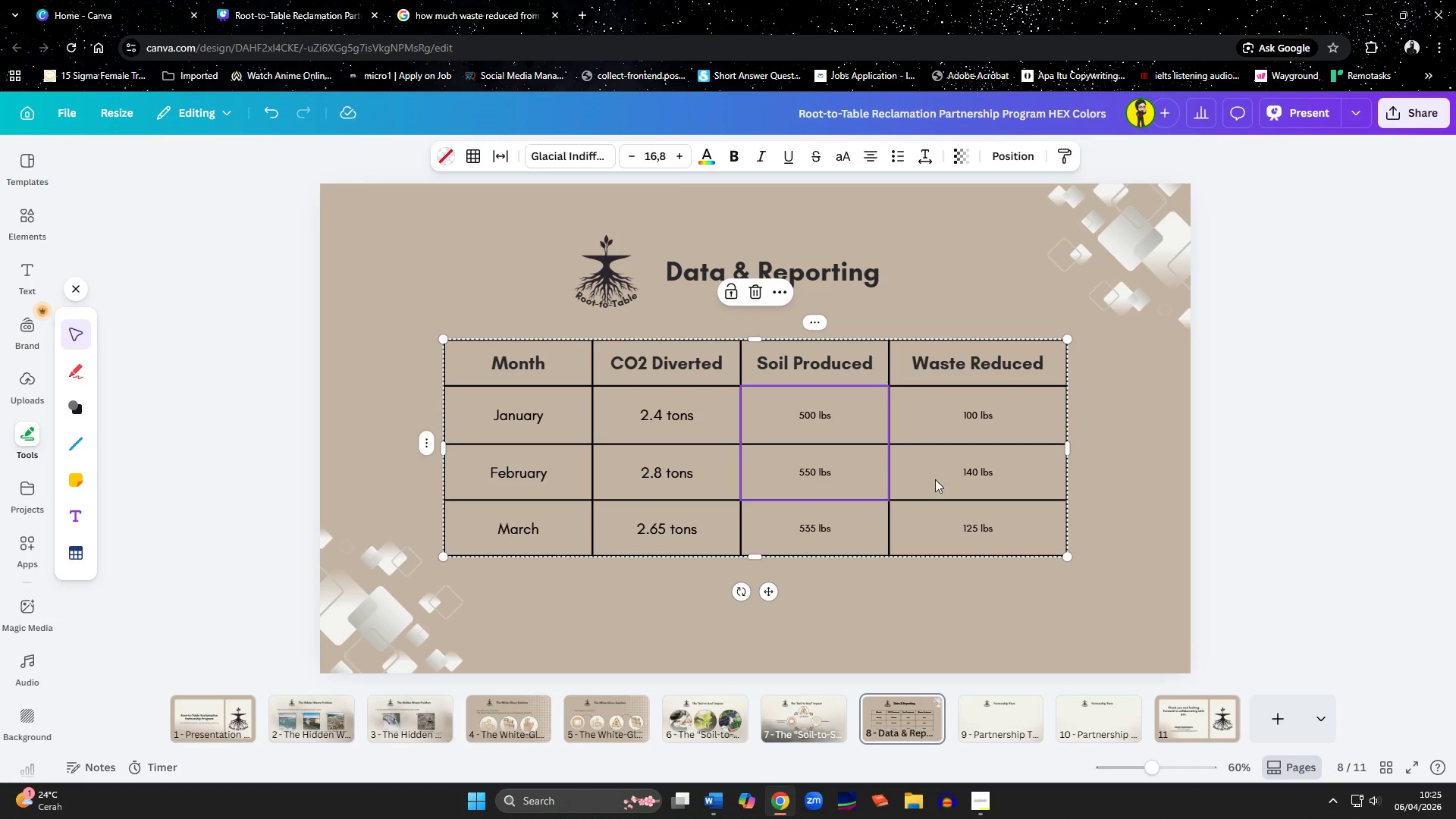 
double_click([974, 475])
 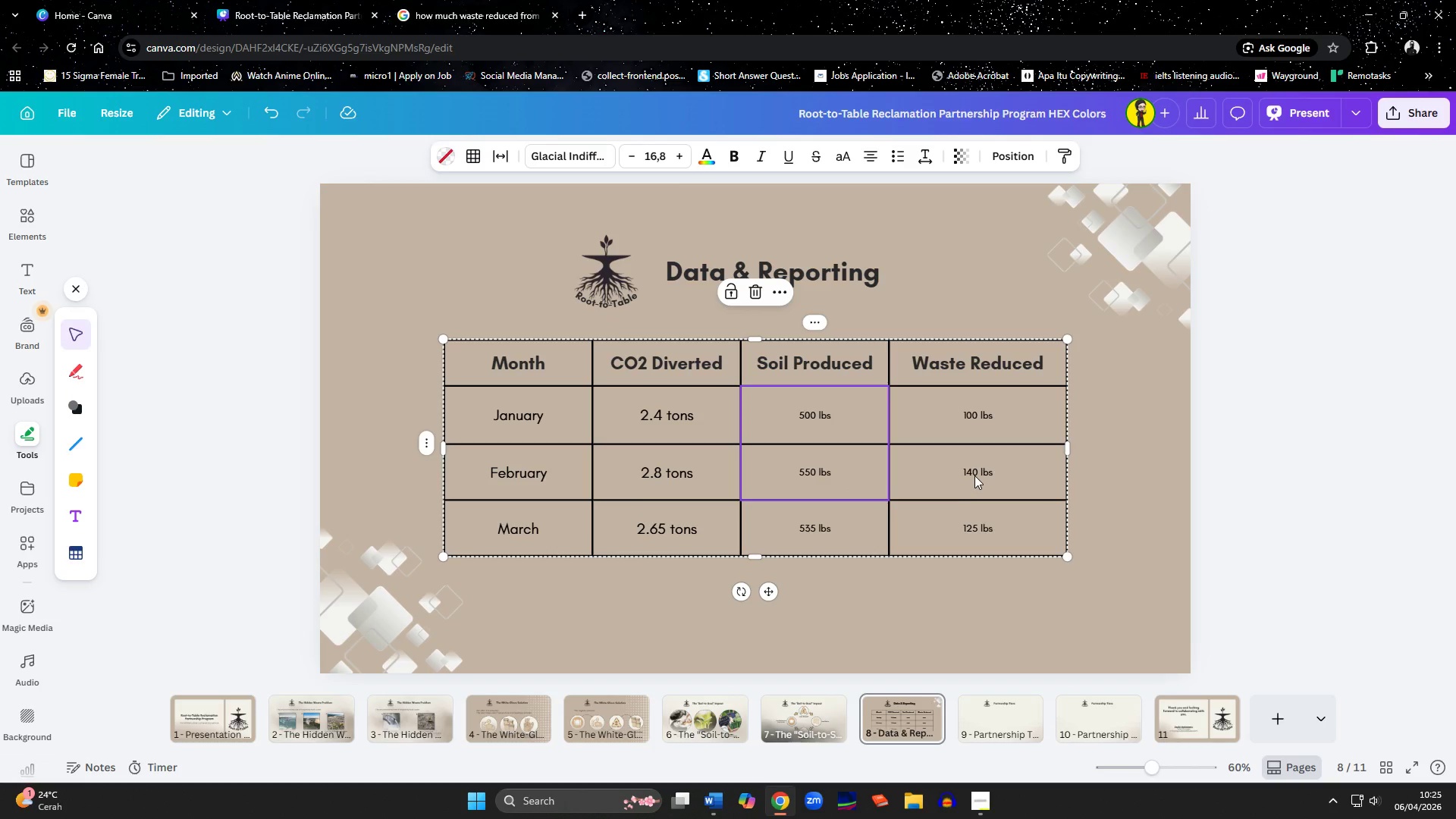 
hold_key(key=ShiftLeft, duration=1.39)
left_click([974, 519])
 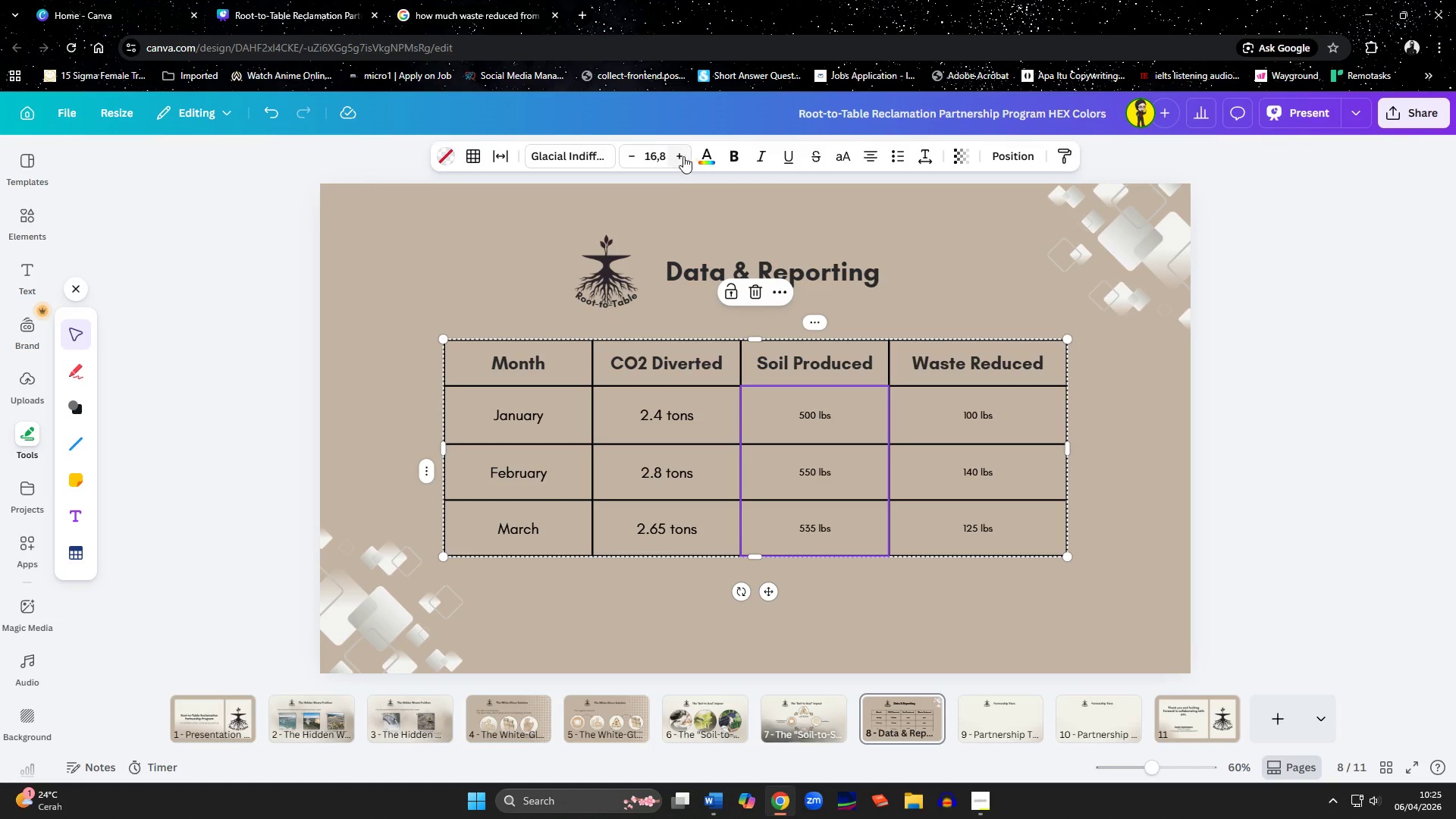 
left_click([656, 150])
 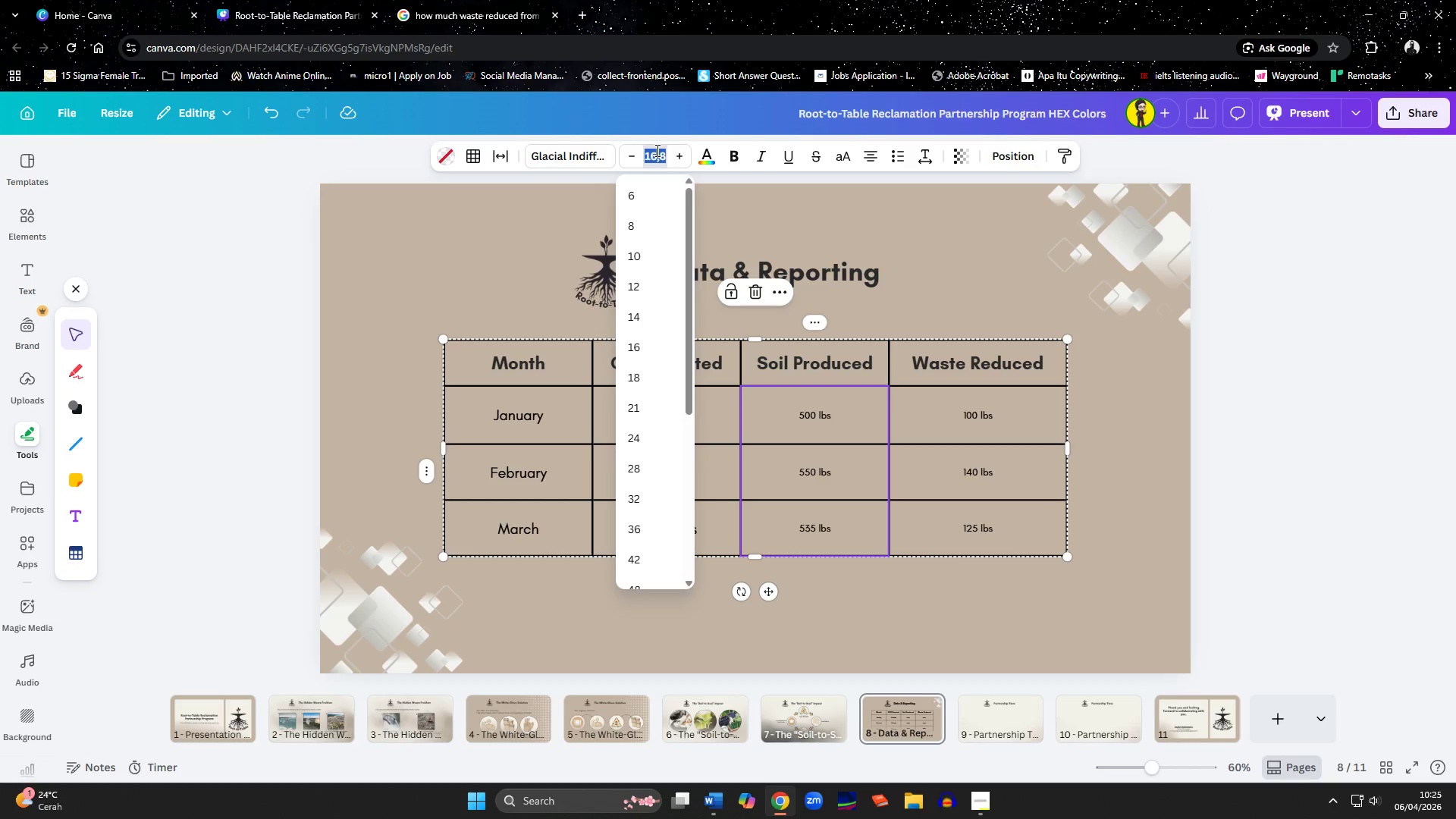 
type(25)
 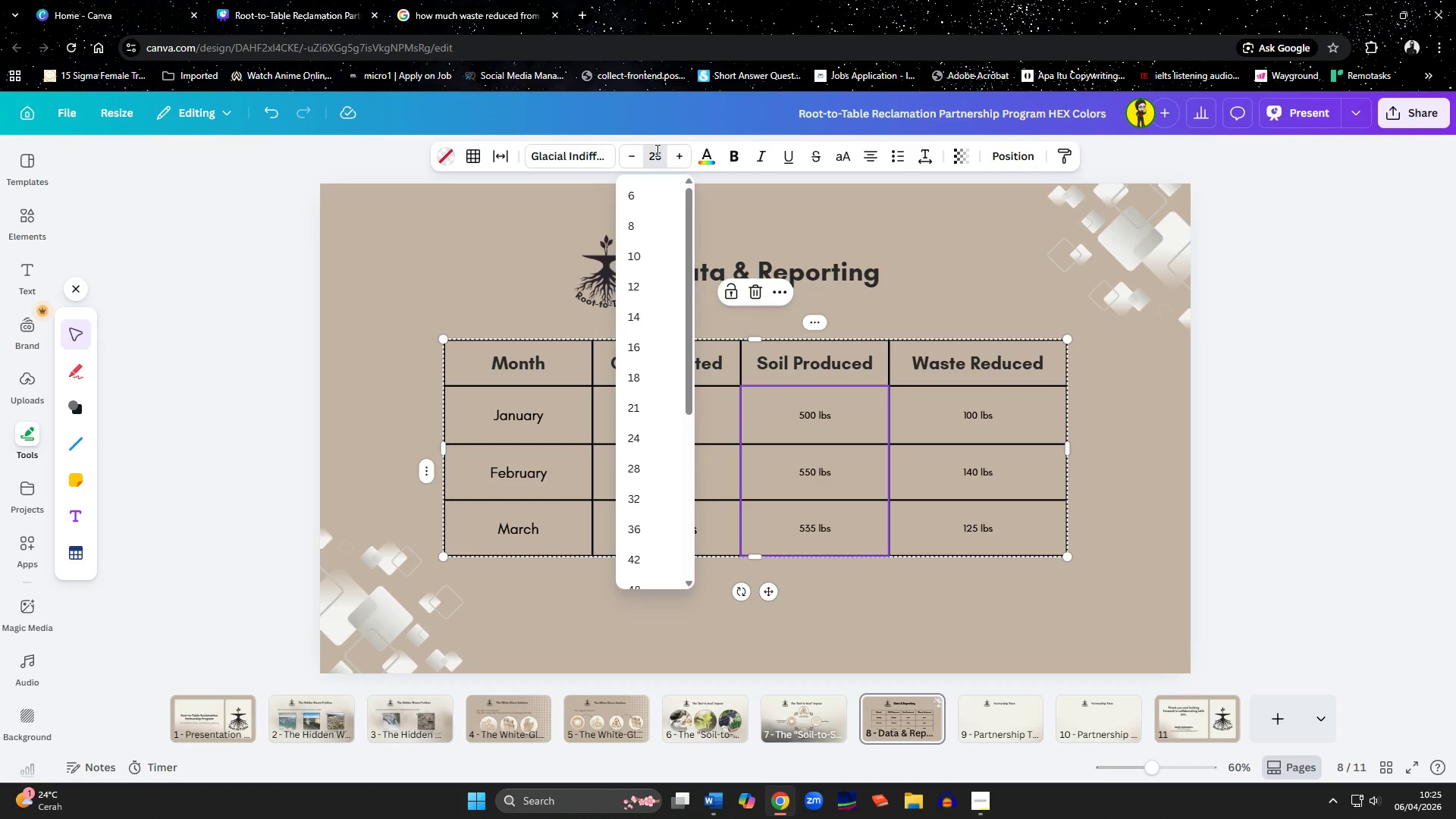 
key(Enter)
 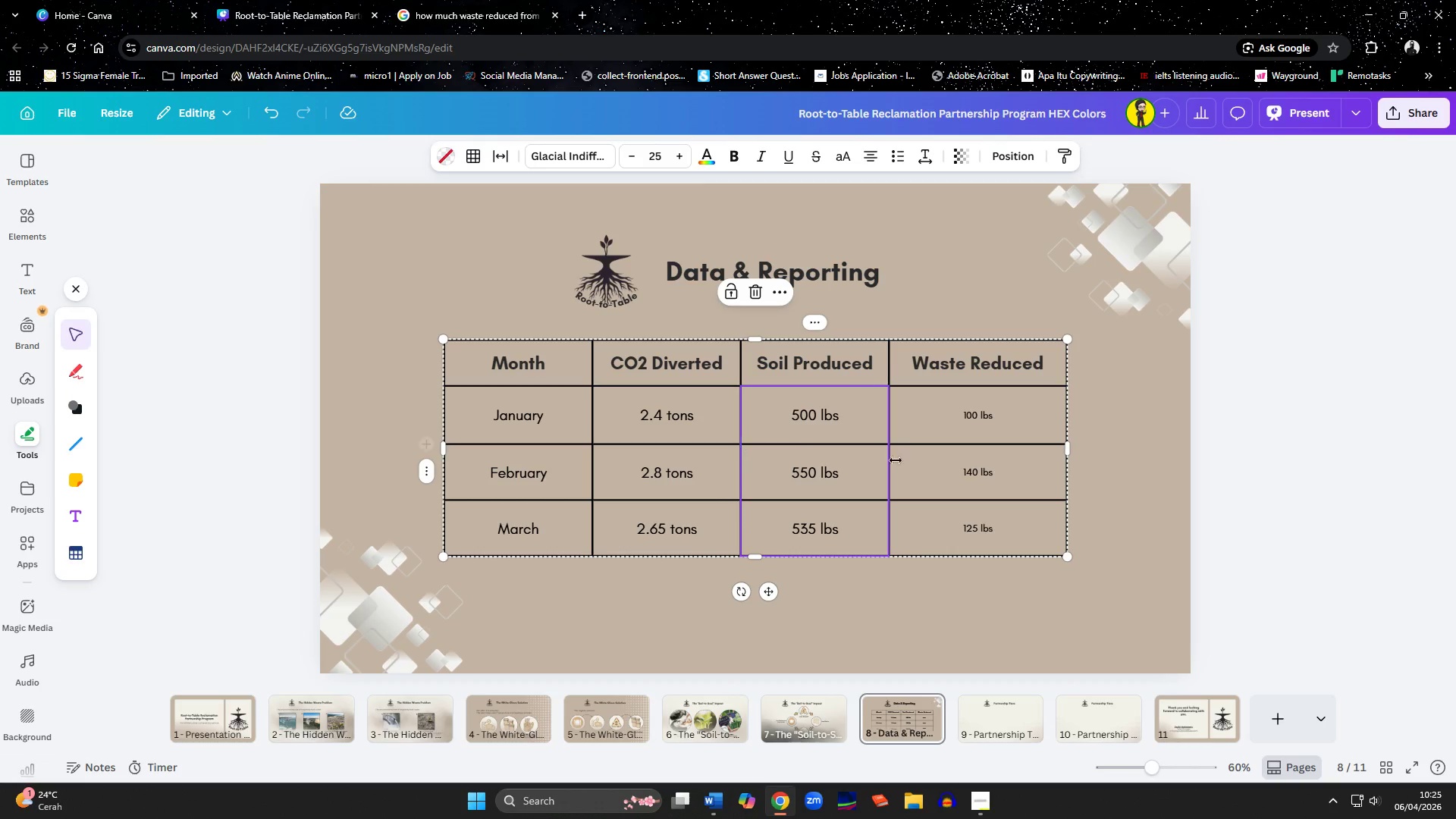 
left_click([937, 428])
 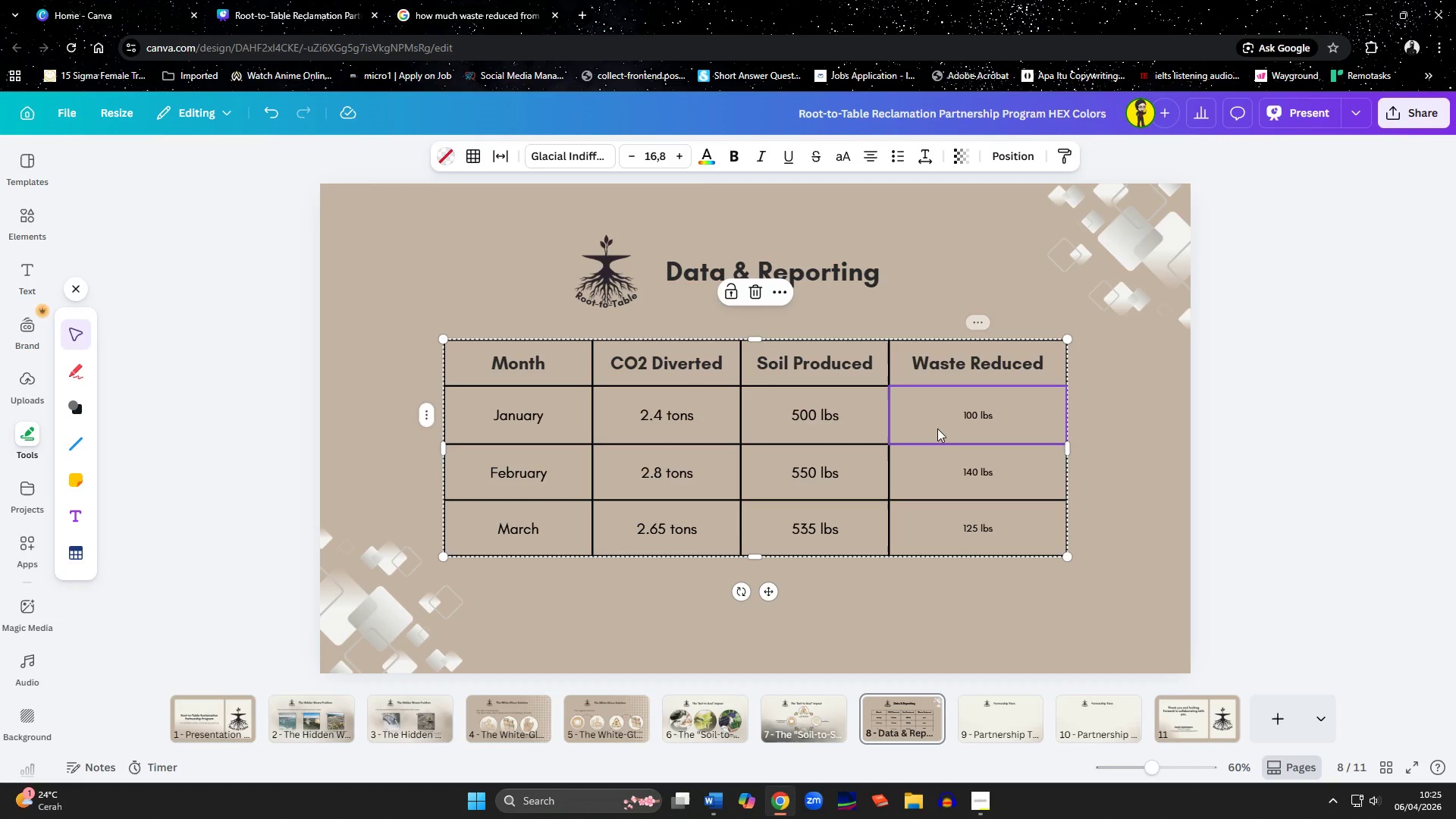 
hold_key(key=ShiftLeft, duration=0.95)
double_click([954, 480])
 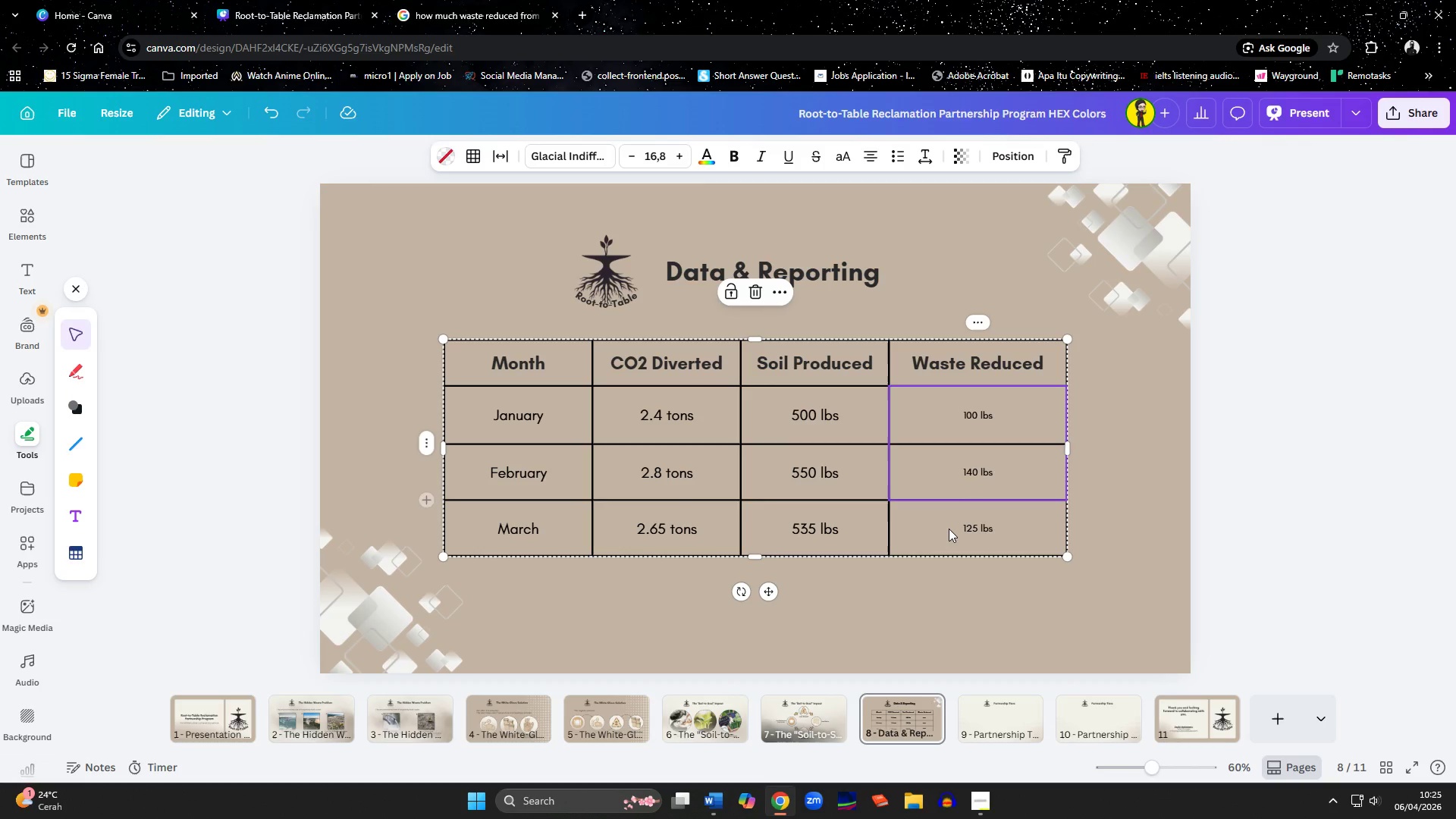 
triple_click([948, 529])
 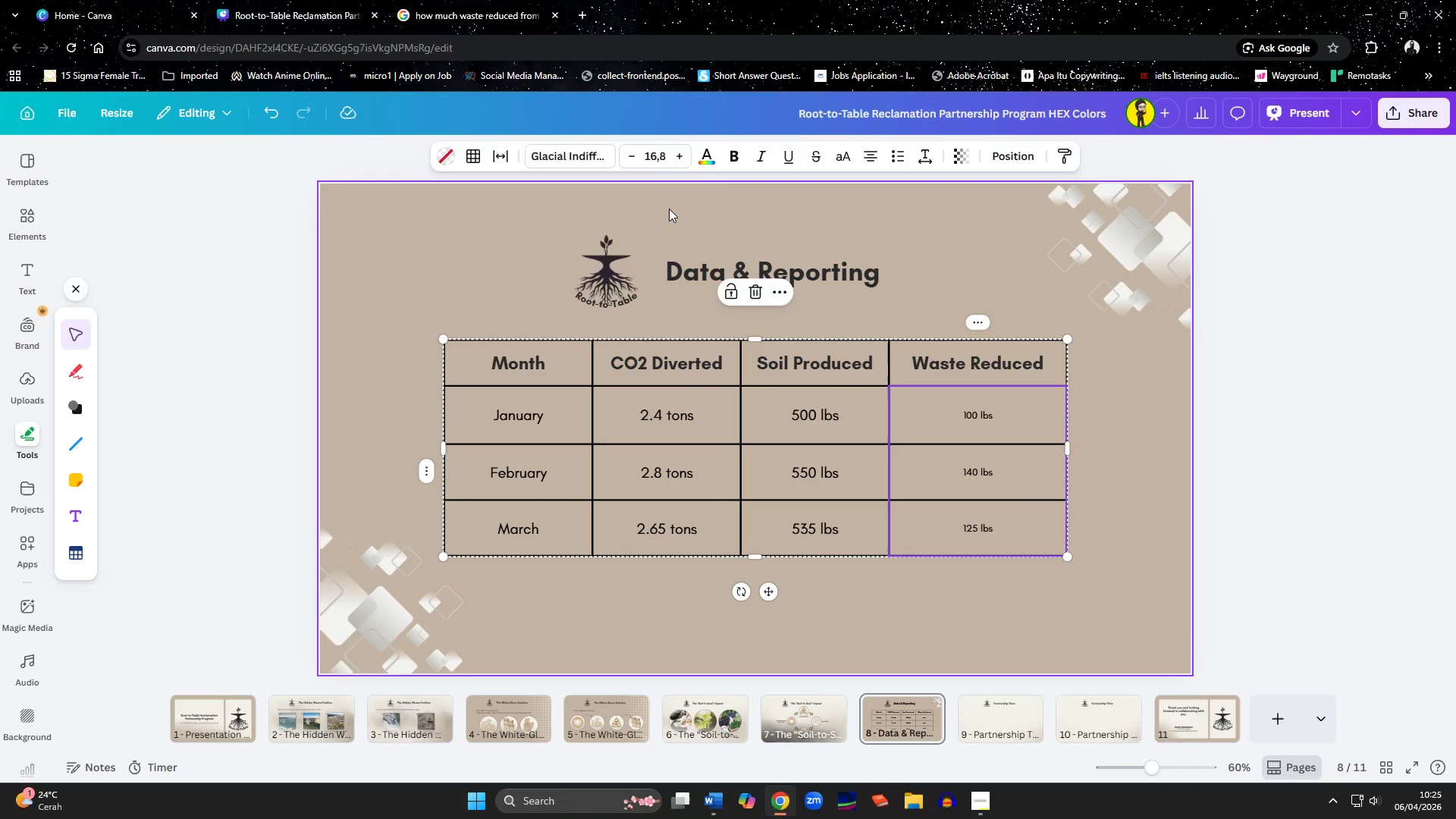 
left_click([651, 149])
 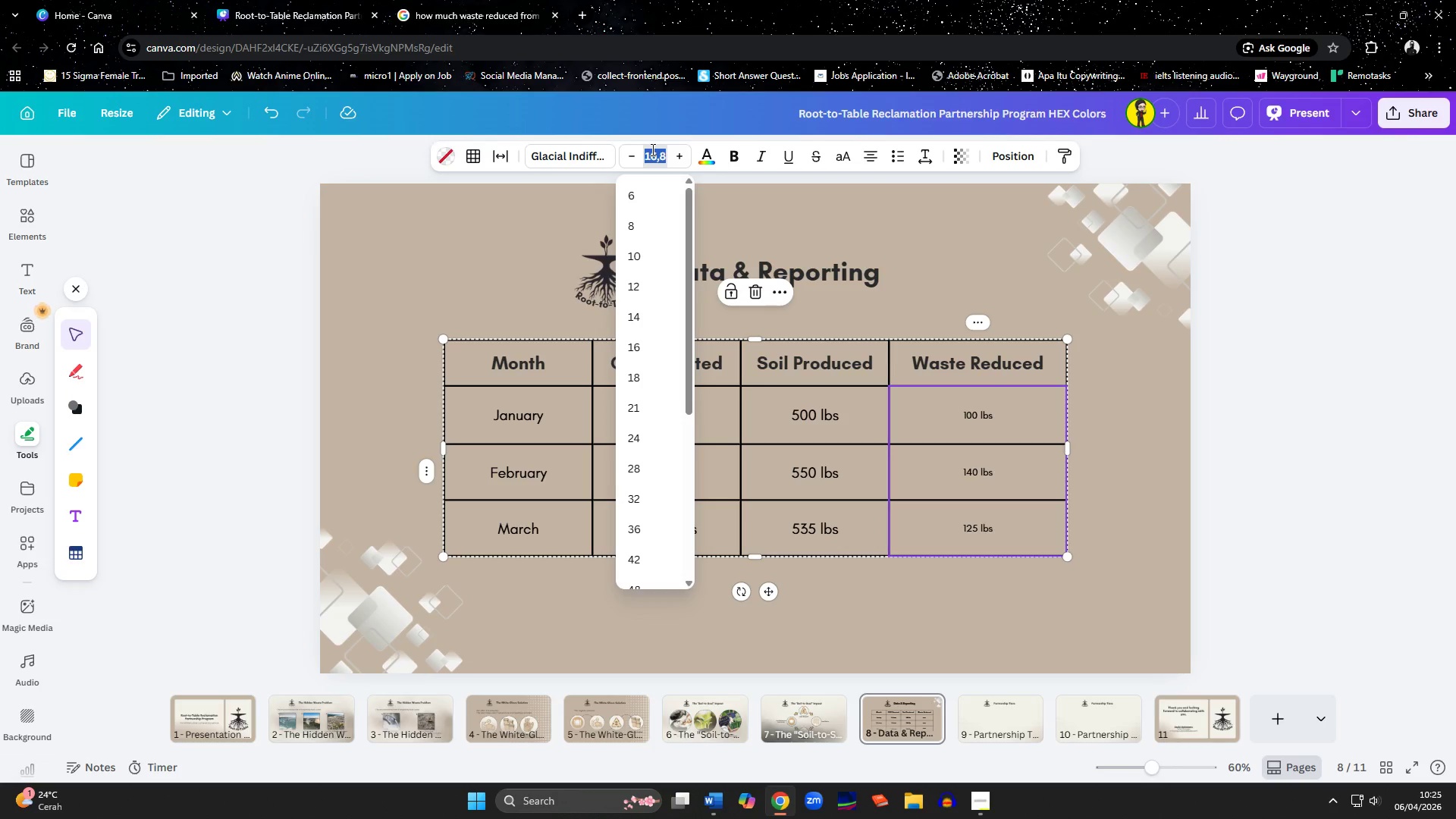 
type(25)
 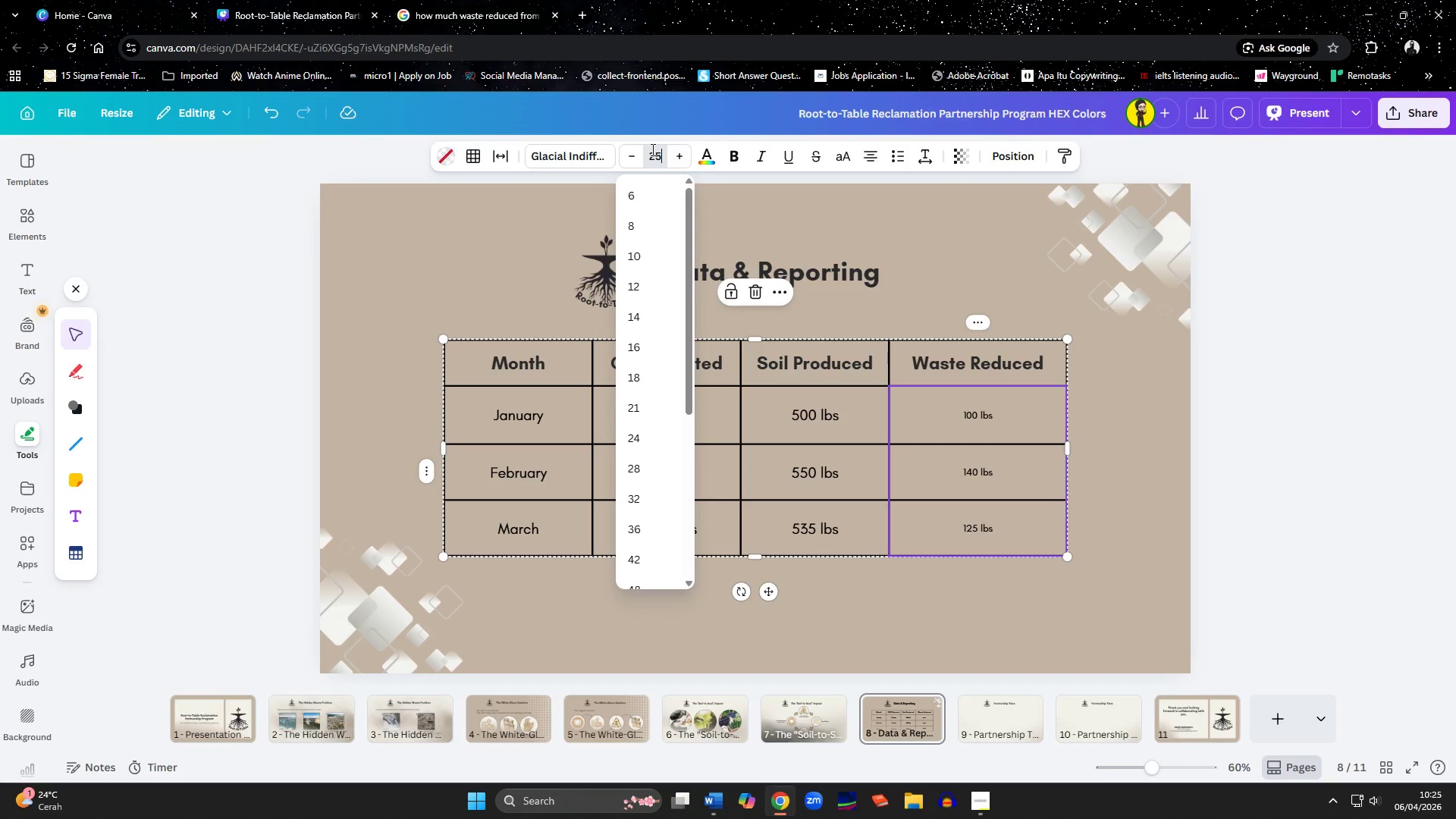 
key(Enter)
 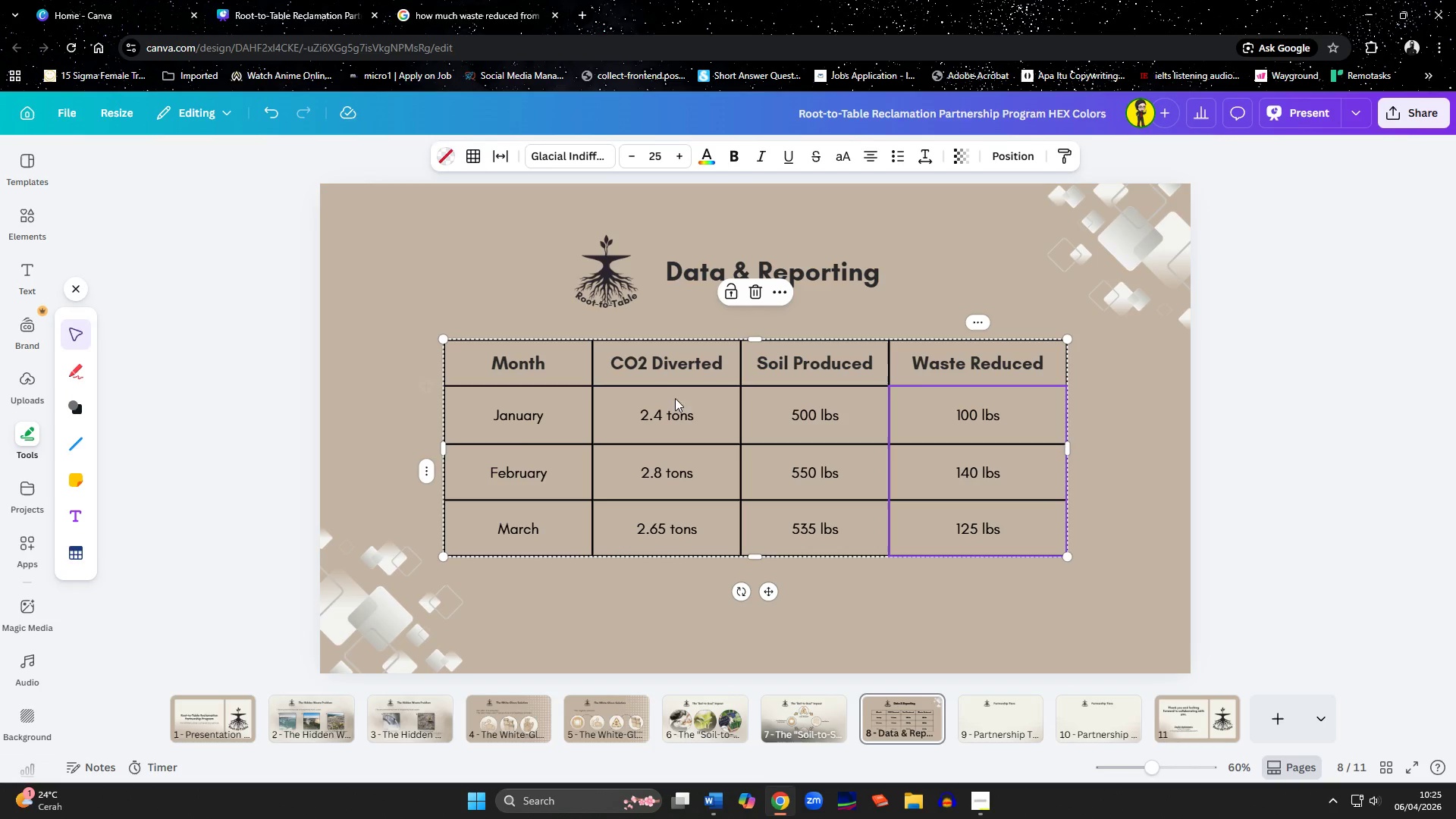 
left_click([510, 428])
 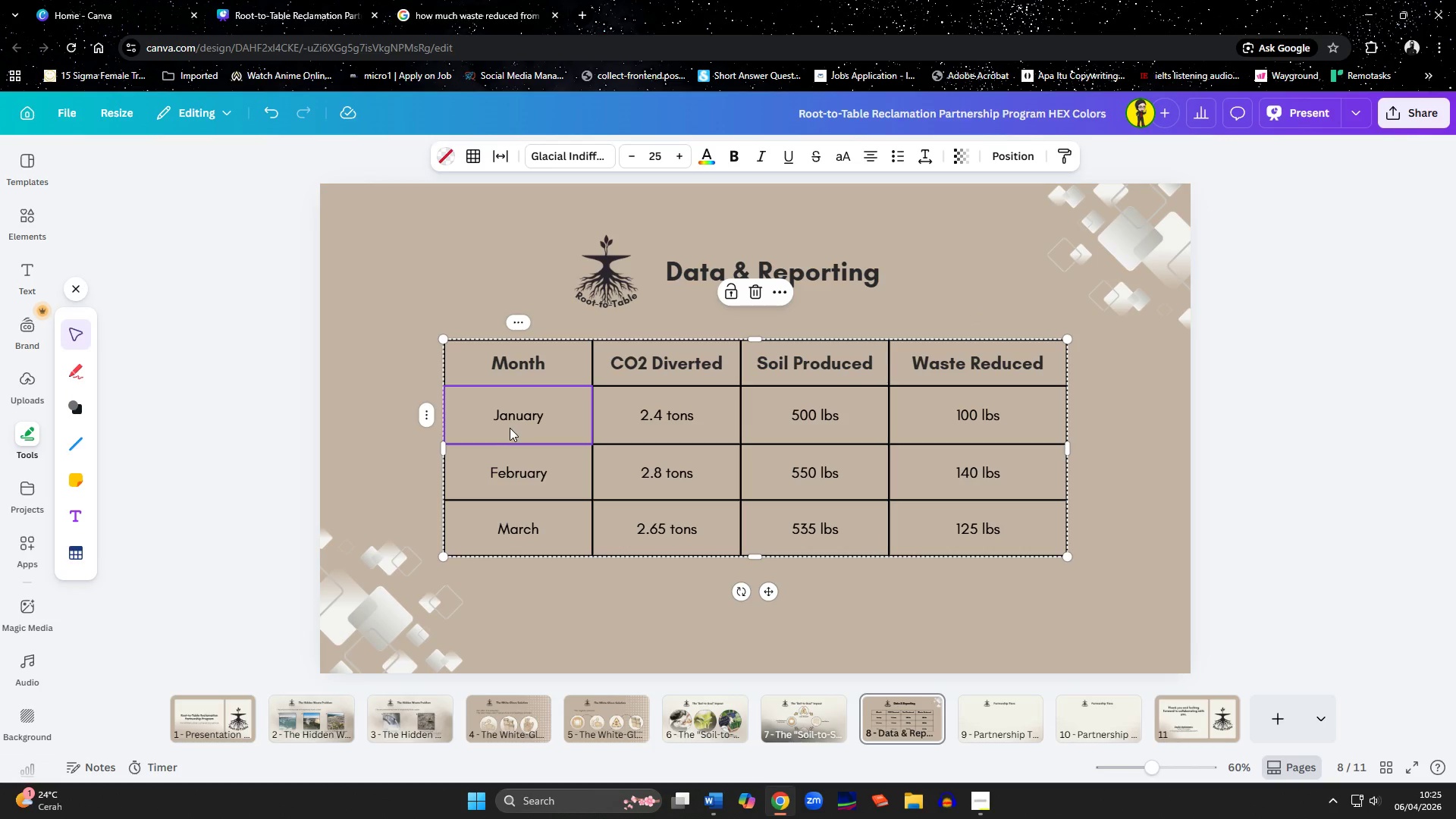 
hold_key(key=ShiftLeft, duration=1.5)
left_click([637, 421])
 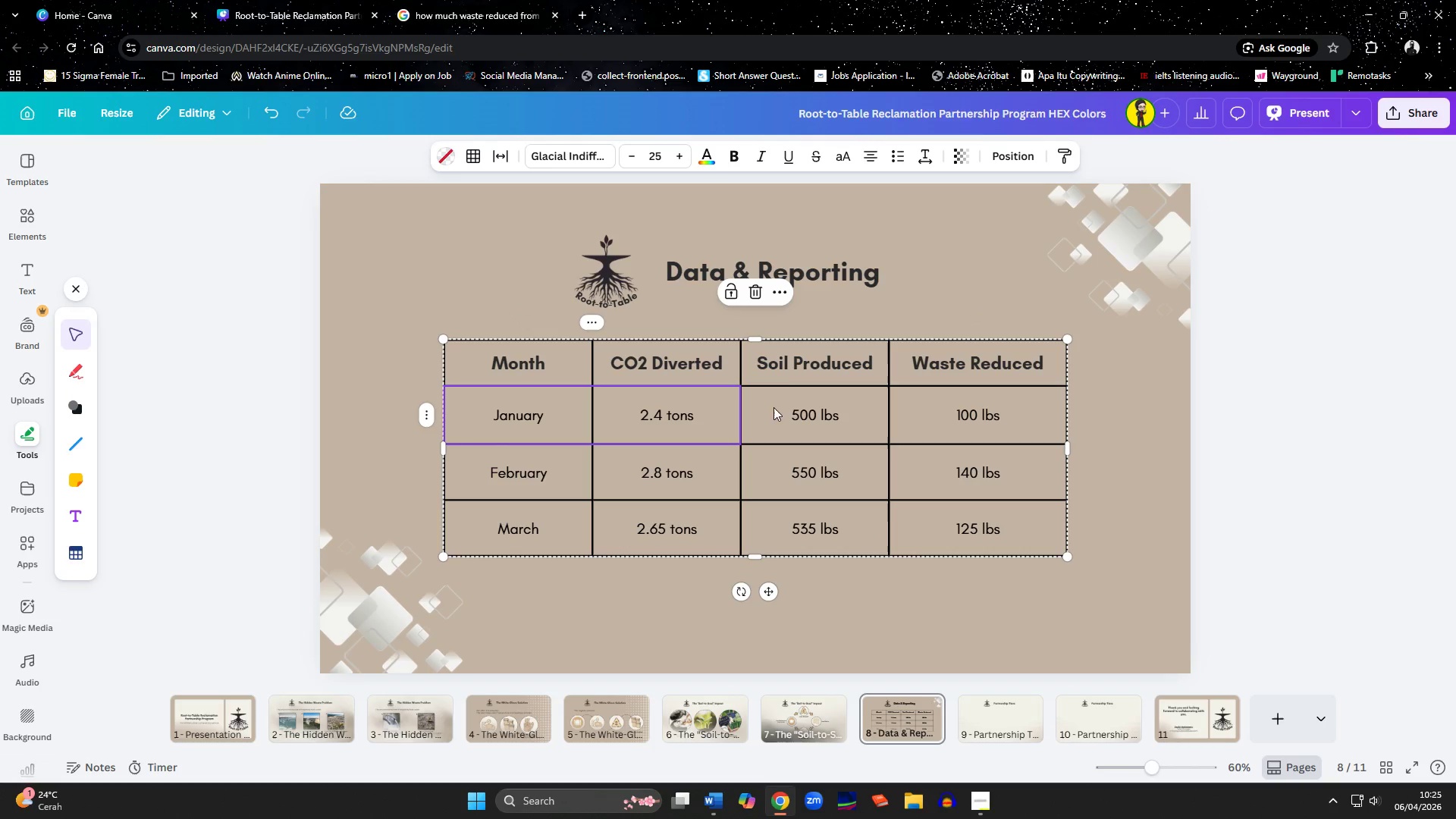 
double_click([805, 402])
 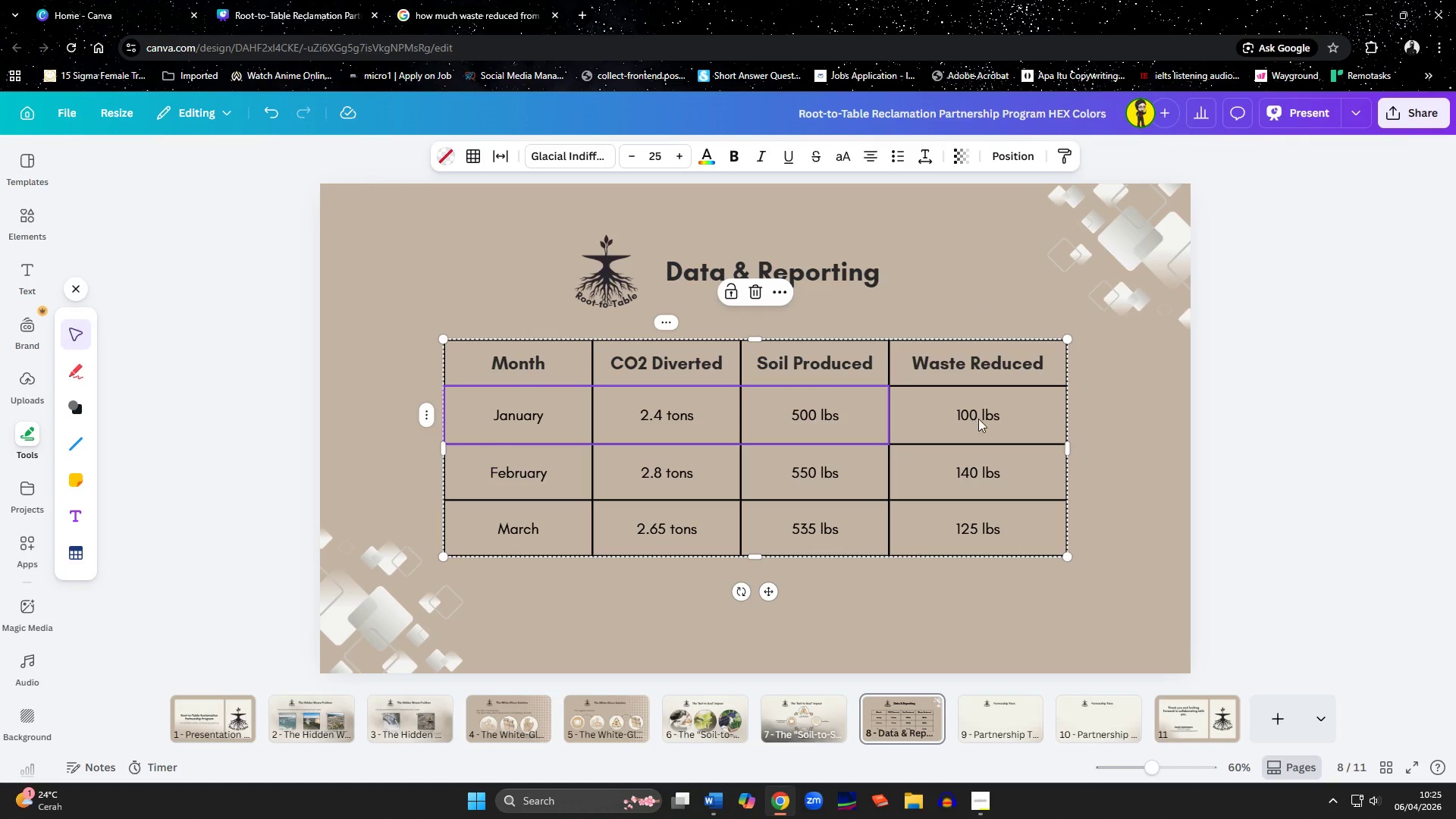 
left_click([978, 419])
 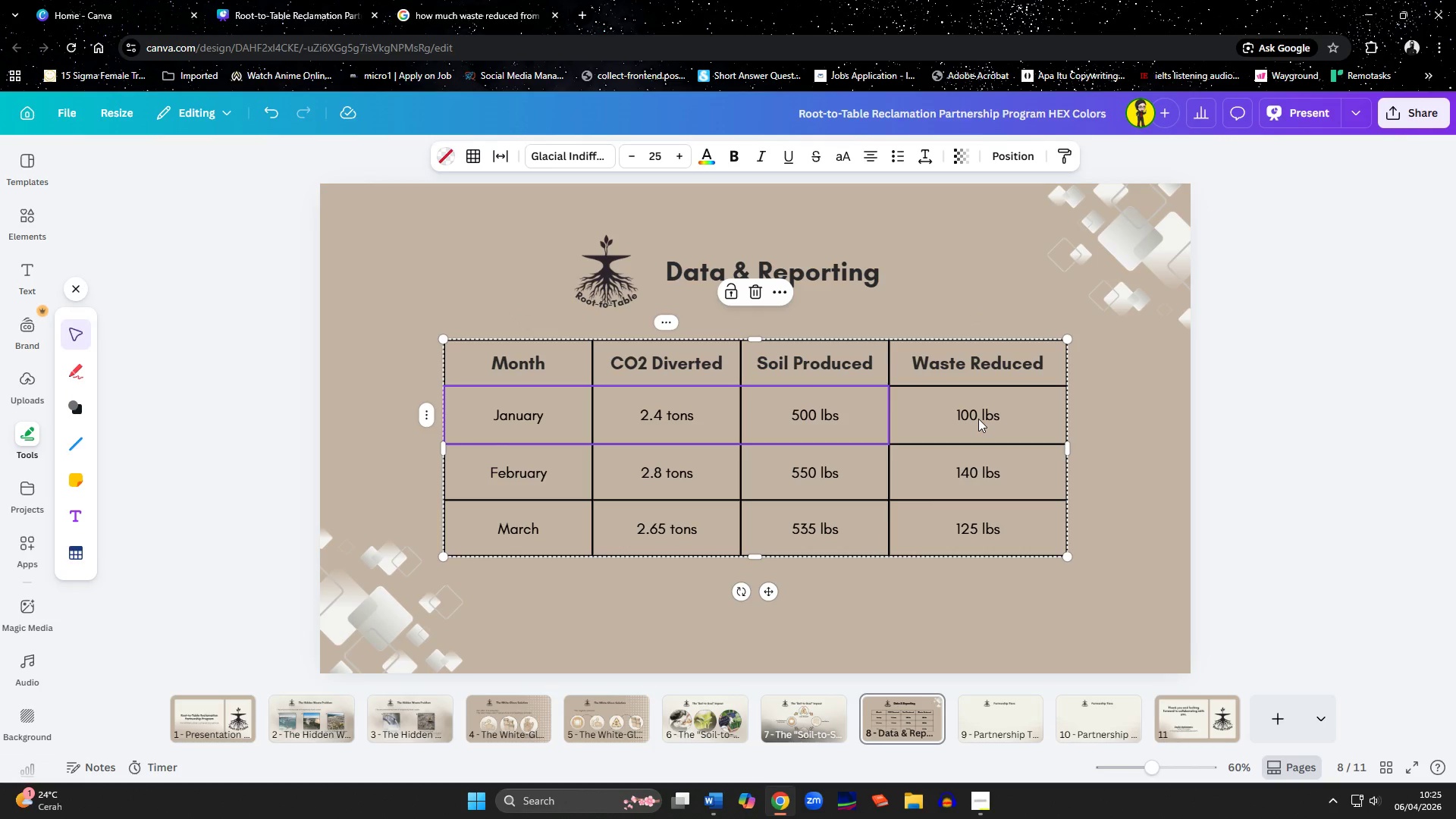 
hold_key(key=ShiftLeft, duration=0.39)
 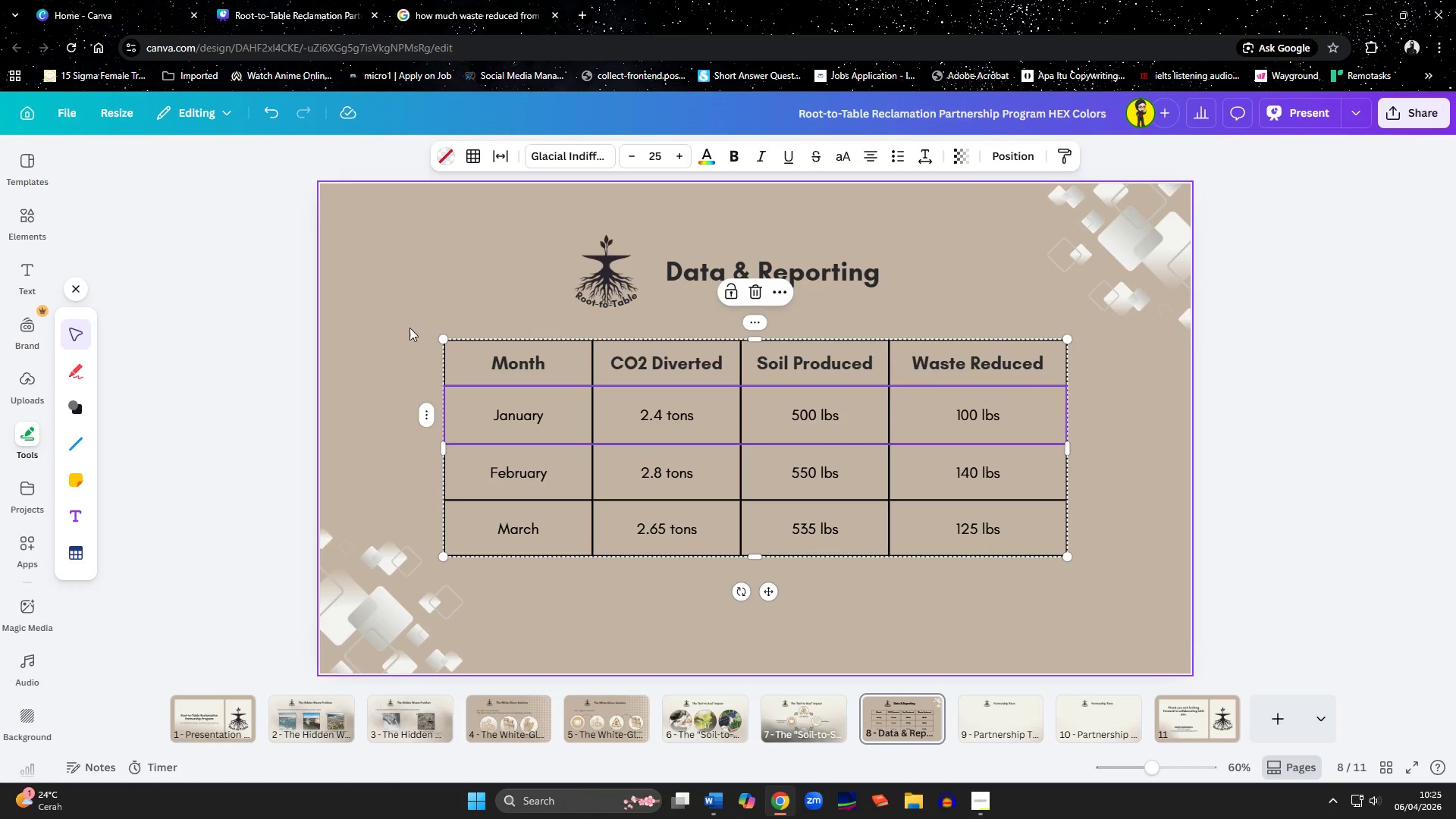 
left_click([444, 339])
 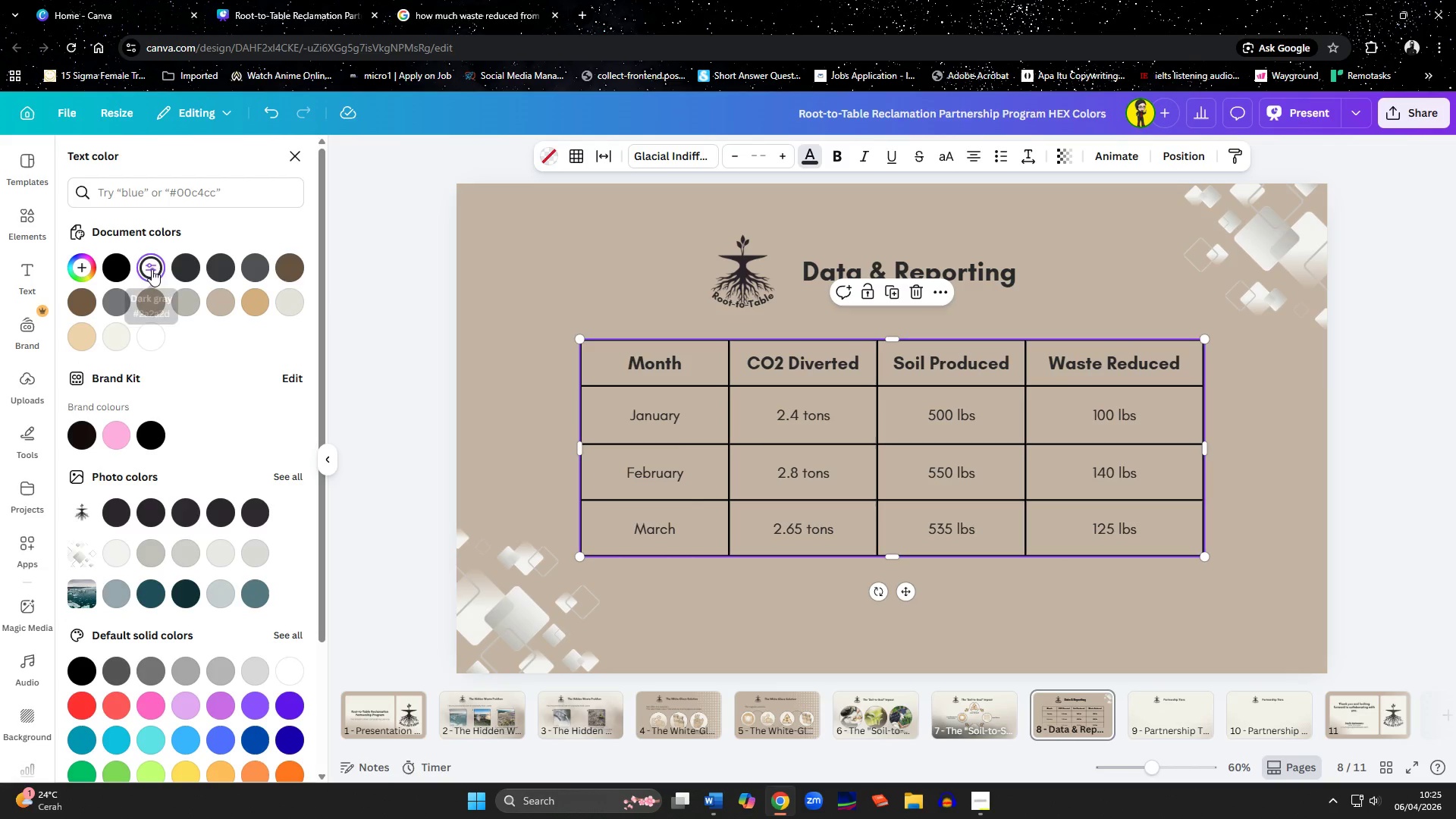 
left_click([801, 613])
 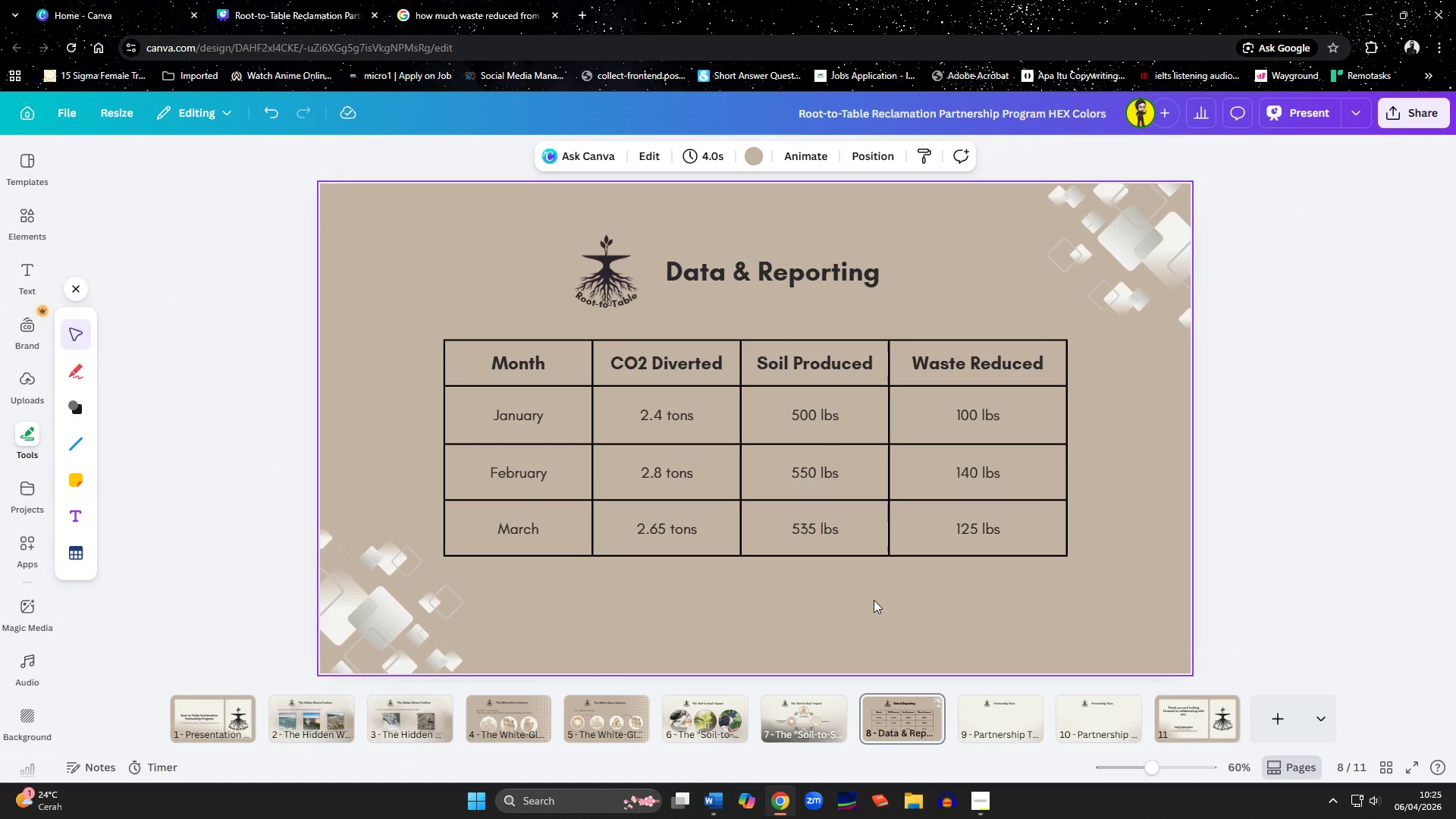 
wait(8.31)
 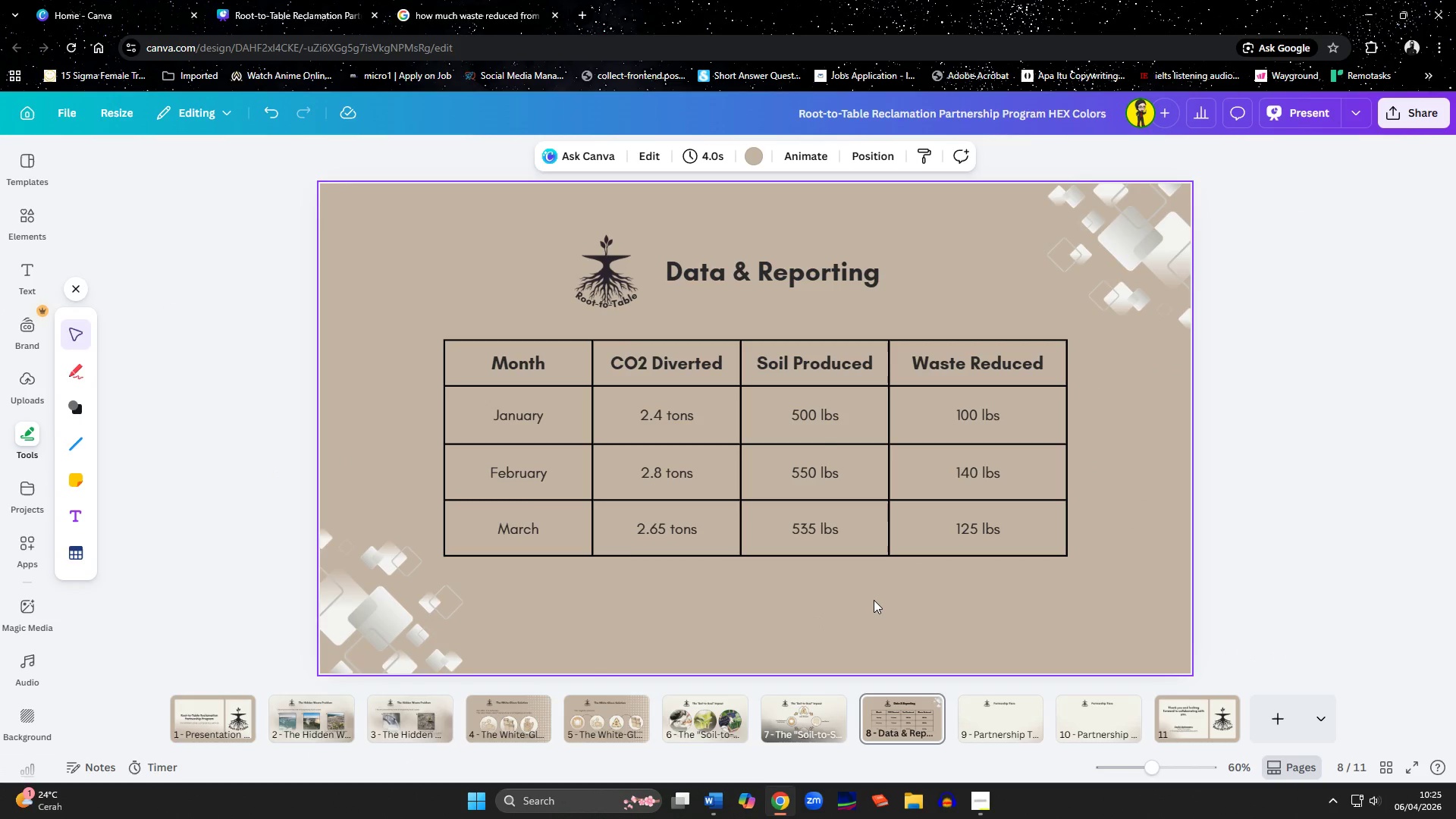 
left_click_drag(start_coordinate=[848, 526], to_coordinate=[848, 548])
 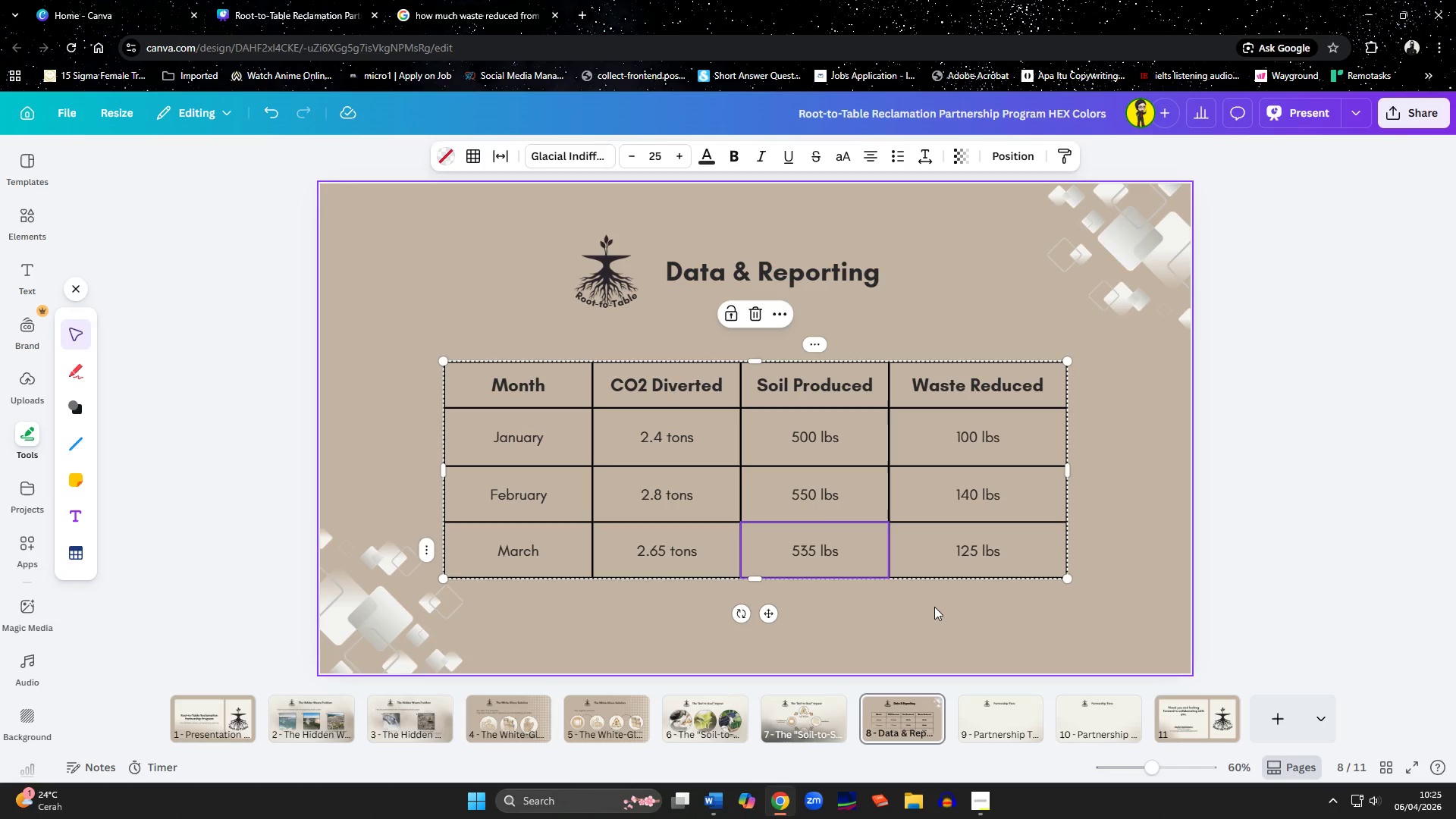 
left_click([934, 607])
 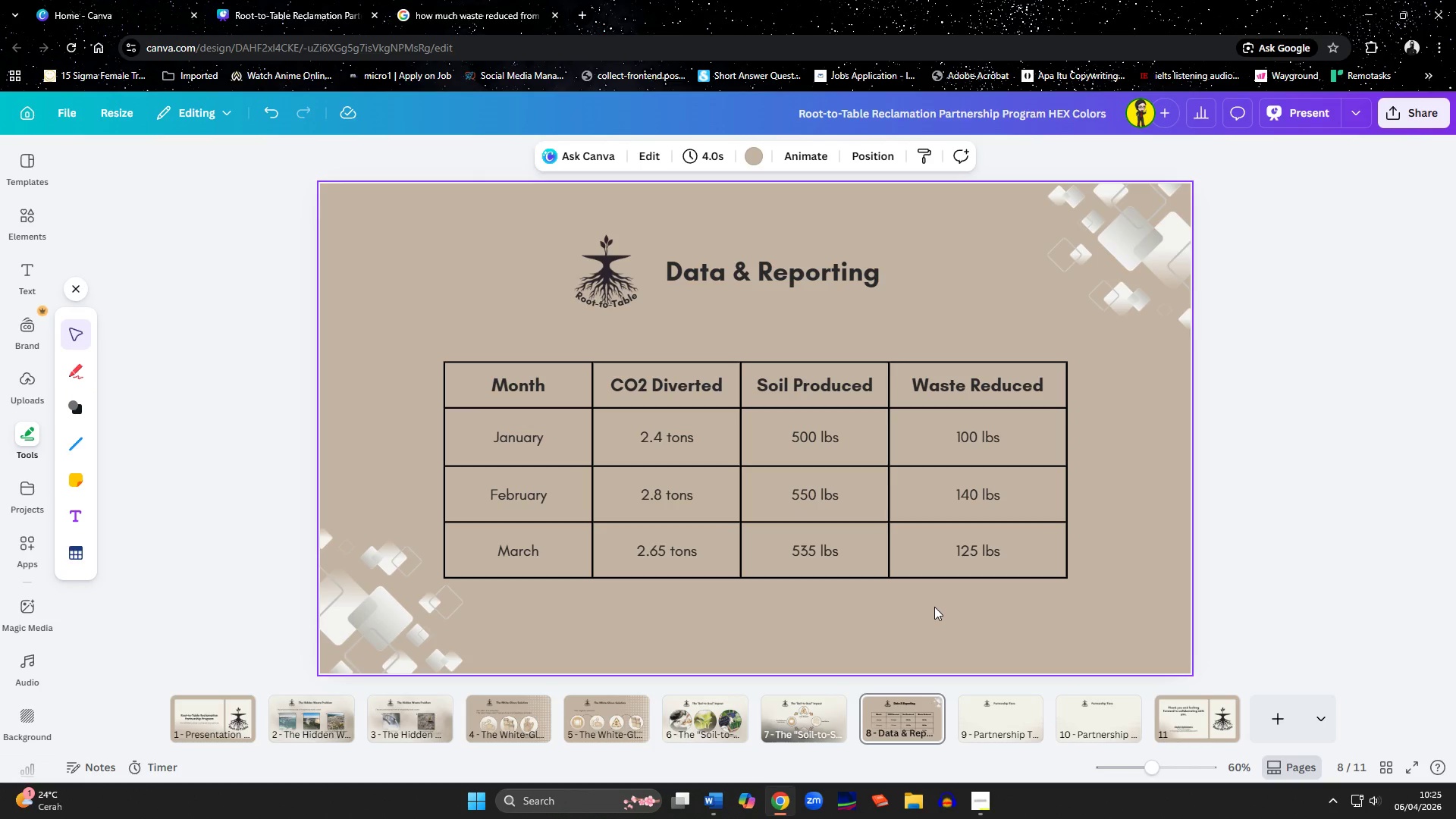 
wait(5.84)
 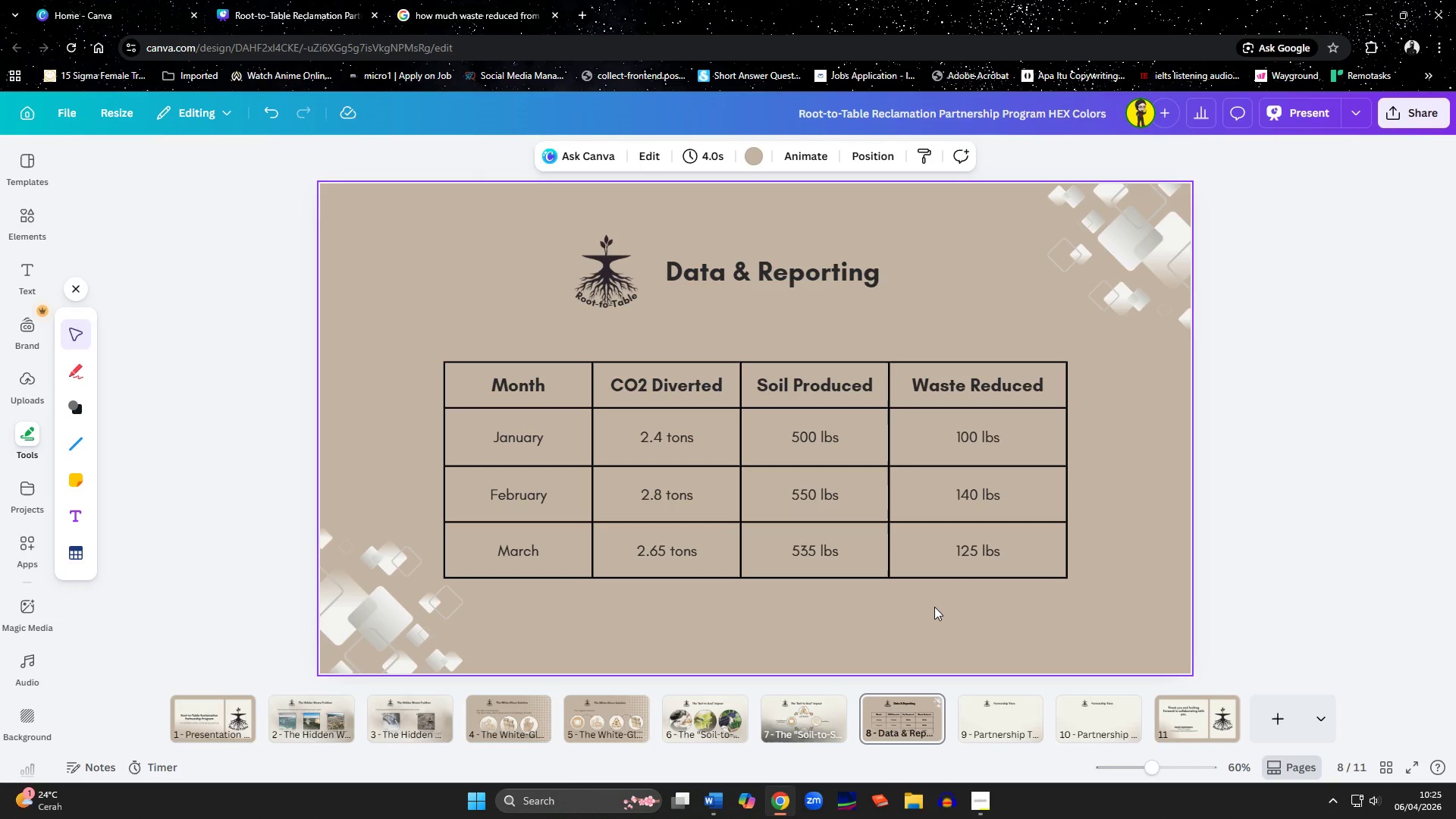 
left_click([39, 212])
 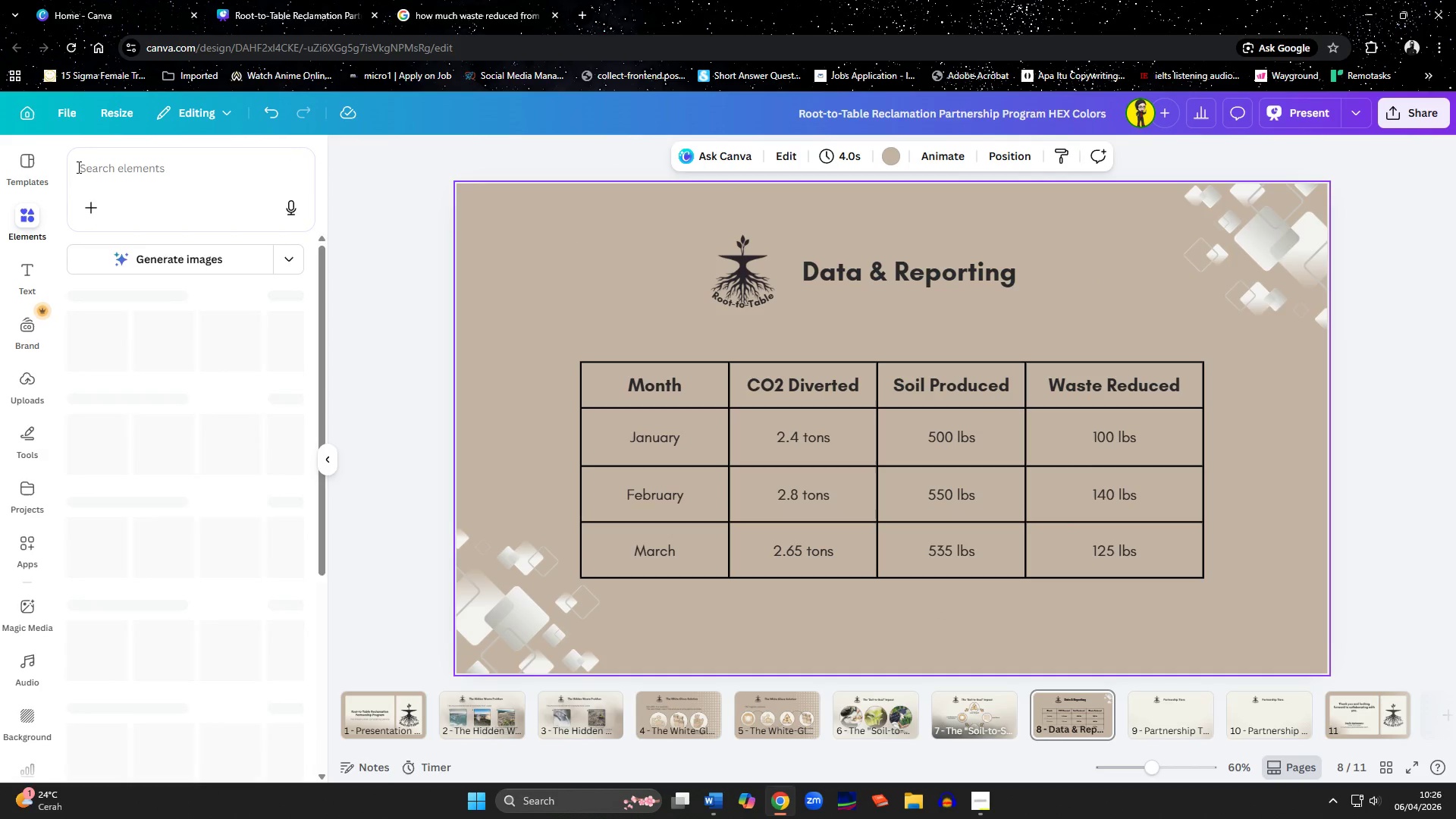 
left_click([109, 168])
 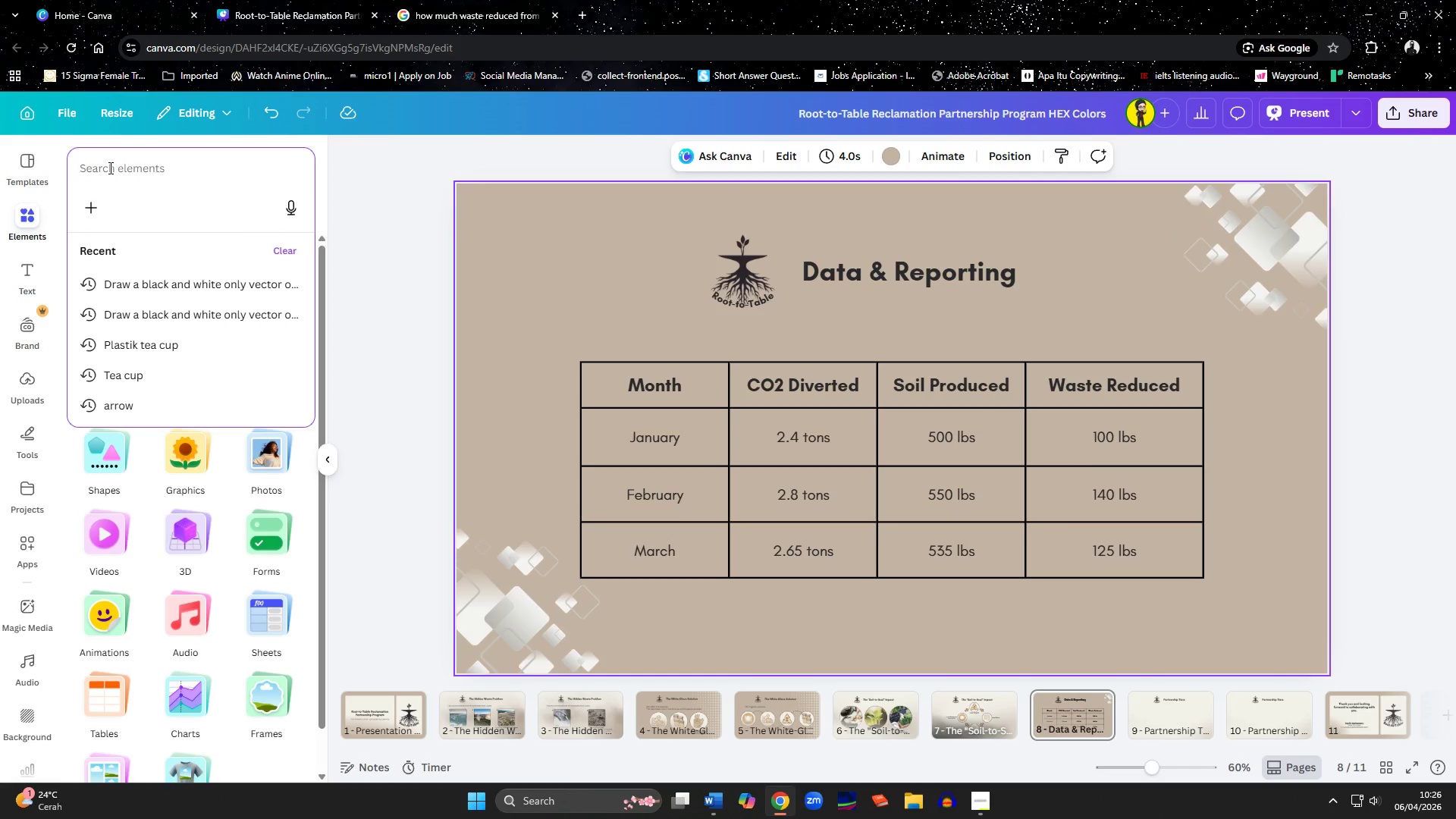 
type(Co2)
 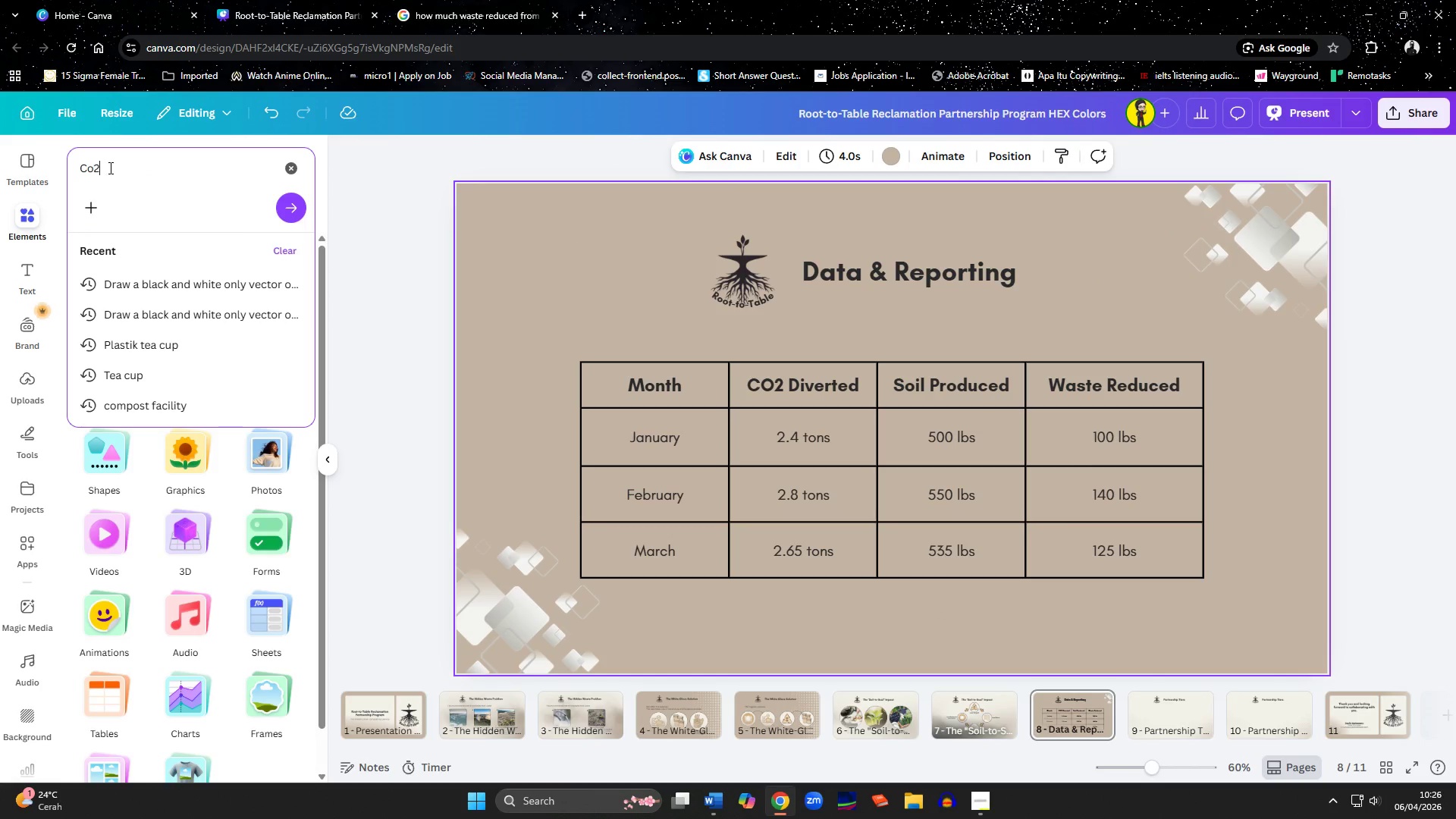 
key(Enter)
 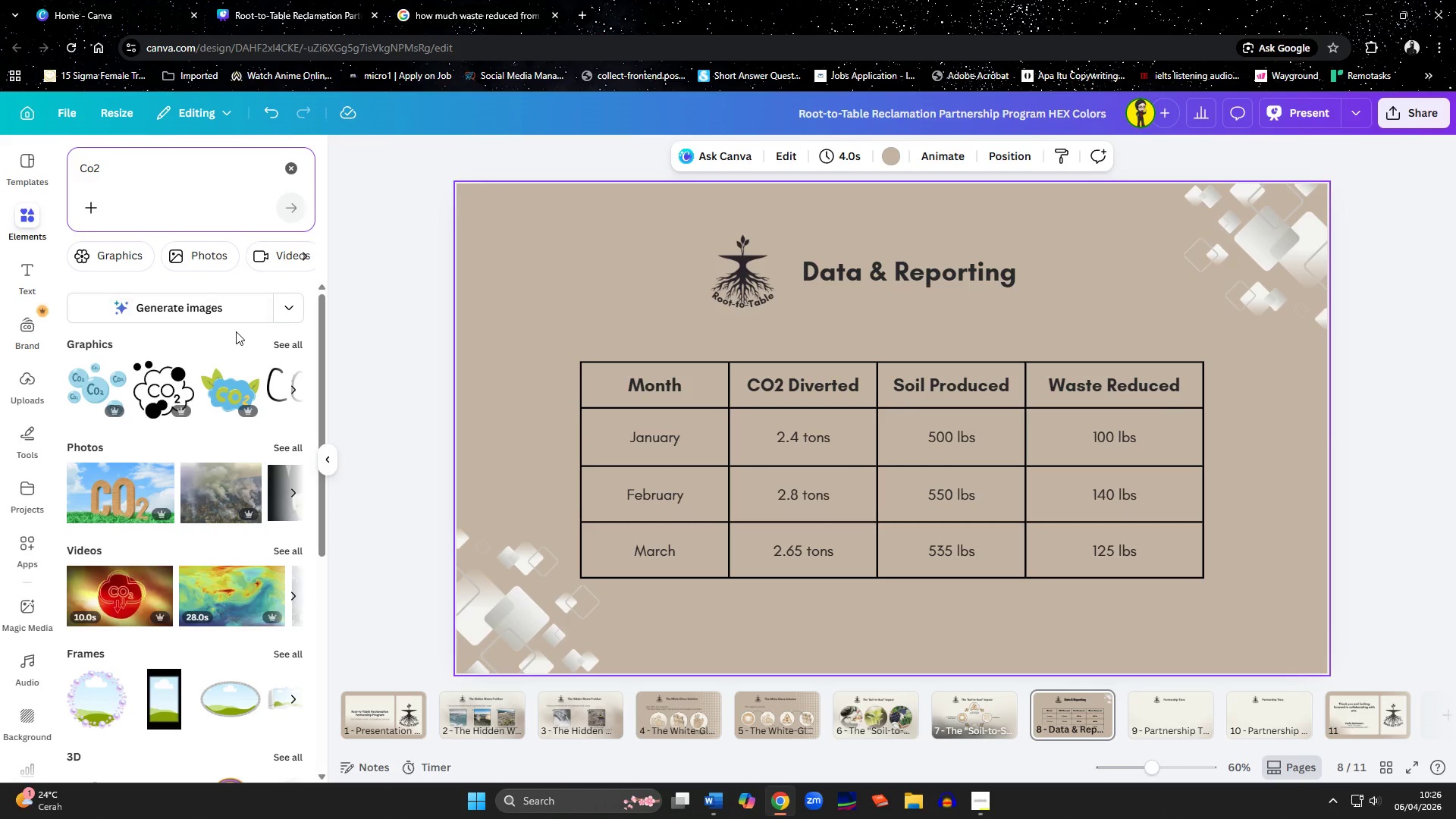 
left_click([287, 340])
 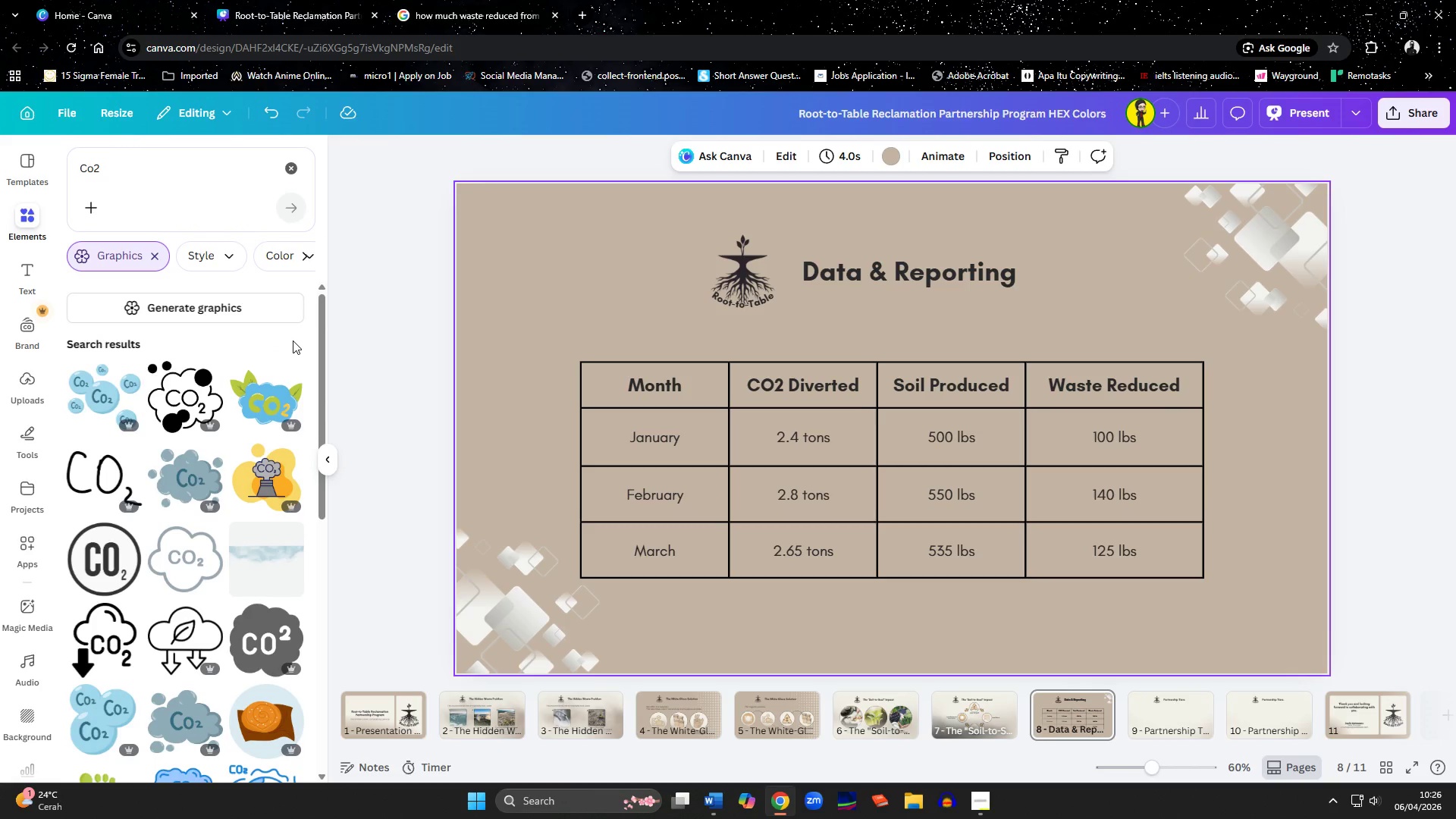 
mouse_move([267, 405])
 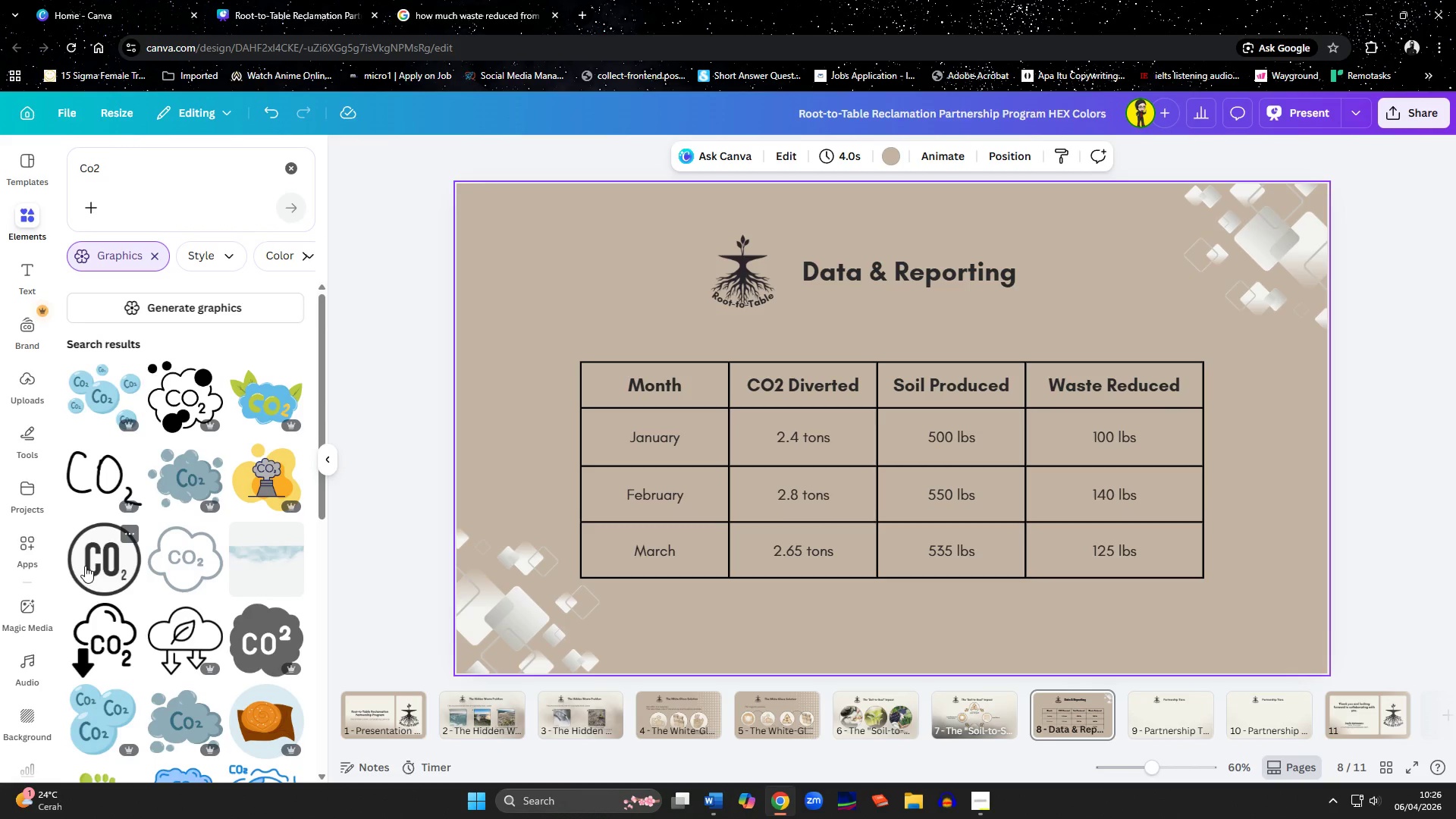 
left_click([85, 566])
 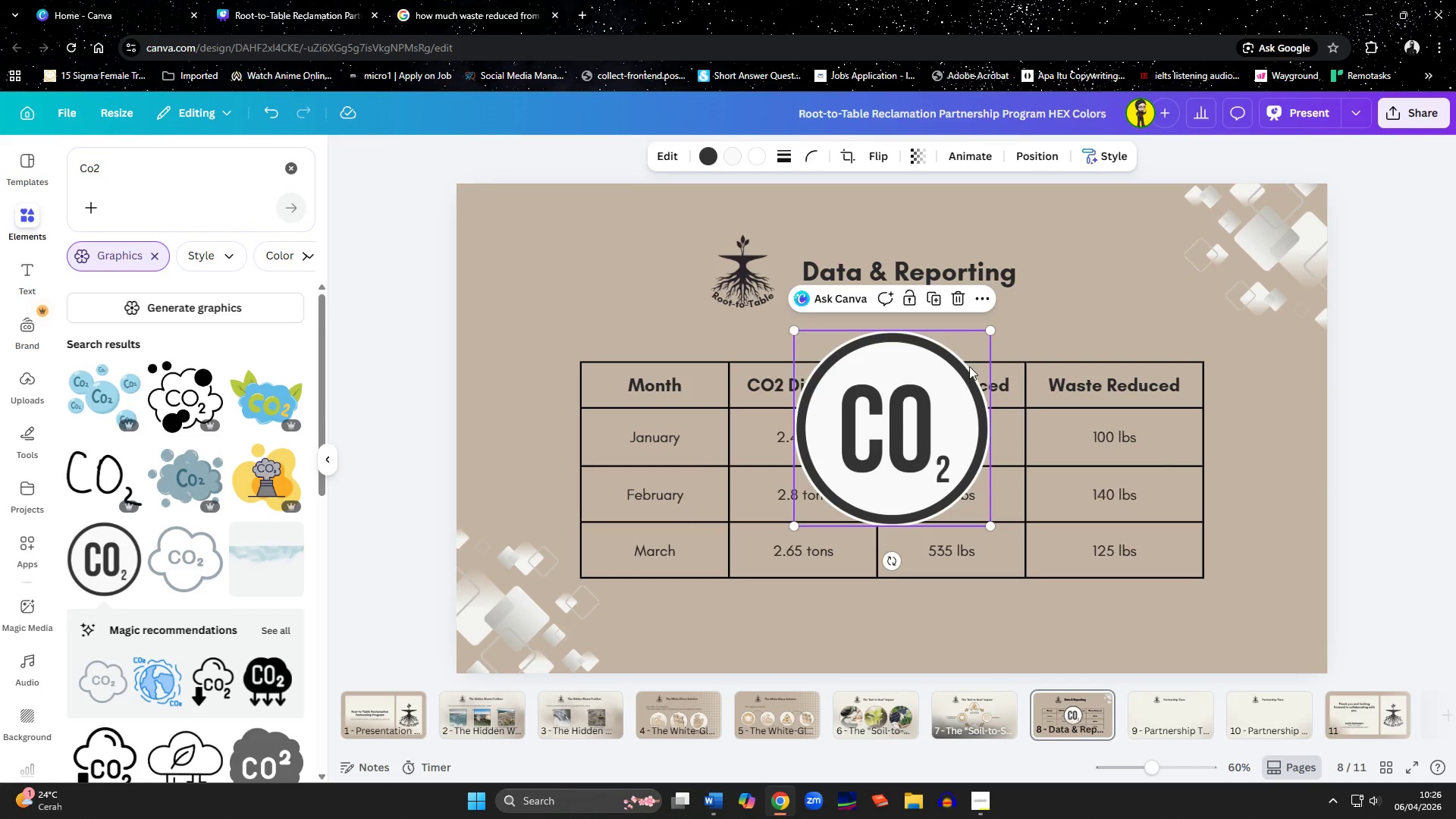 
left_click_drag(start_coordinate=[990, 332], to_coordinate=[880, 425])
 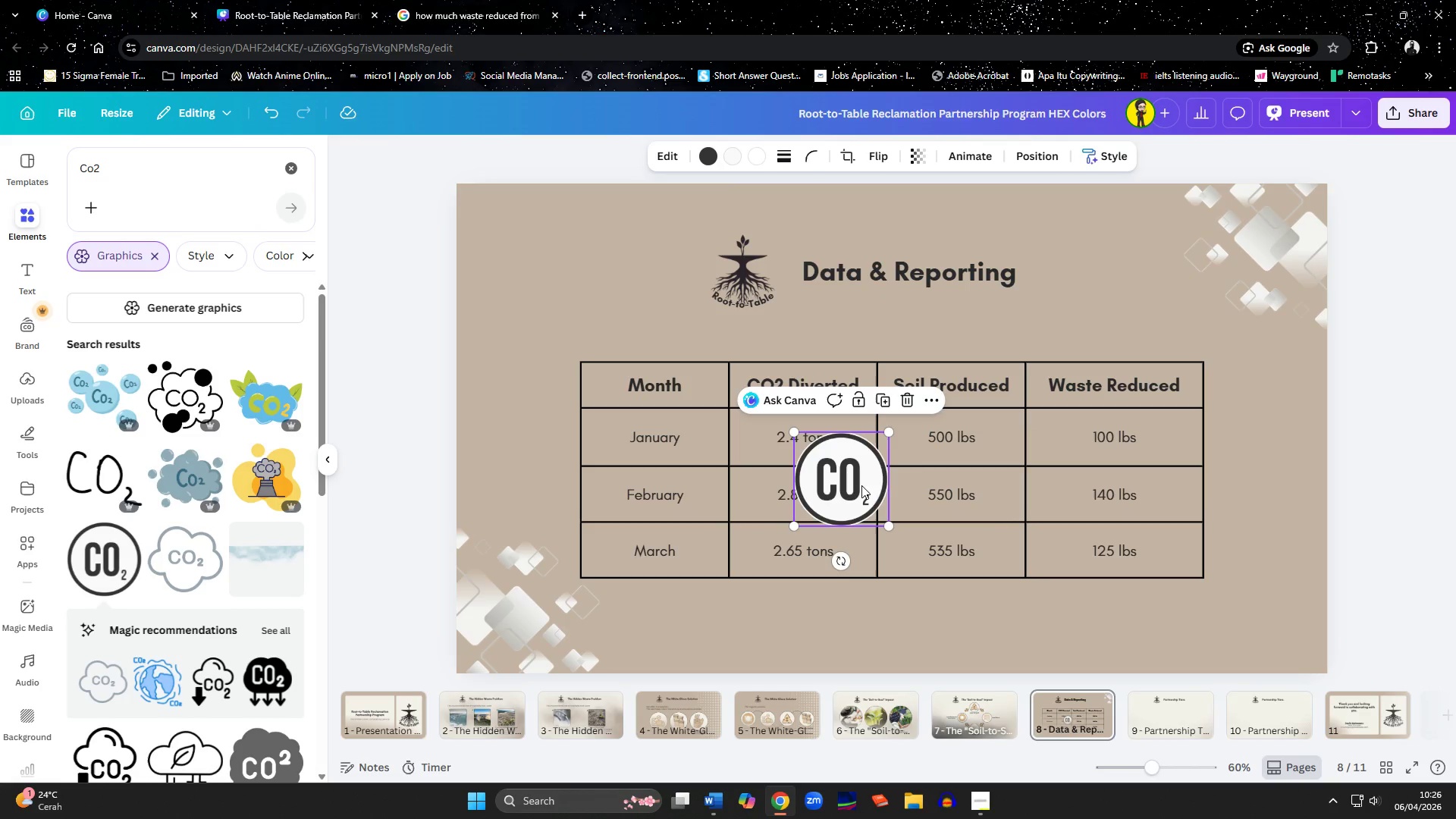 
left_click_drag(start_coordinate=[853, 485], to_coordinate=[815, 475])
 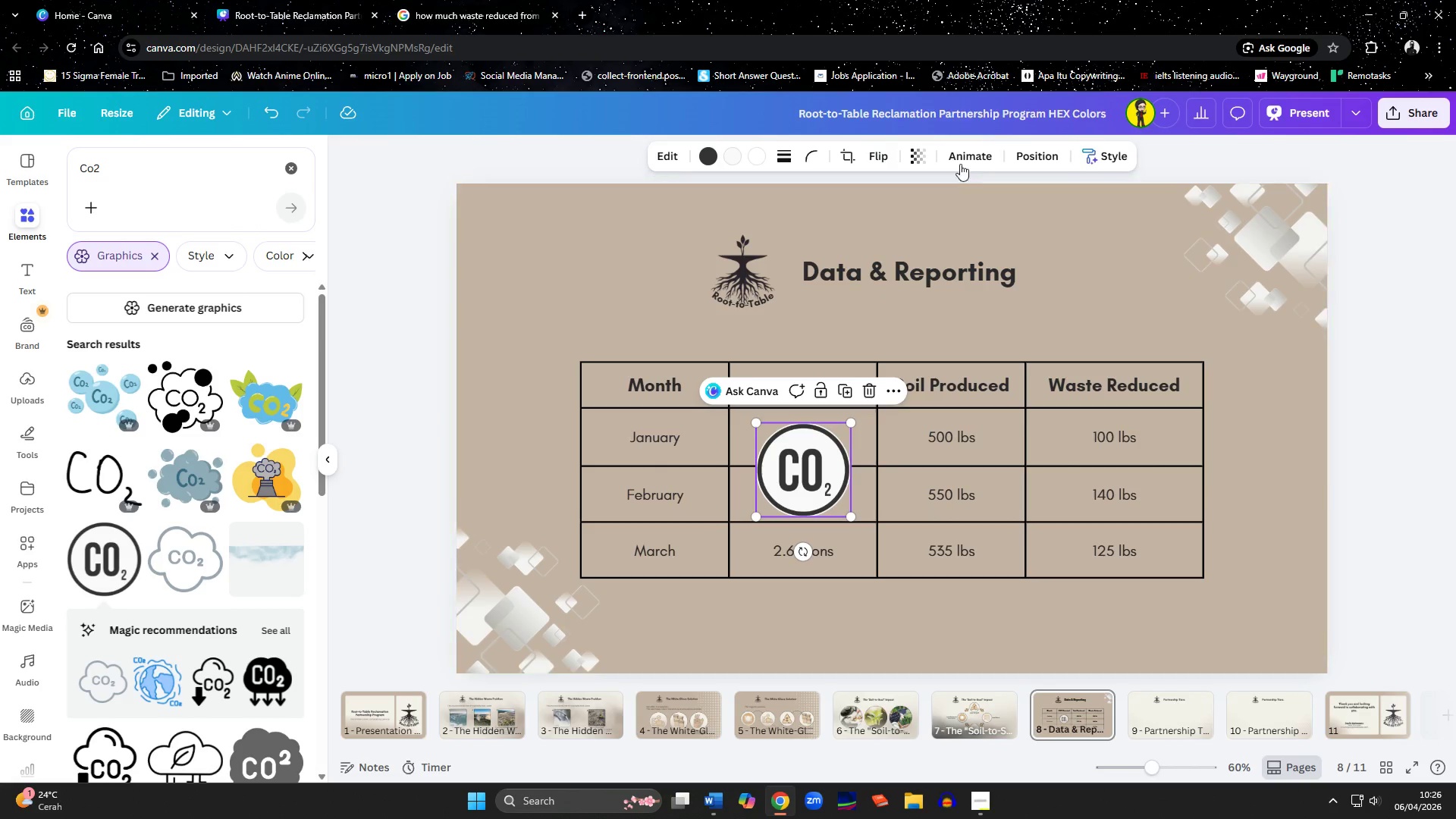 
left_click([1016, 158])
 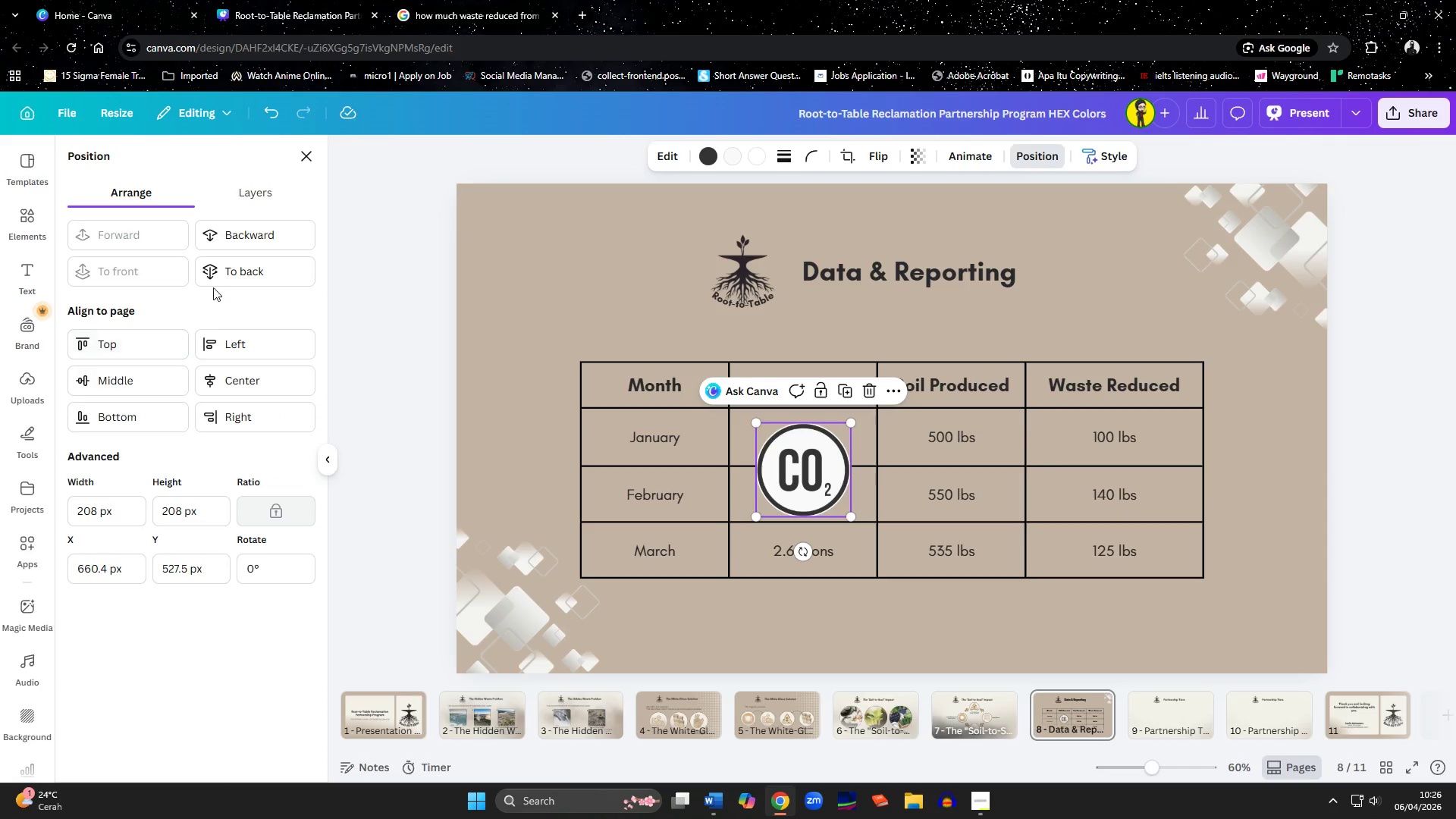 
left_click([225, 272])
 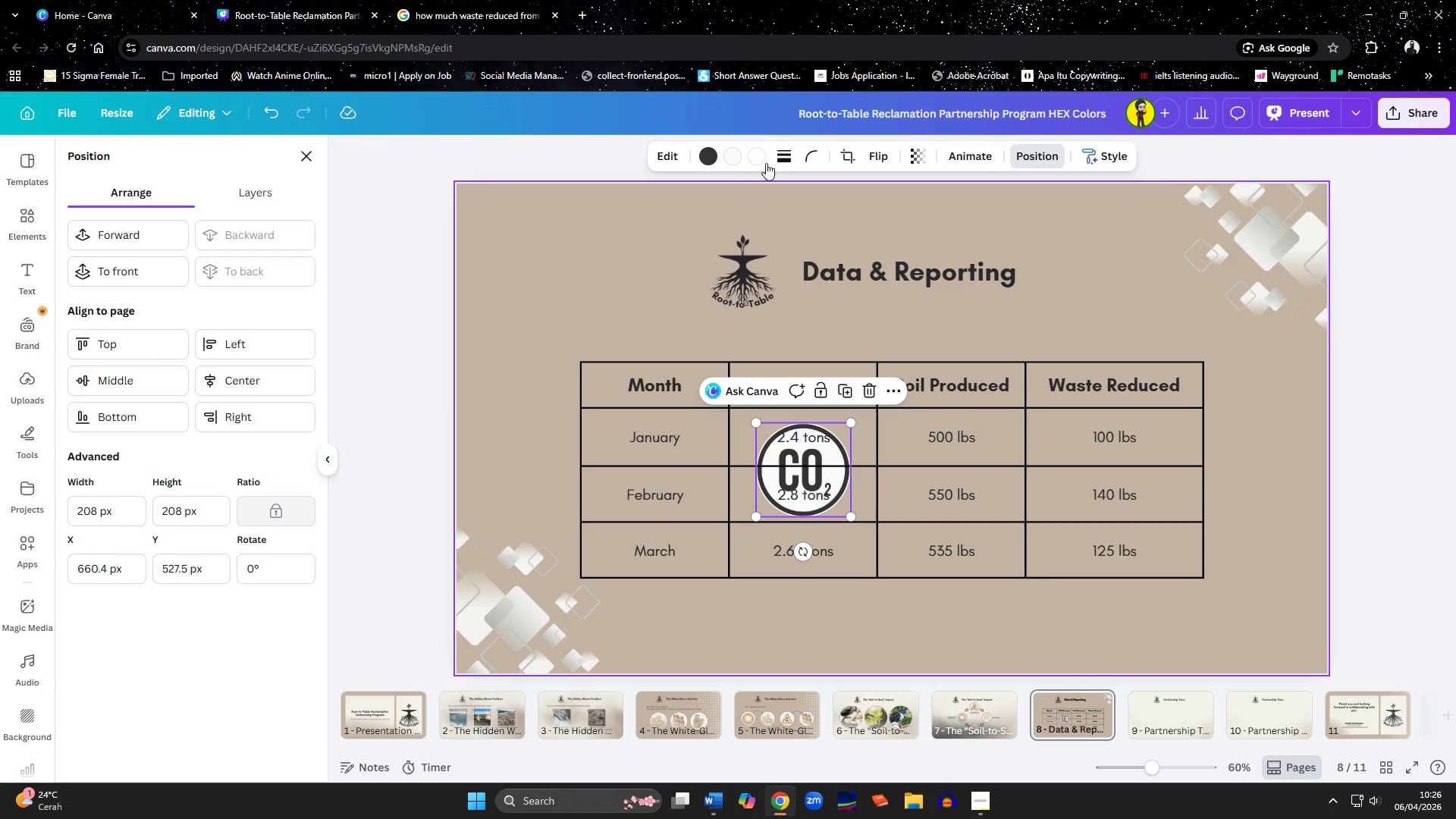 
left_click([908, 157])
 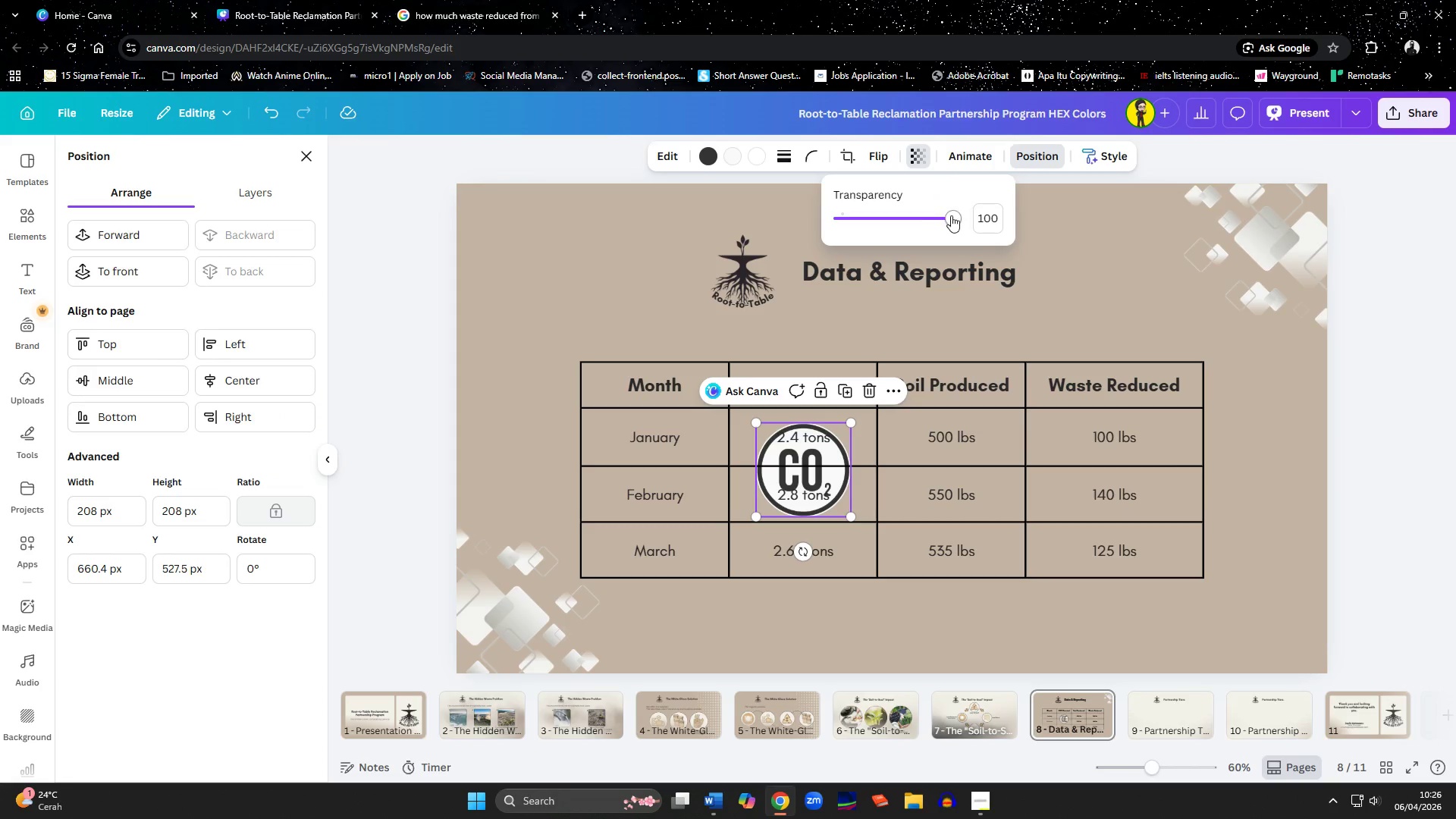 
left_click_drag(start_coordinate=[951, 216], to_coordinate=[862, 217])
 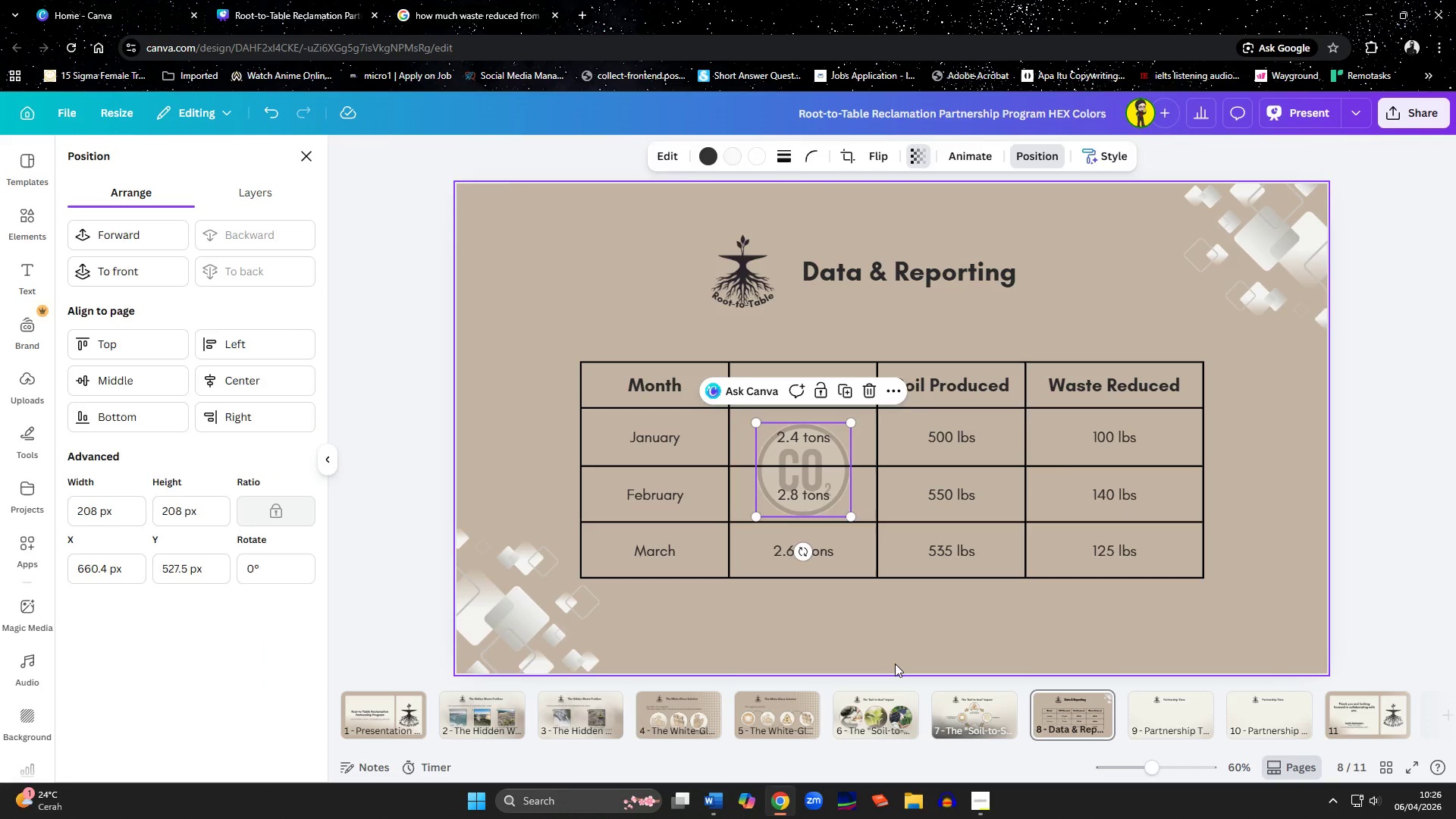 
double_click([895, 664])
 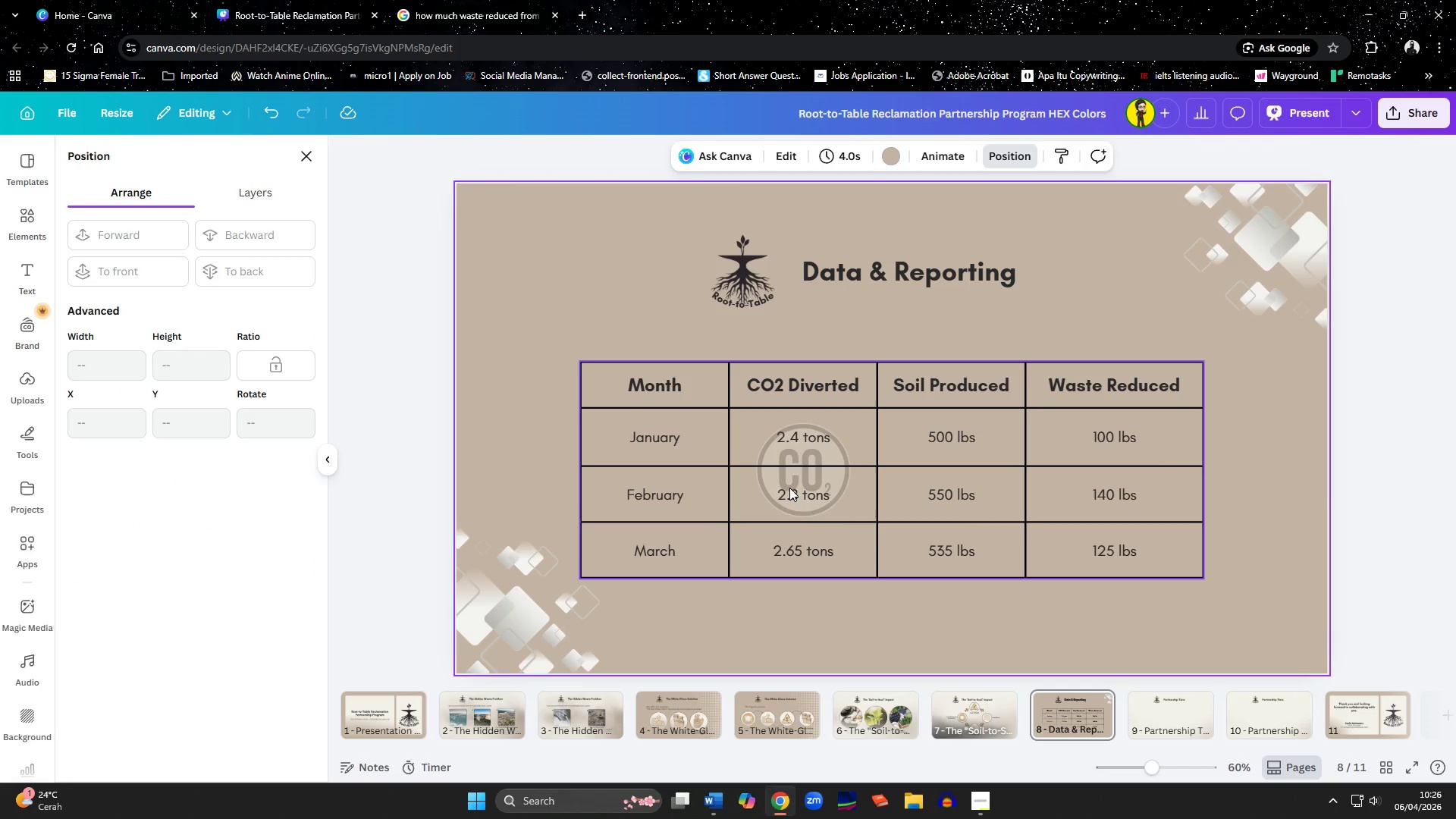 
left_click([783, 479])
 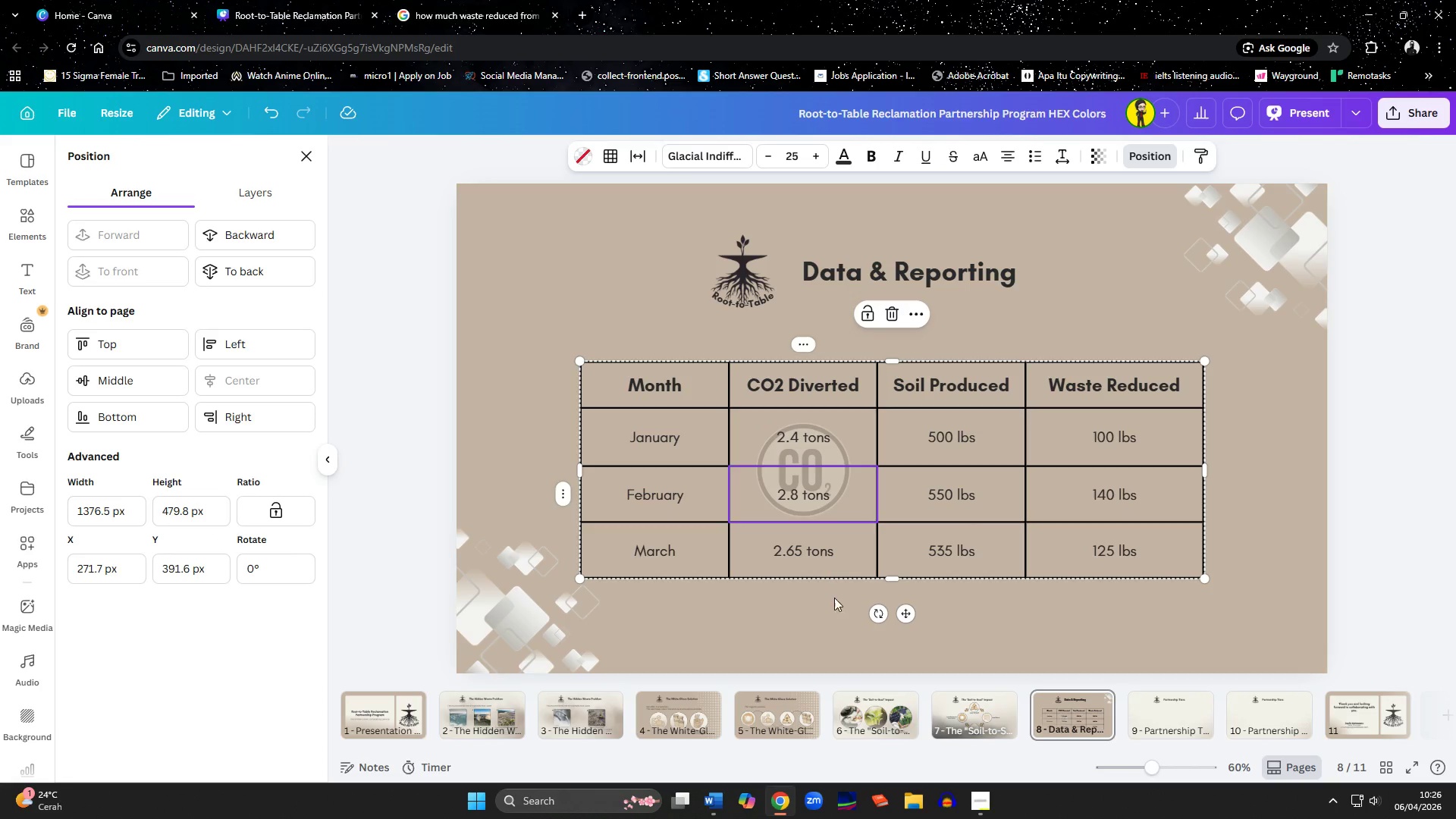 
left_click([844, 633])
 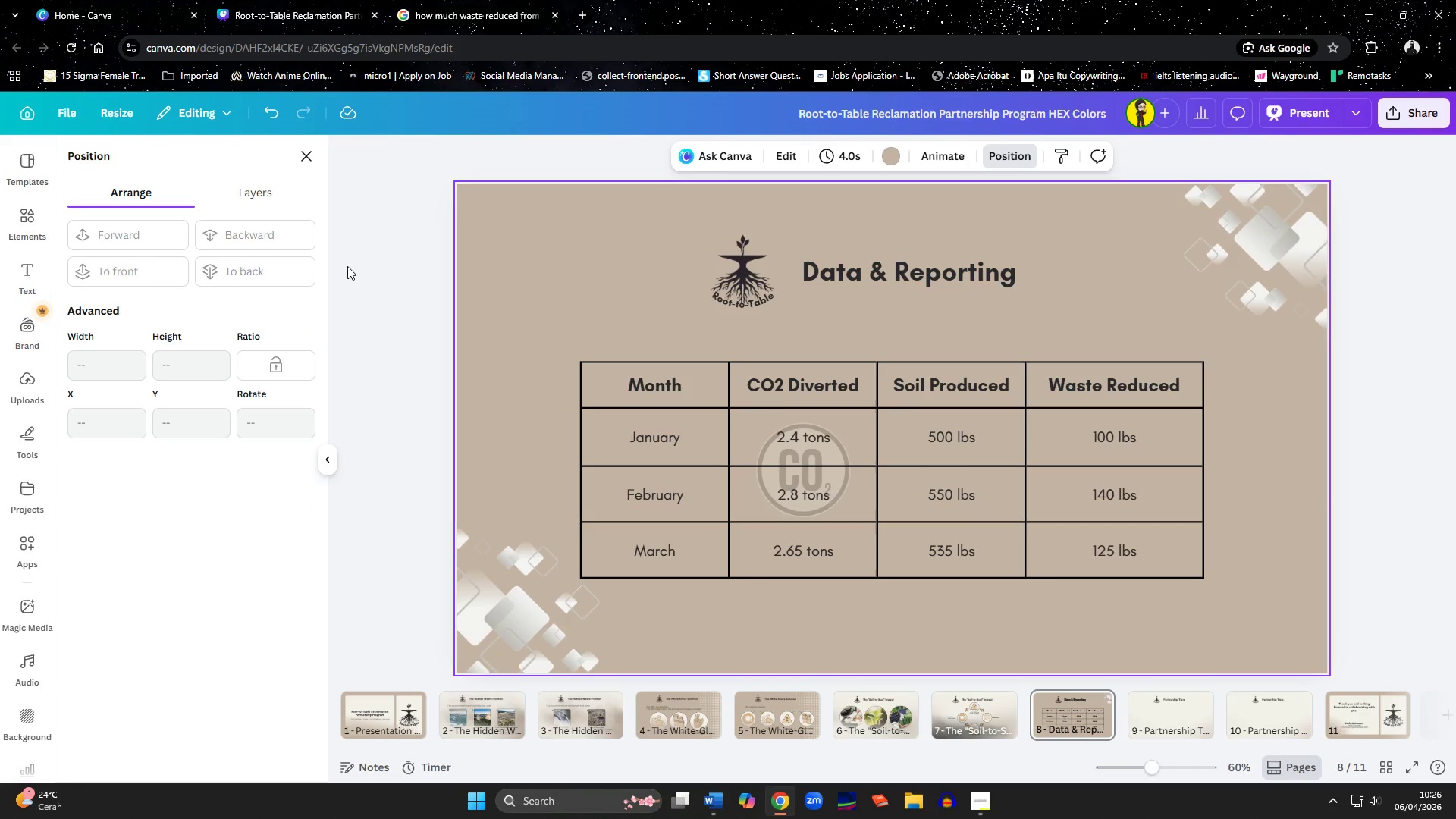 
left_click([303, 164])
 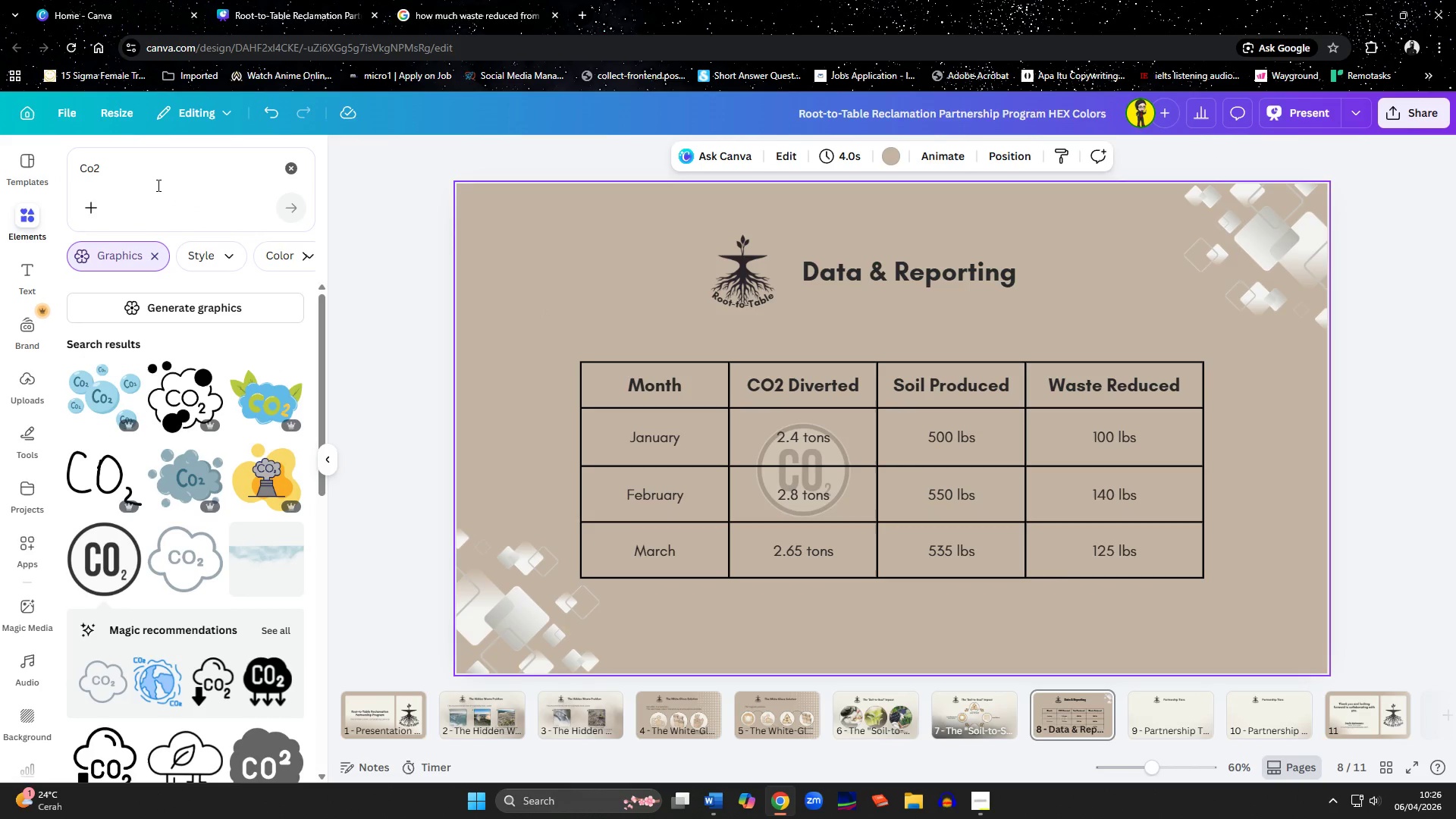 
left_click_drag(start_coordinate=[157, 185], to_coordinate=[37, 193])
 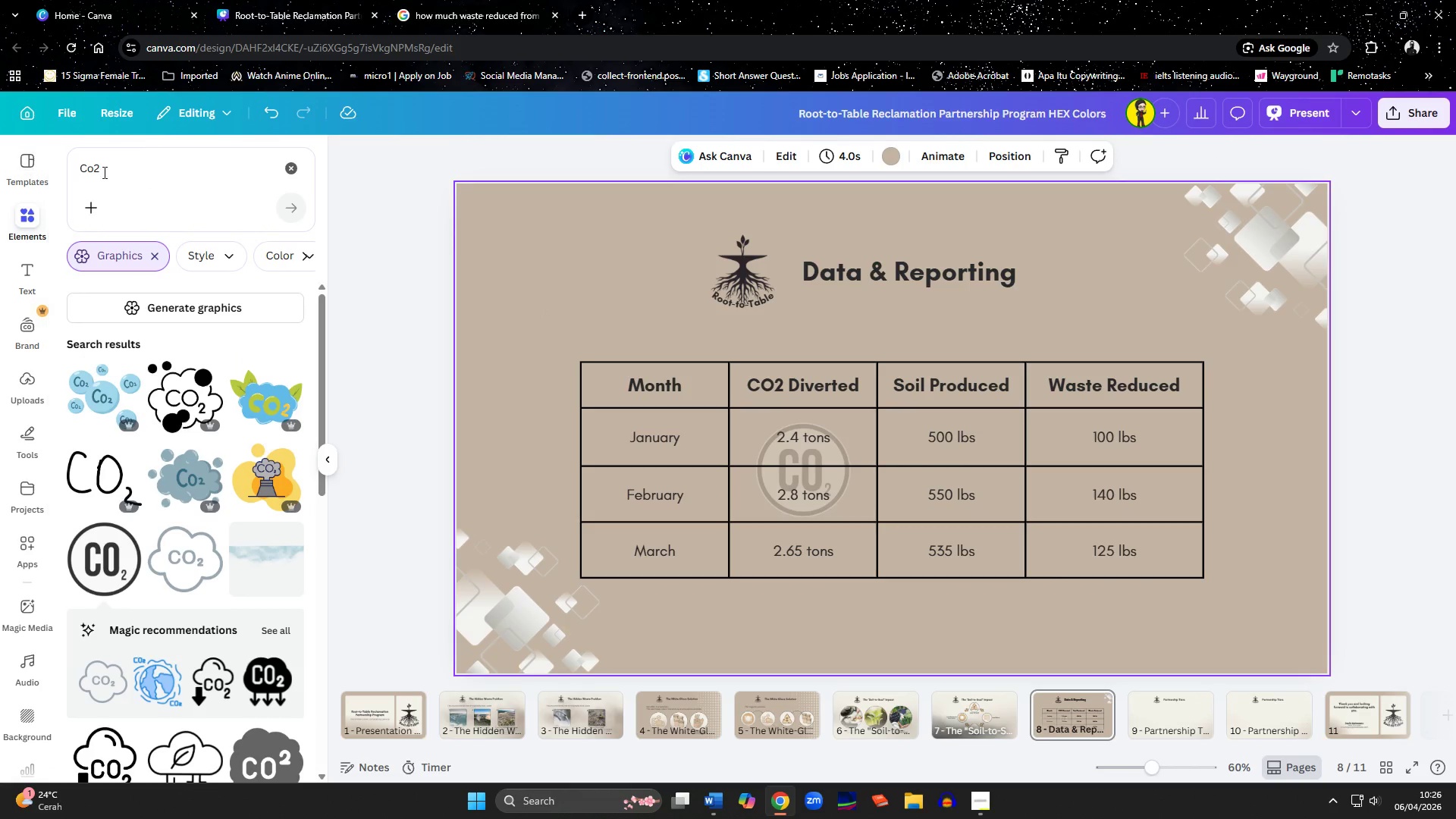 
left_click([111, 171])
 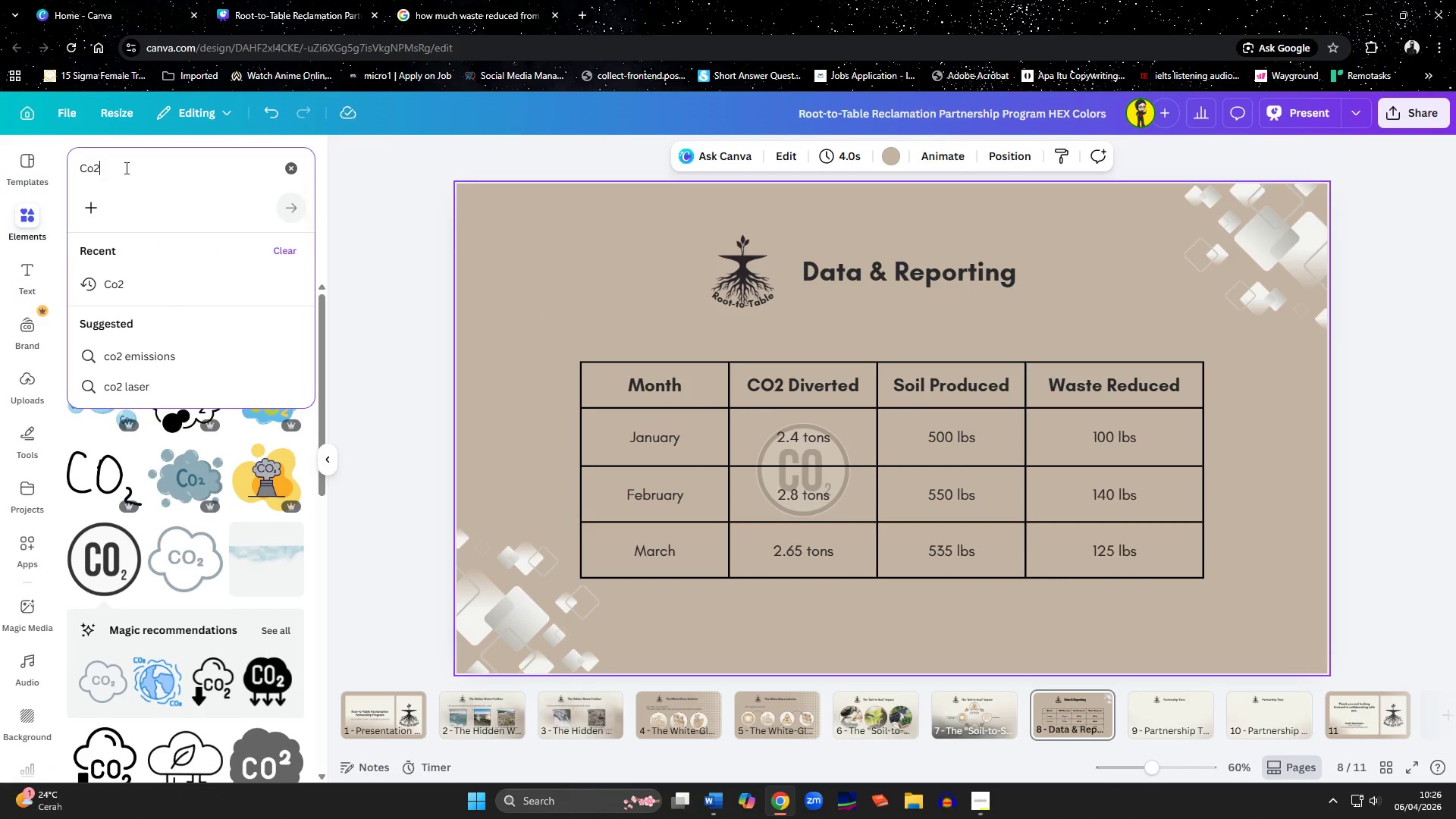 
left_click_drag(start_coordinate=[127, 167], to_coordinate=[77, 166])
 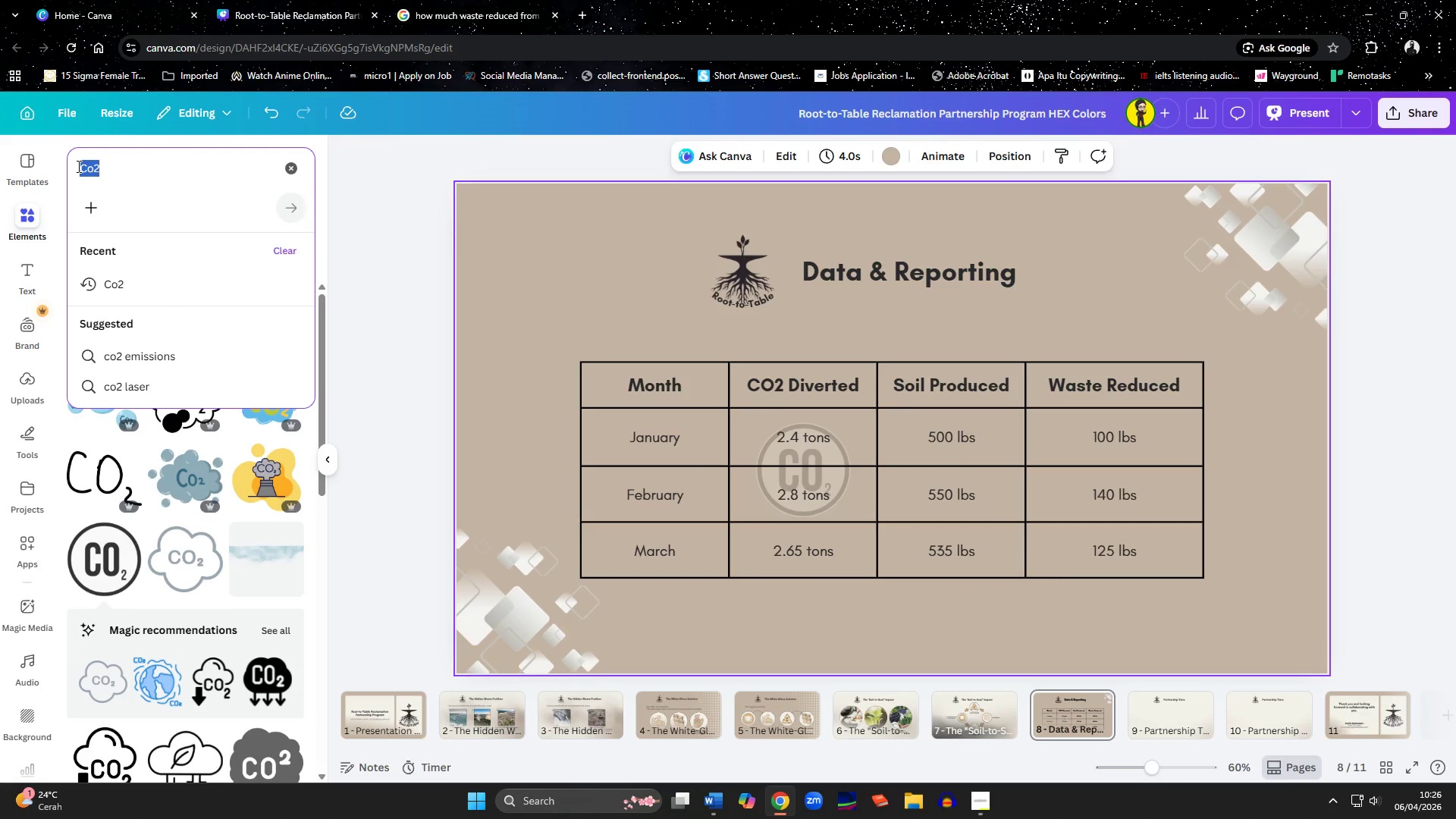 
type(soil)
 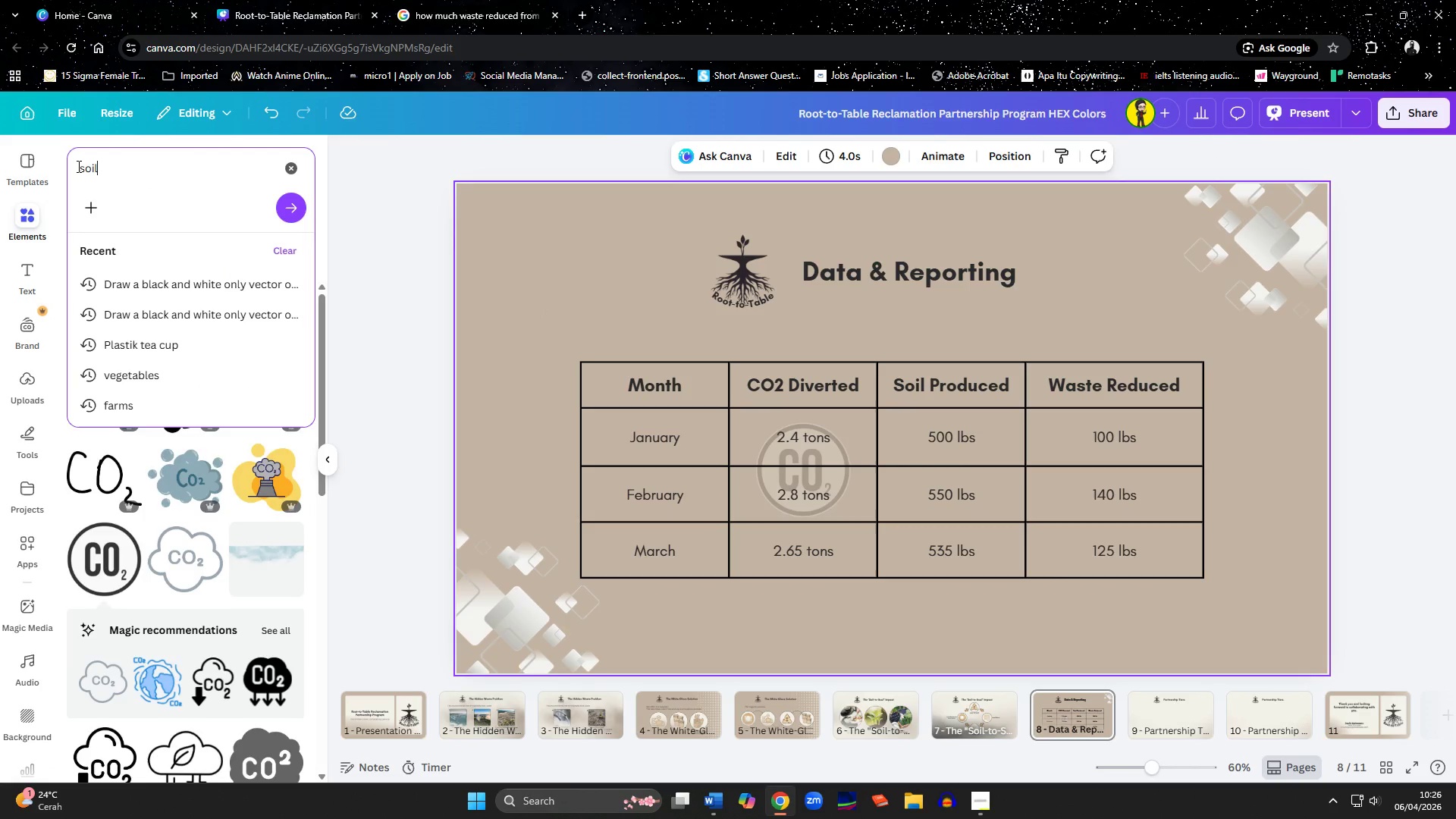 
key(Enter)
 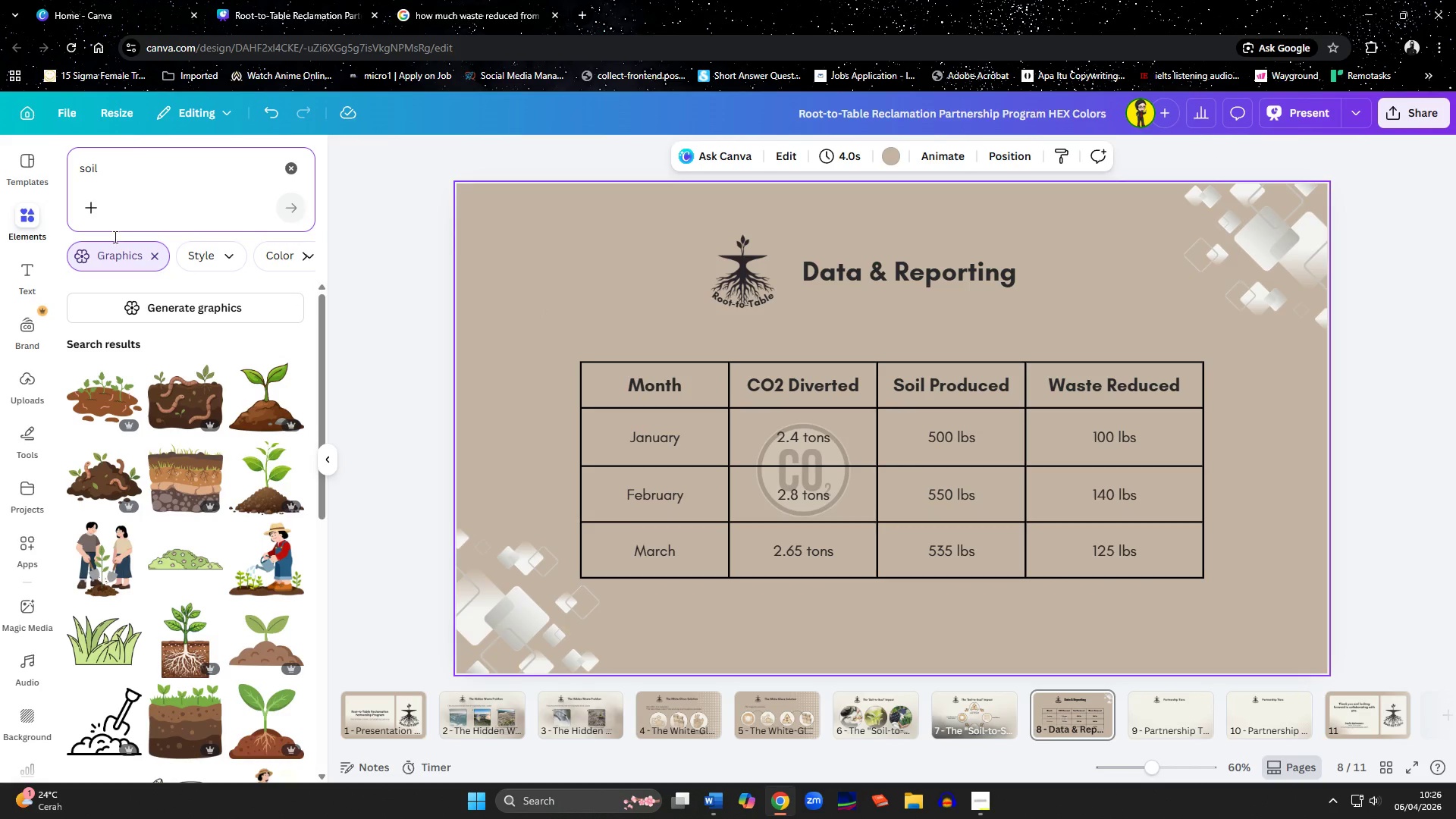 
scroll: coordinate [119, 582], scroll_direction: down, amount: 9.0
 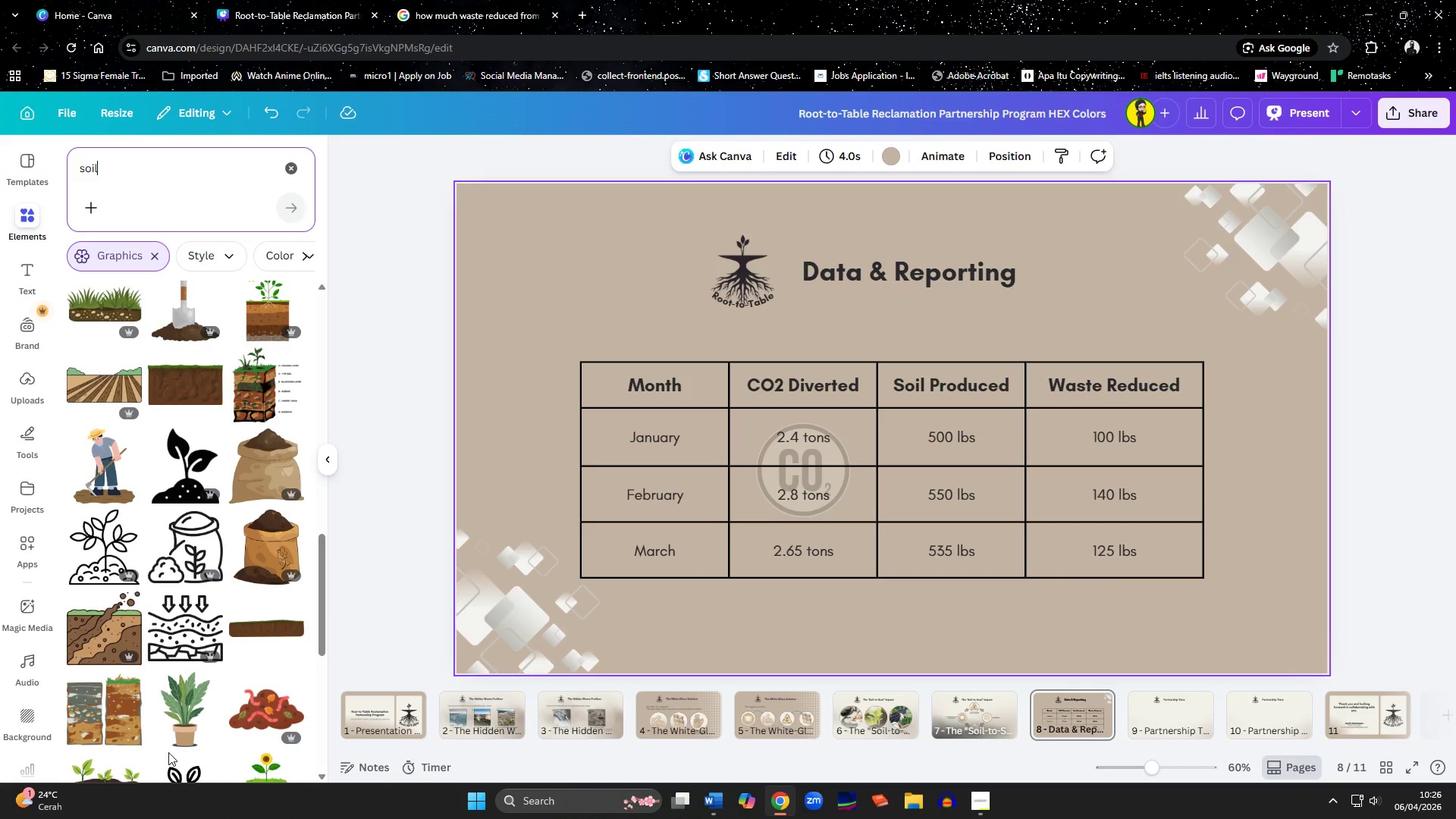 
scroll: coordinate [137, 559], scroll_direction: down, amount: 1.0
 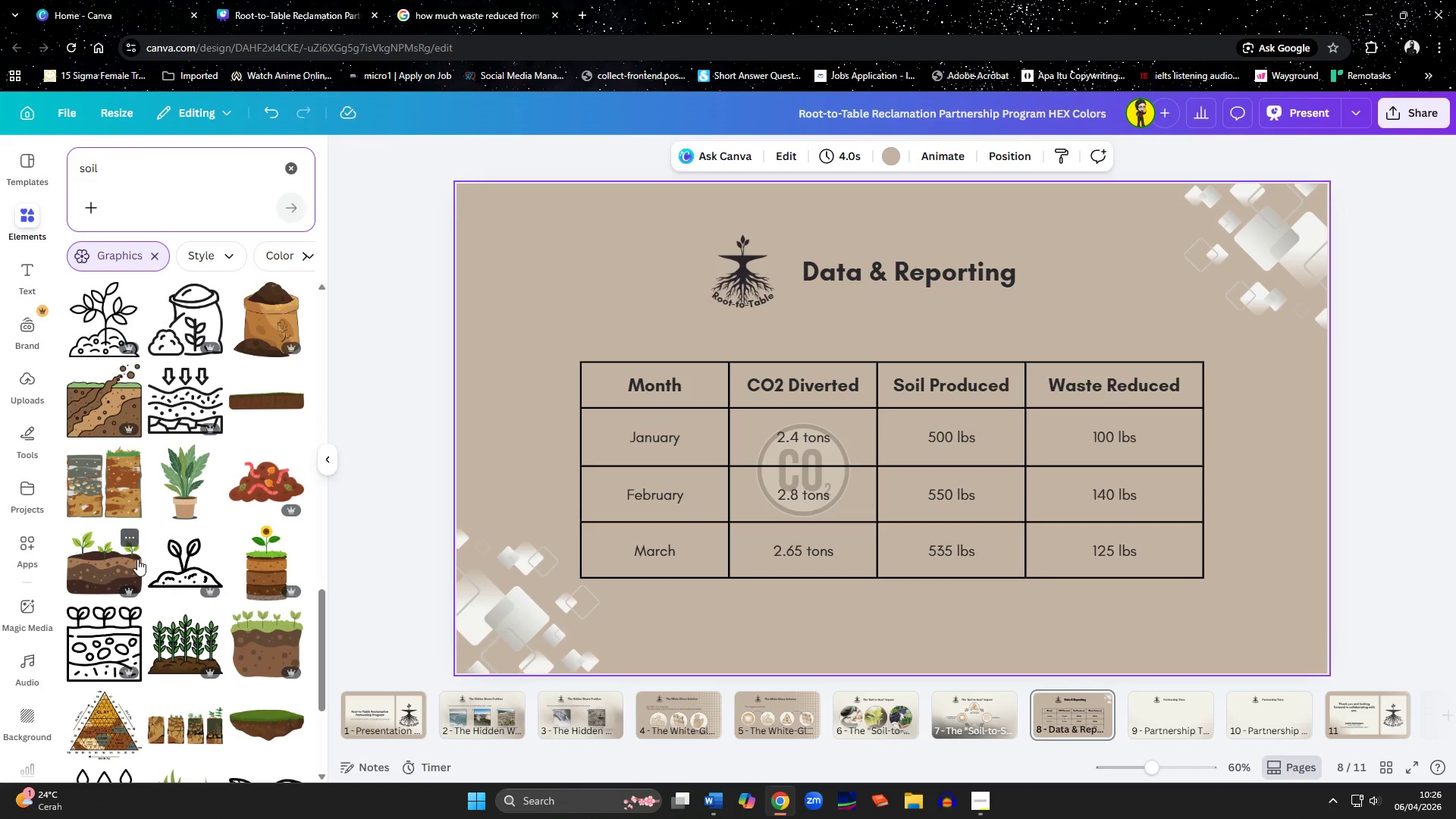 
mouse_move([152, 523])
 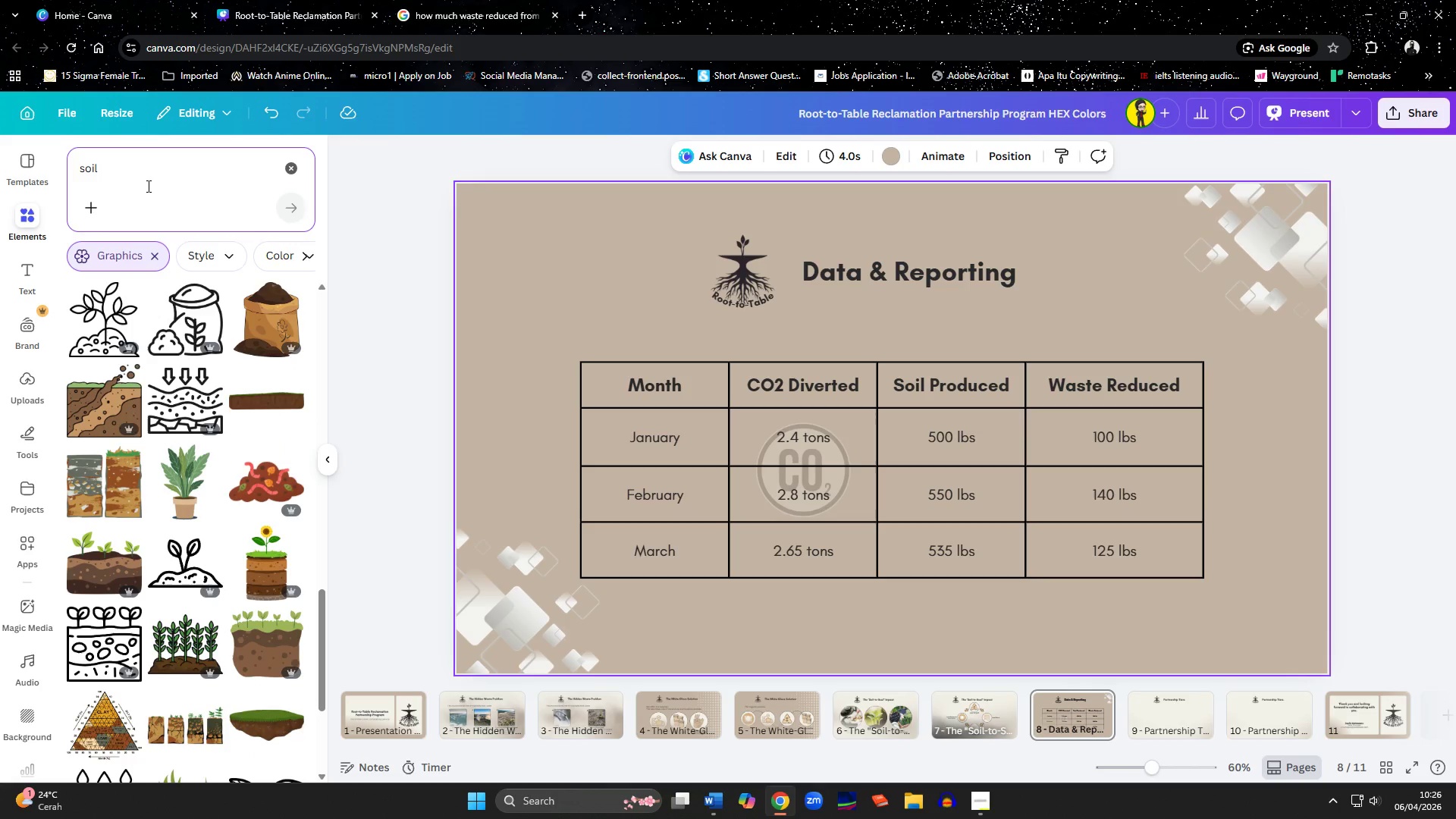 
left_click([146, 180])
 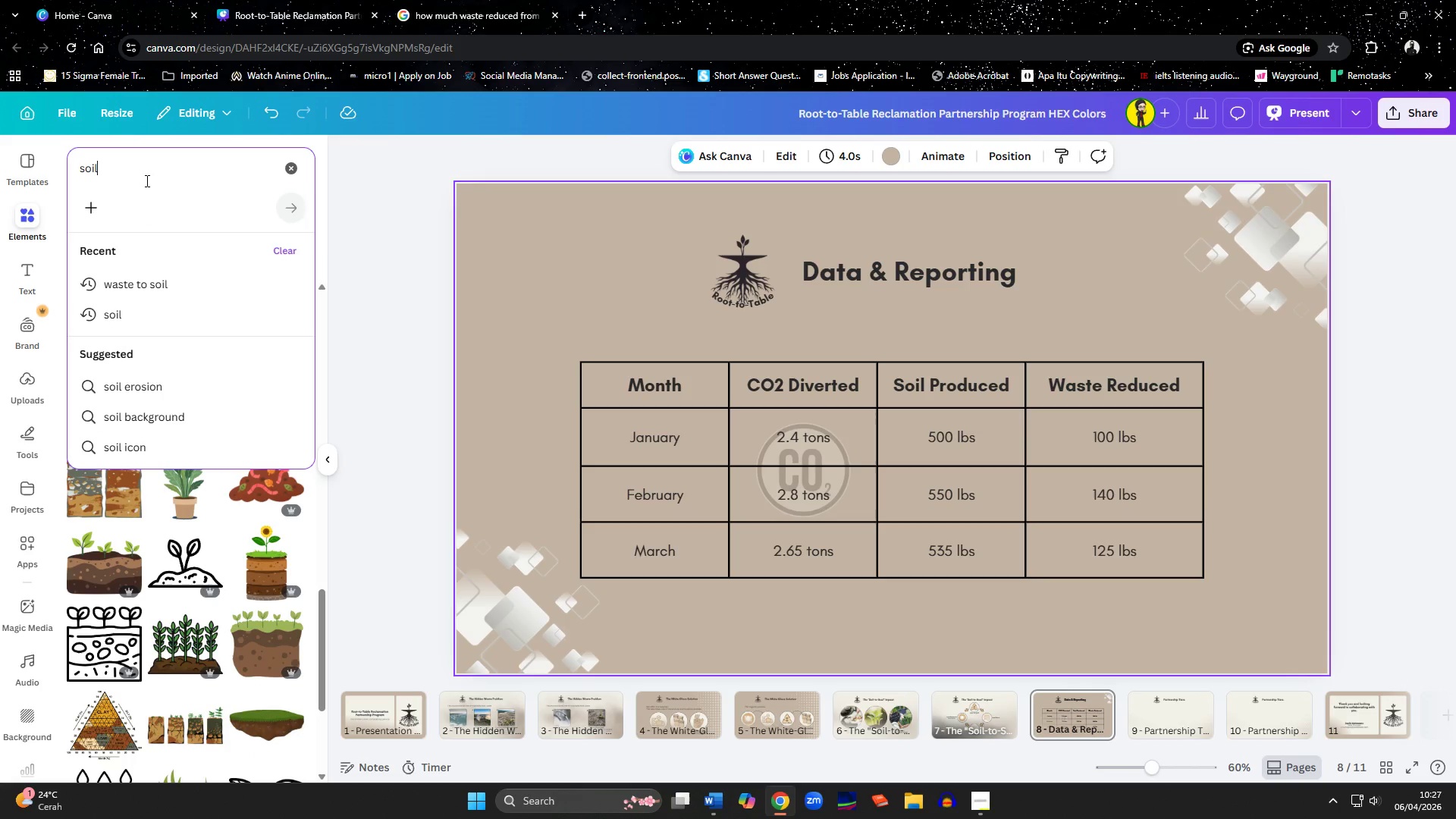 
type( compost)
 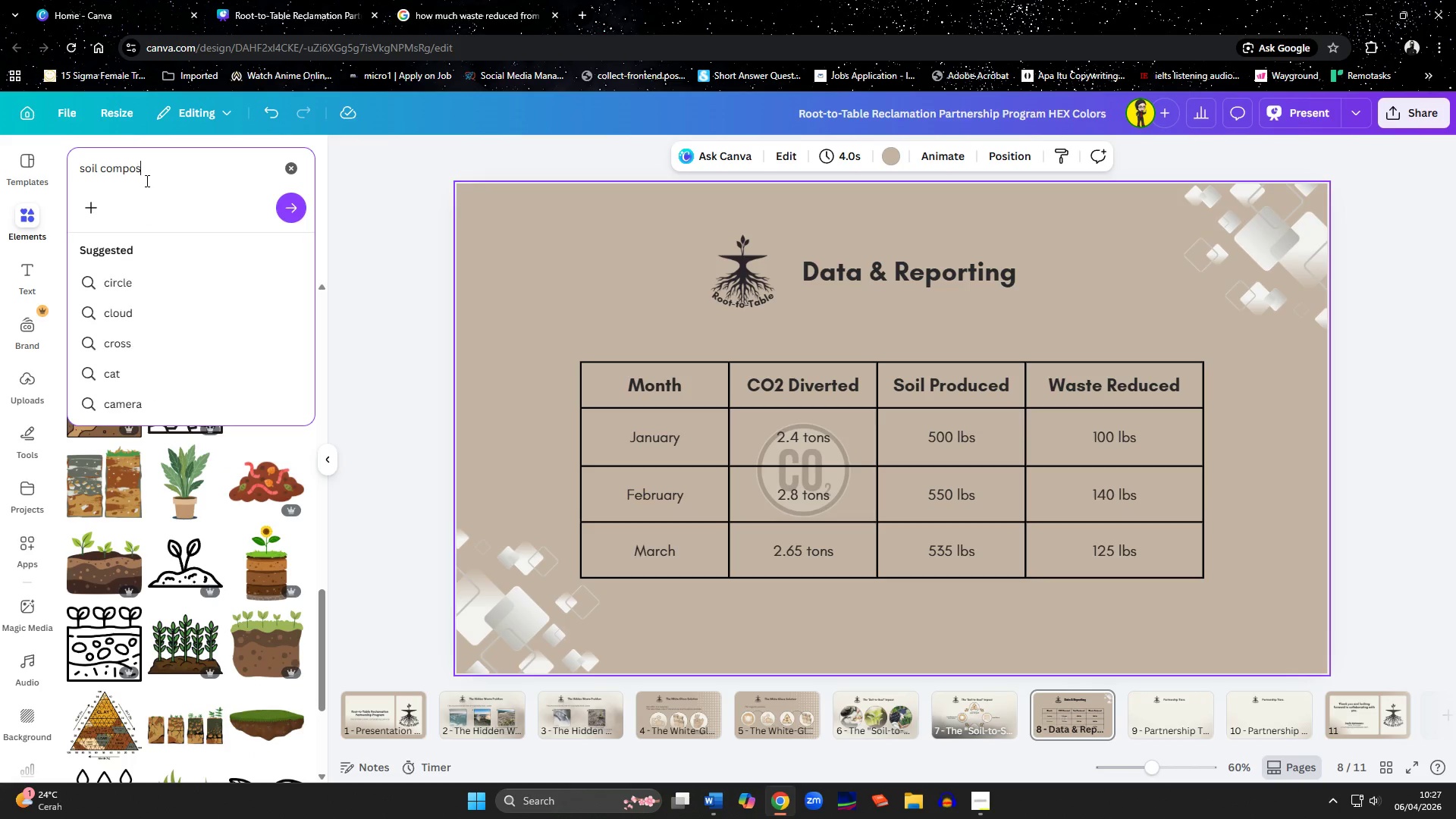 
key(Enter)
 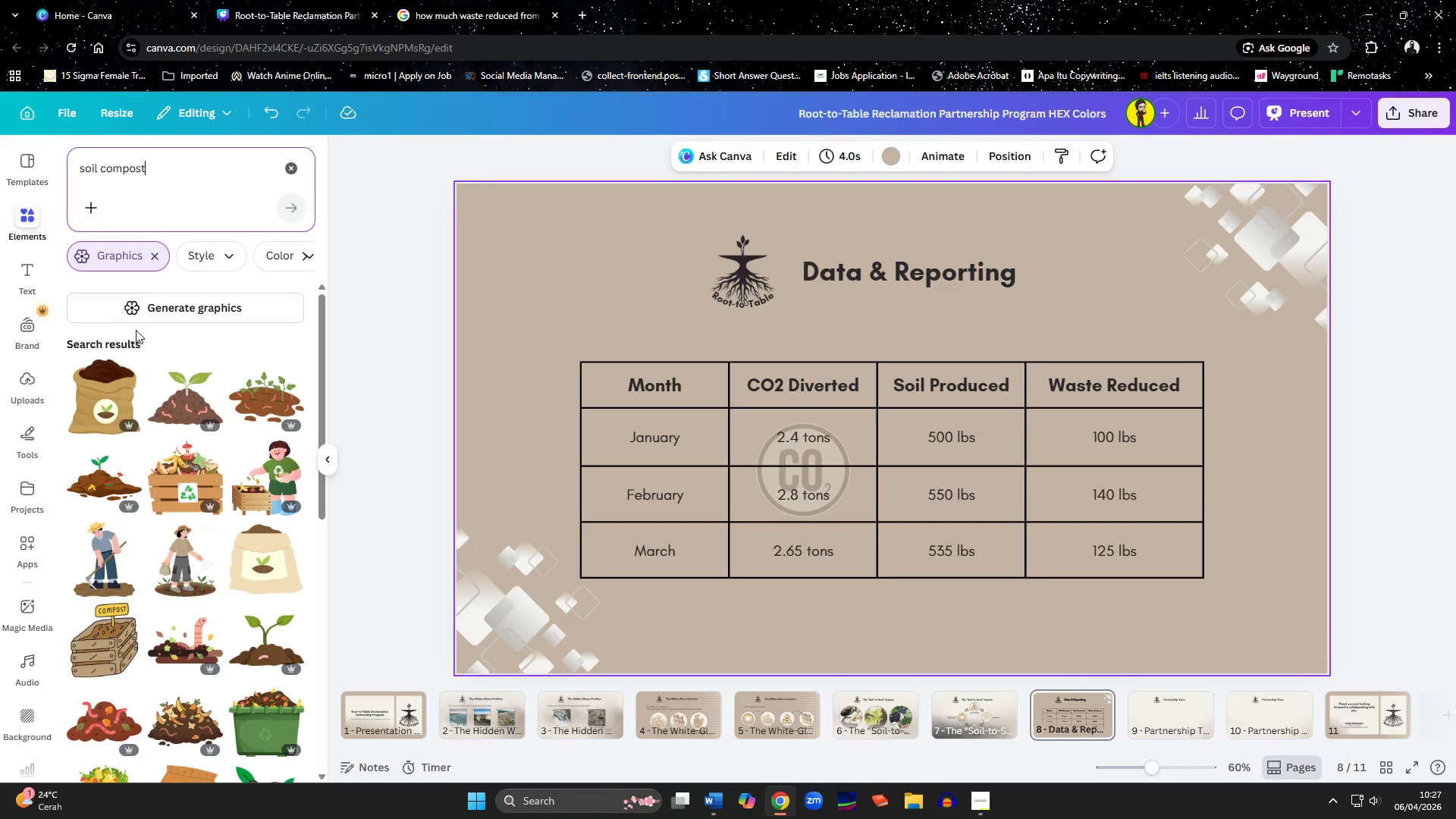 
mouse_move([116, 402])
 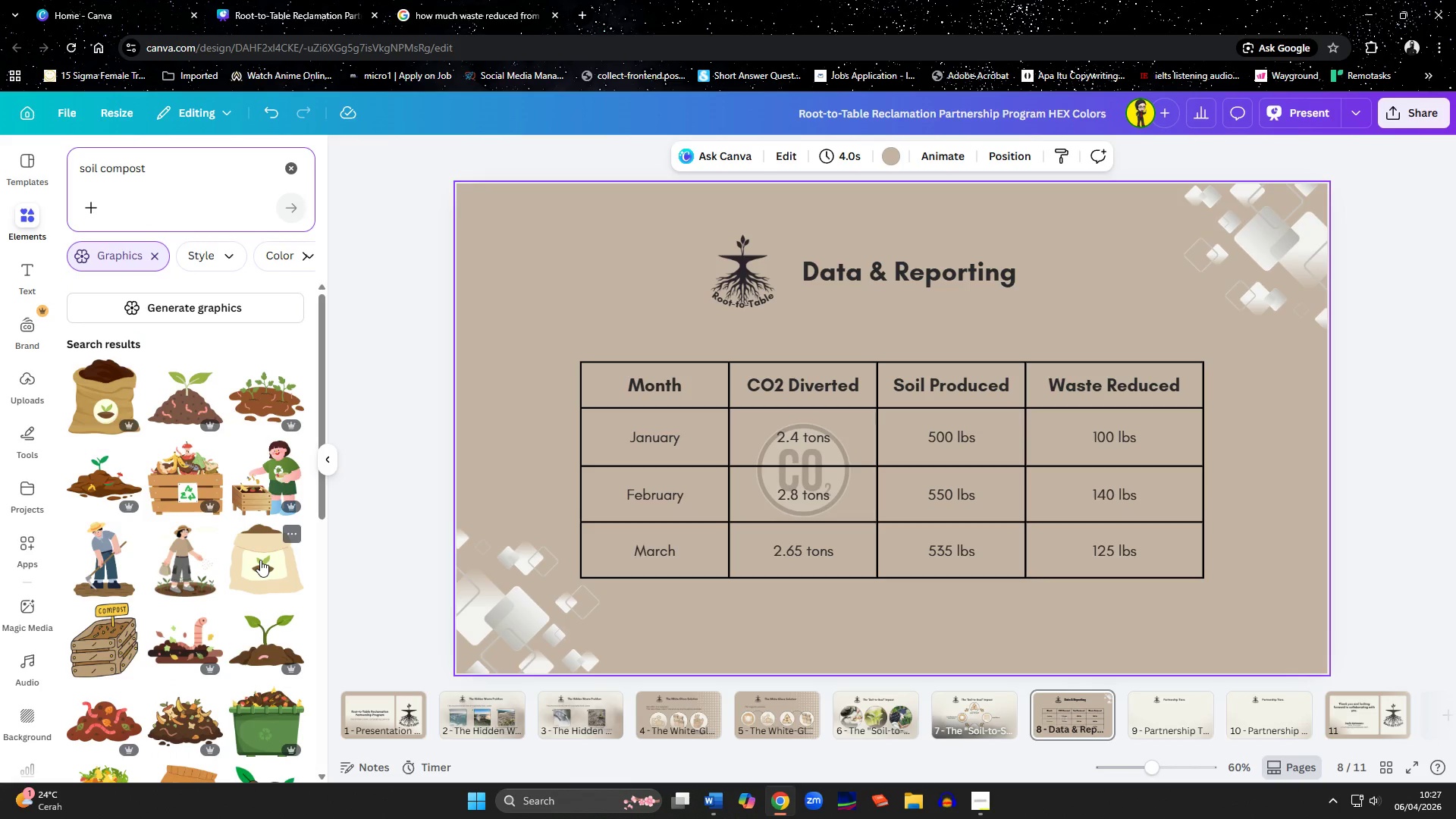 
left_click([260, 560])
 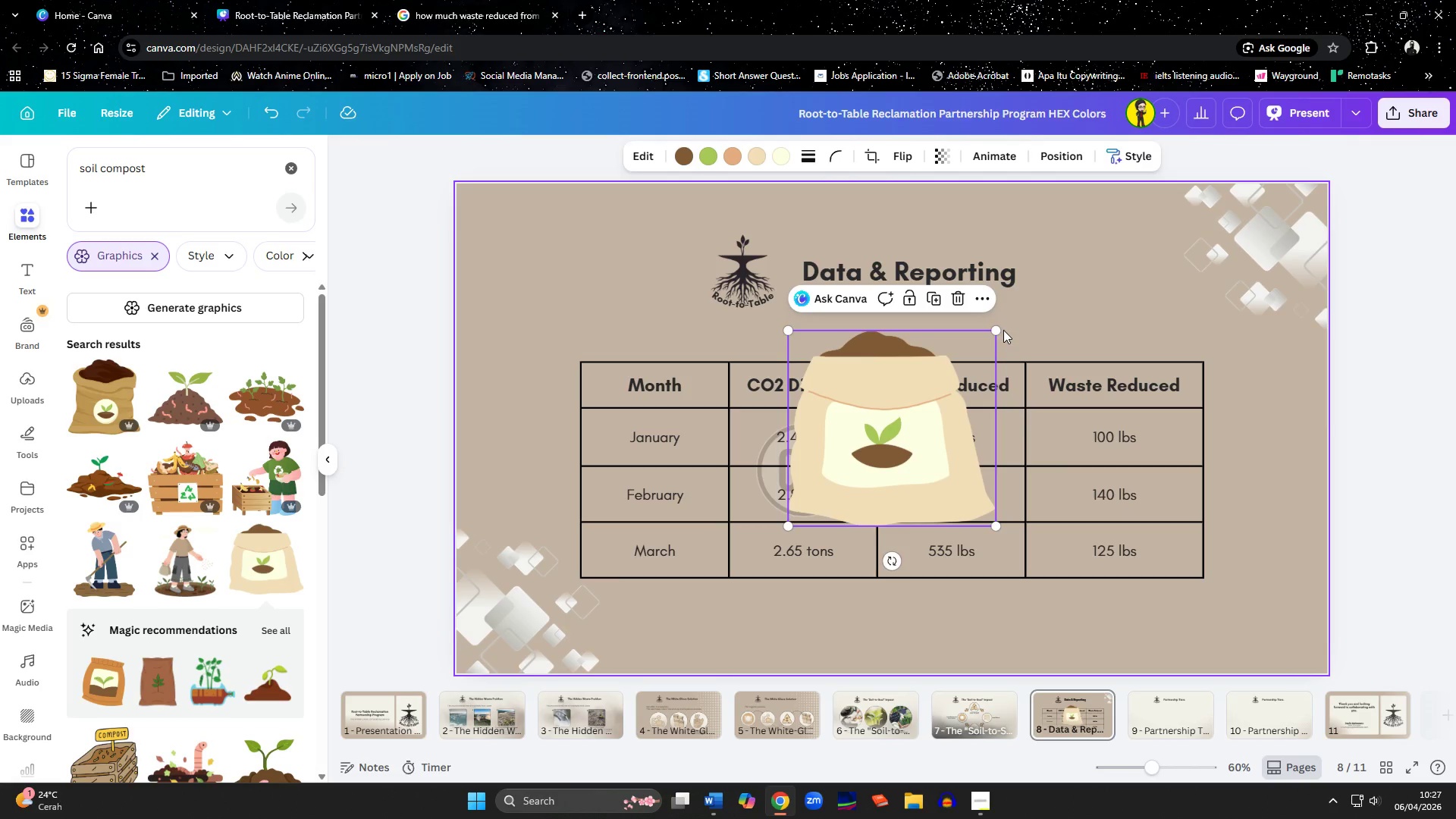 
left_click_drag(start_coordinate=[995, 330], to_coordinate=[895, 439])
 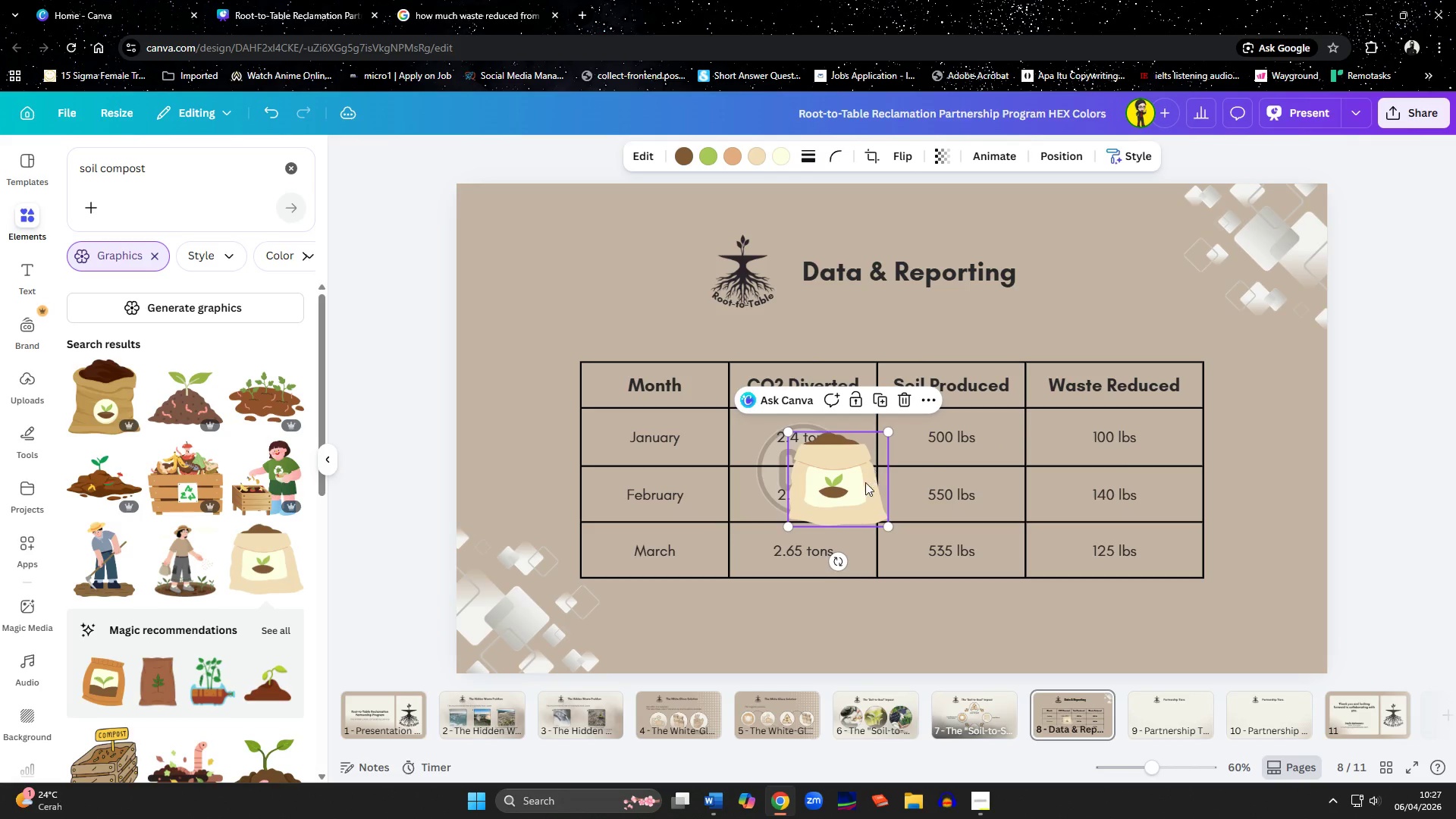 
left_click_drag(start_coordinate=[862, 488], to_coordinate=[976, 475])
 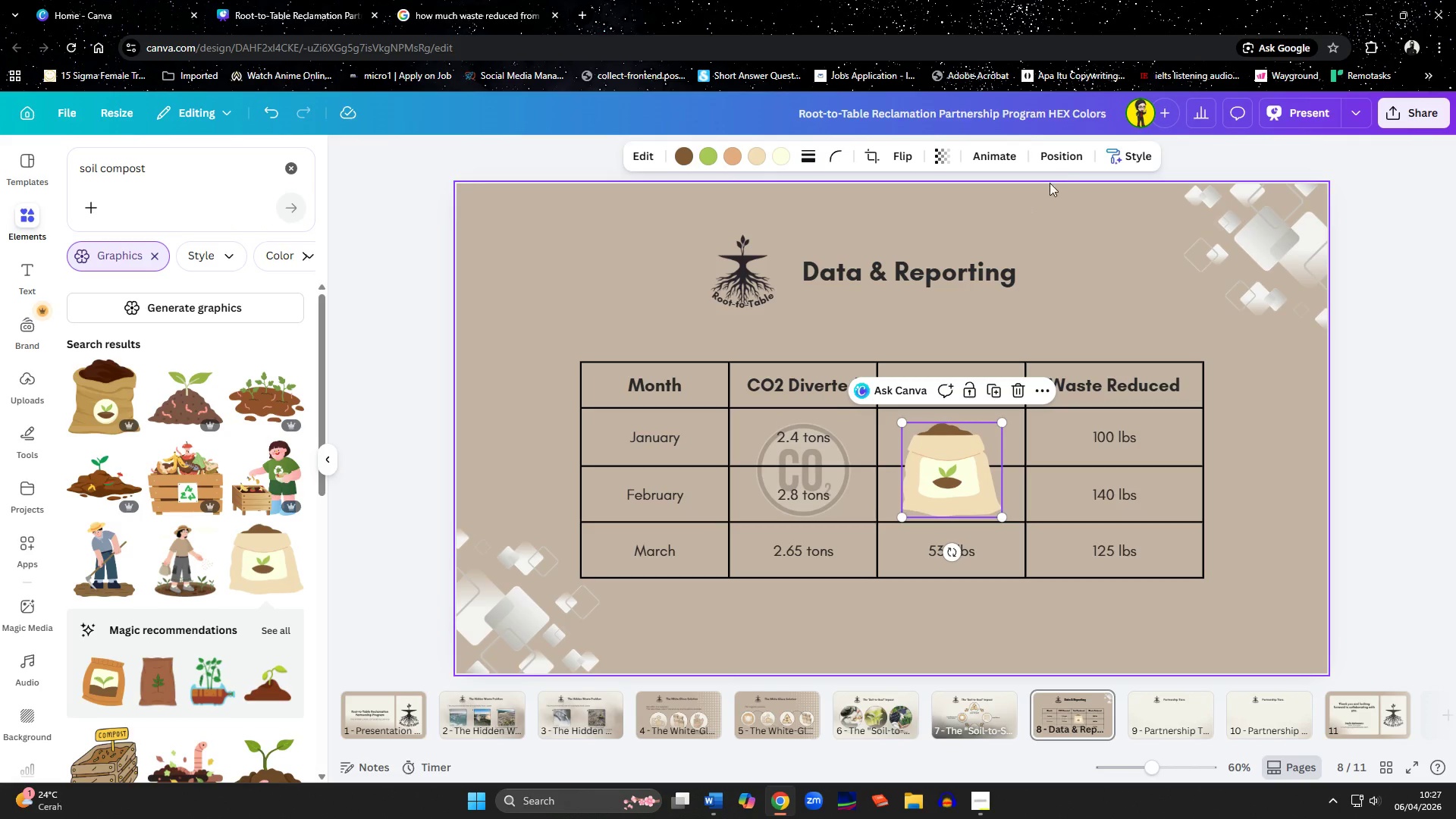 
left_click([1064, 157])
 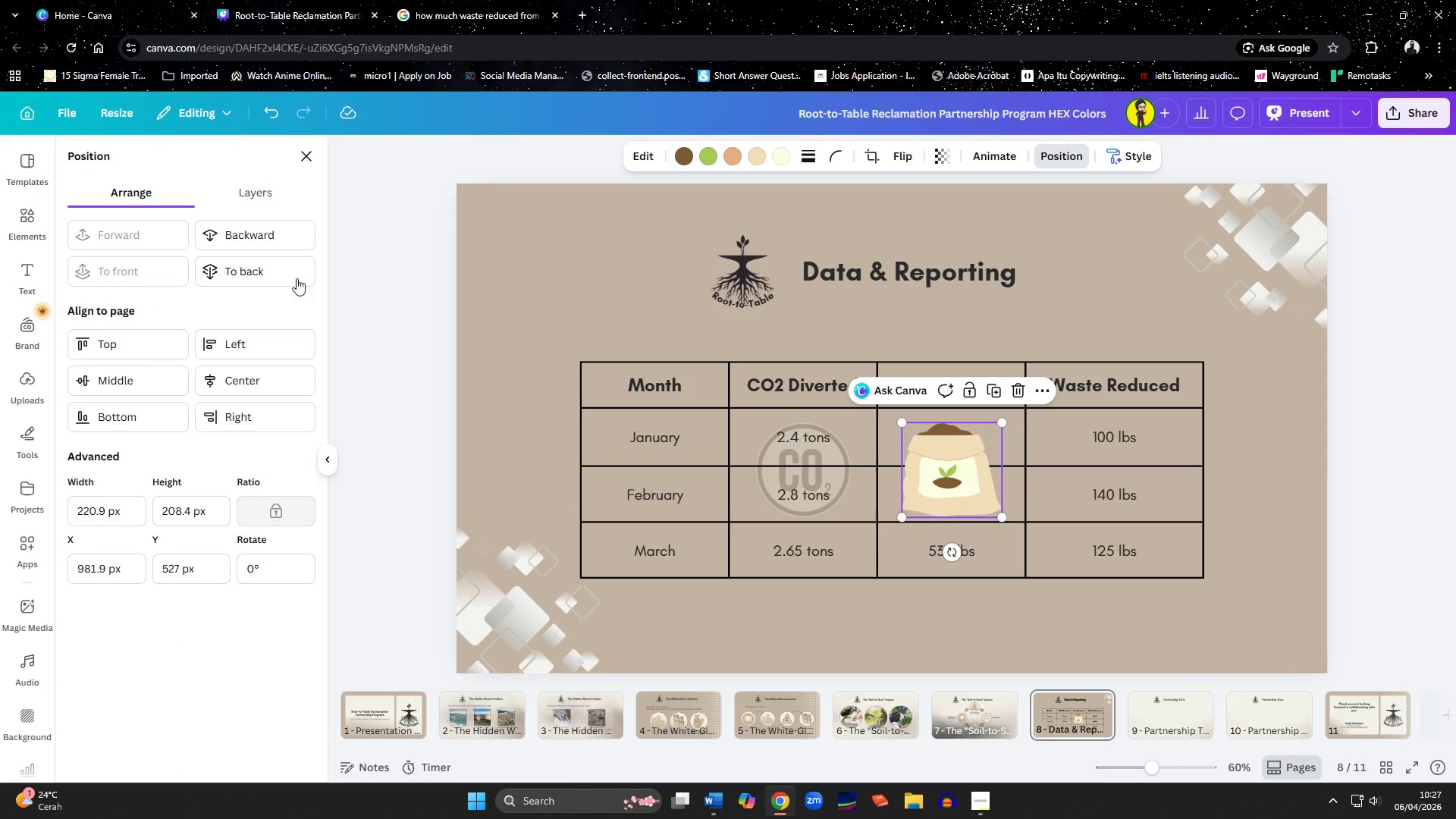 
left_click([279, 275])
 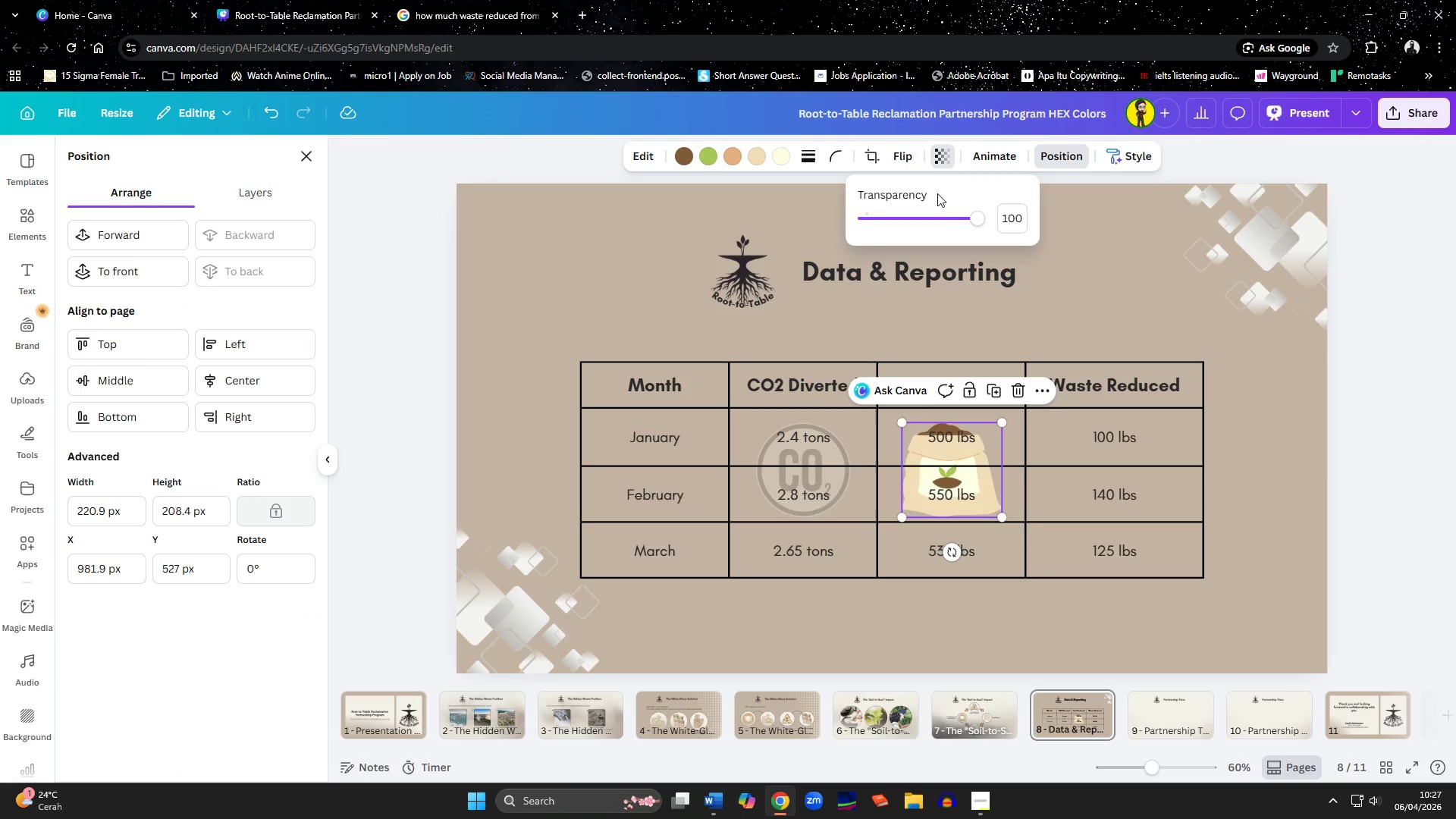 
left_click_drag(start_coordinate=[972, 216], to_coordinate=[886, 231])
 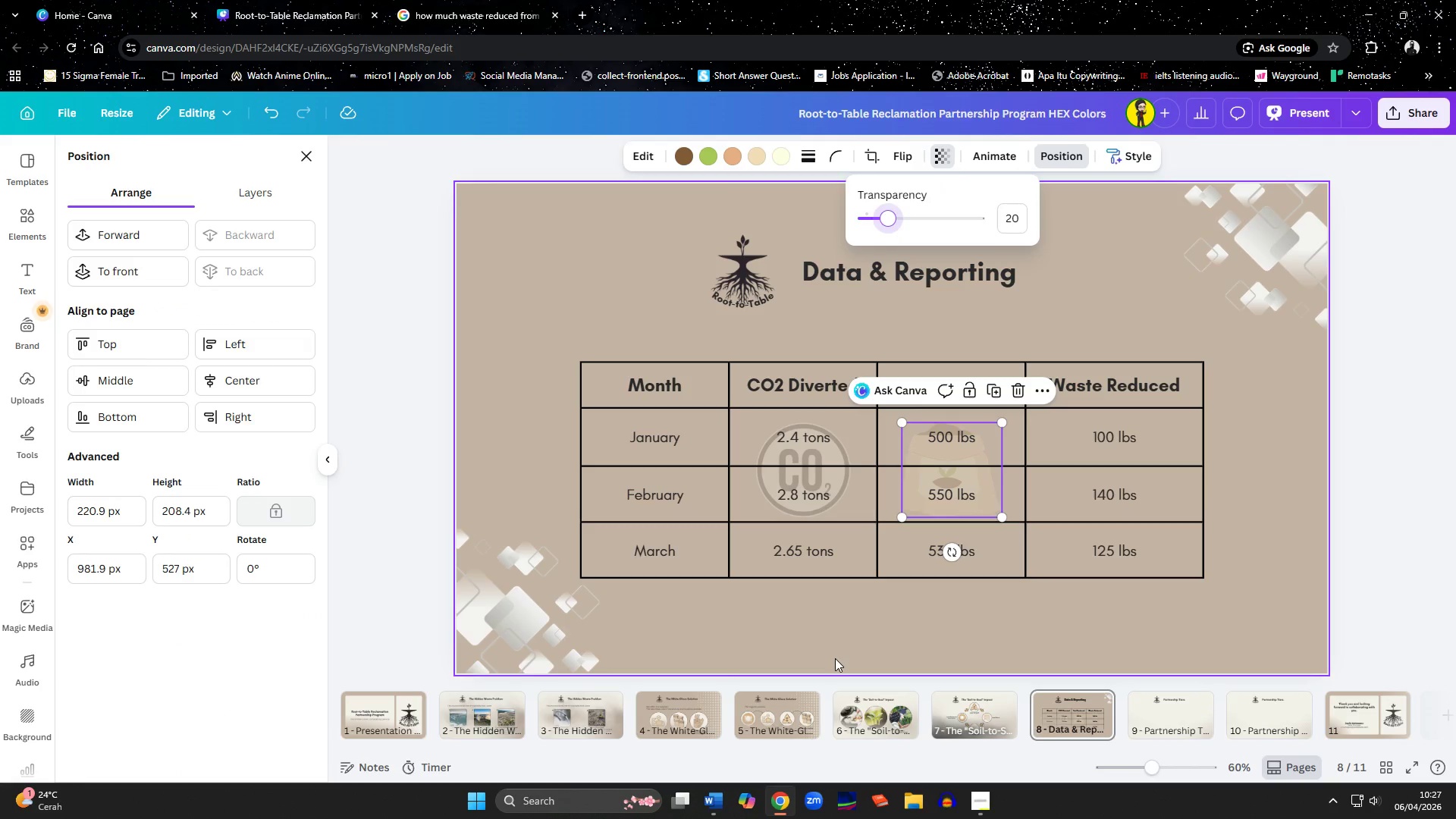 
double_click([835, 658])
 